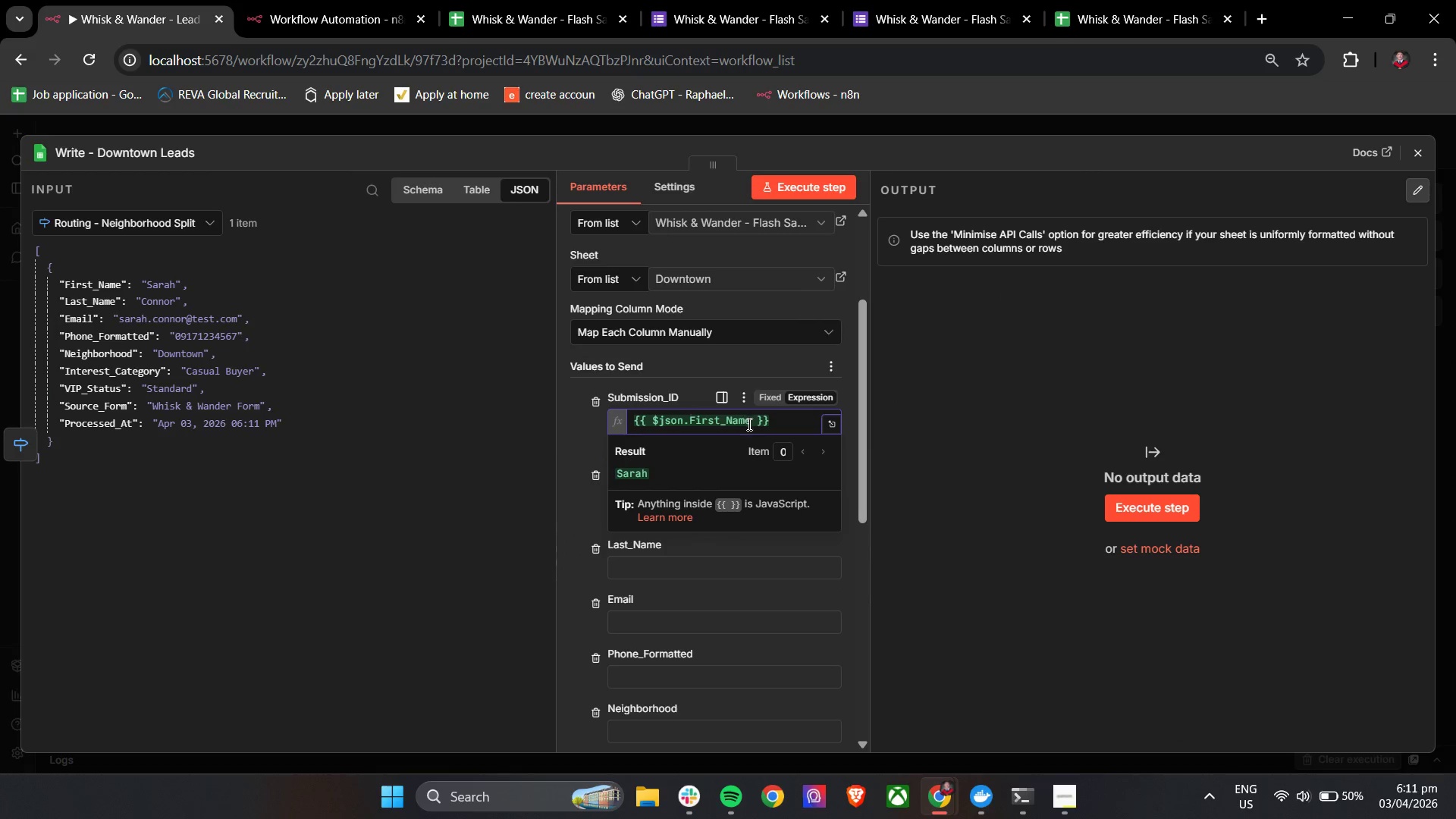 
left_click([574, 421])
 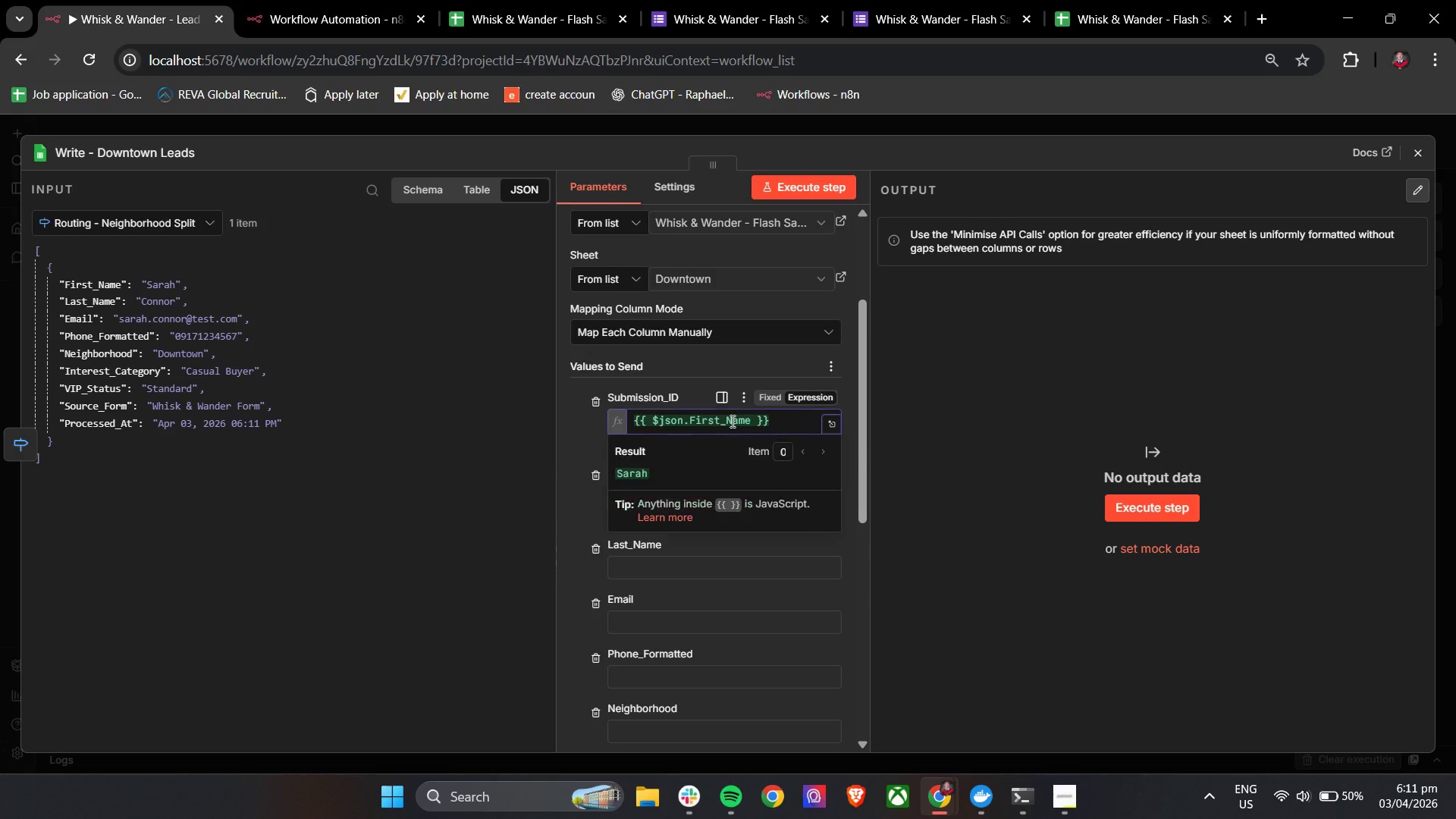 
double_click([731, 421])
 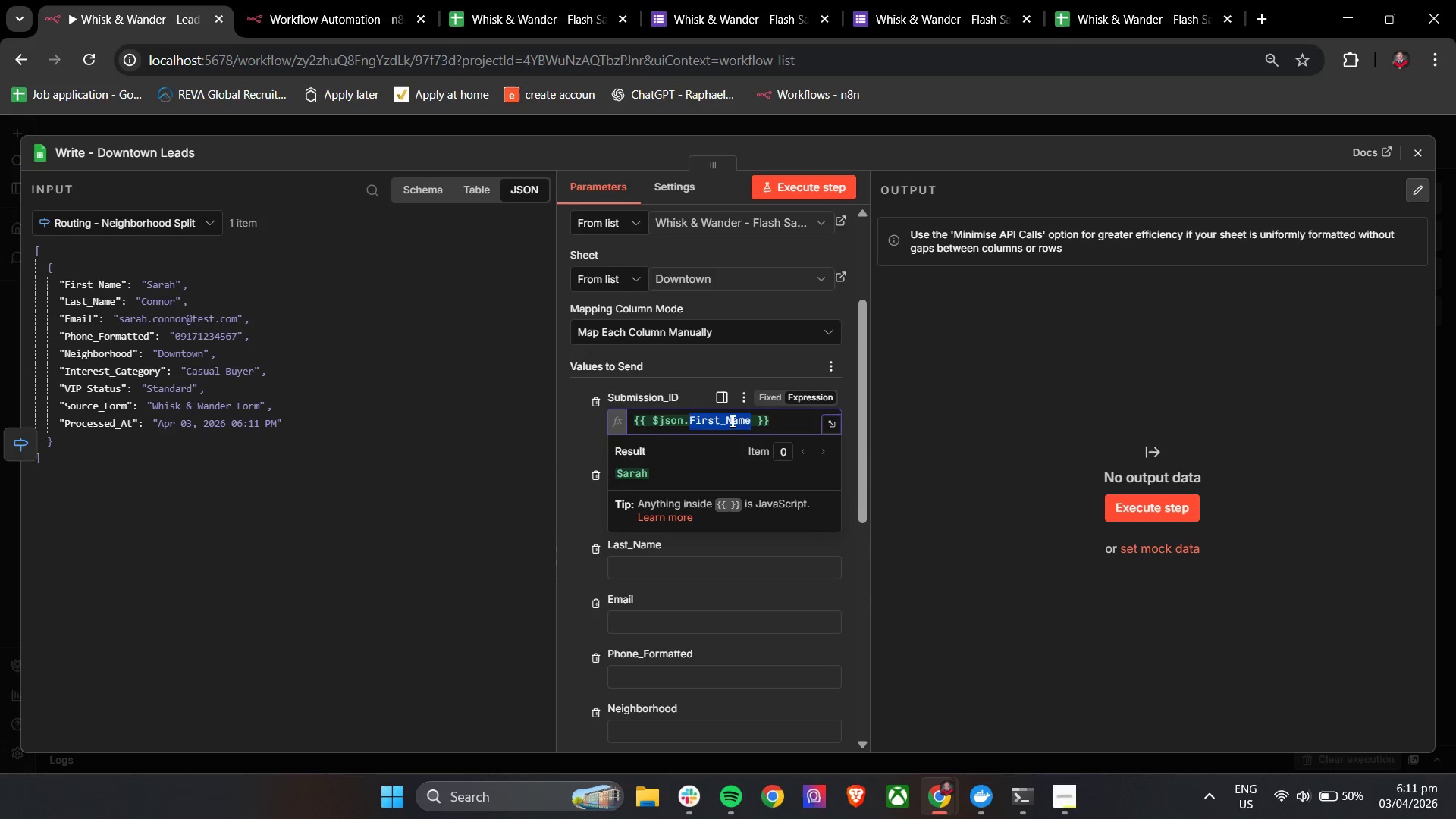 
triple_click([731, 421])
 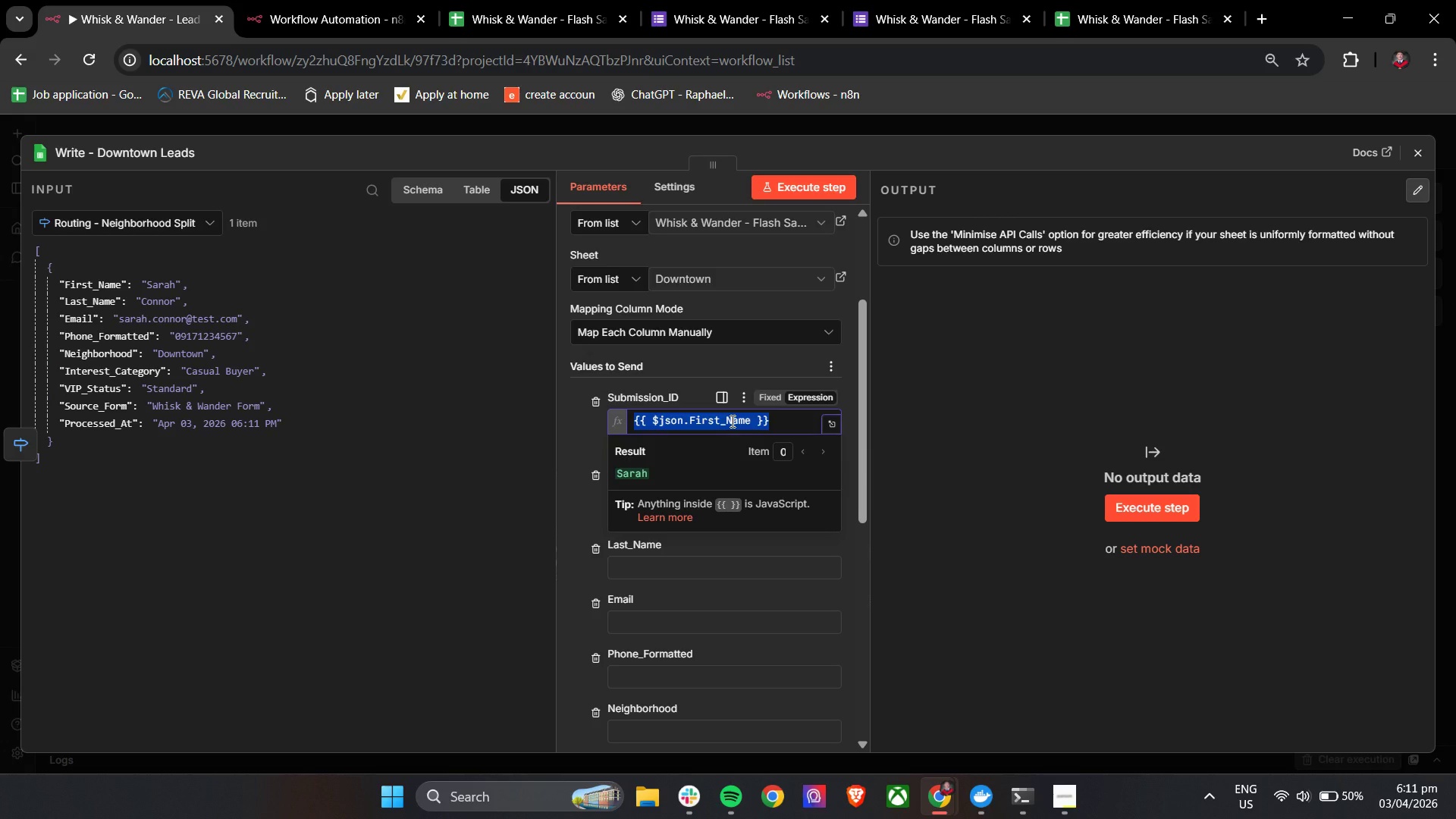 
key(Backspace)
 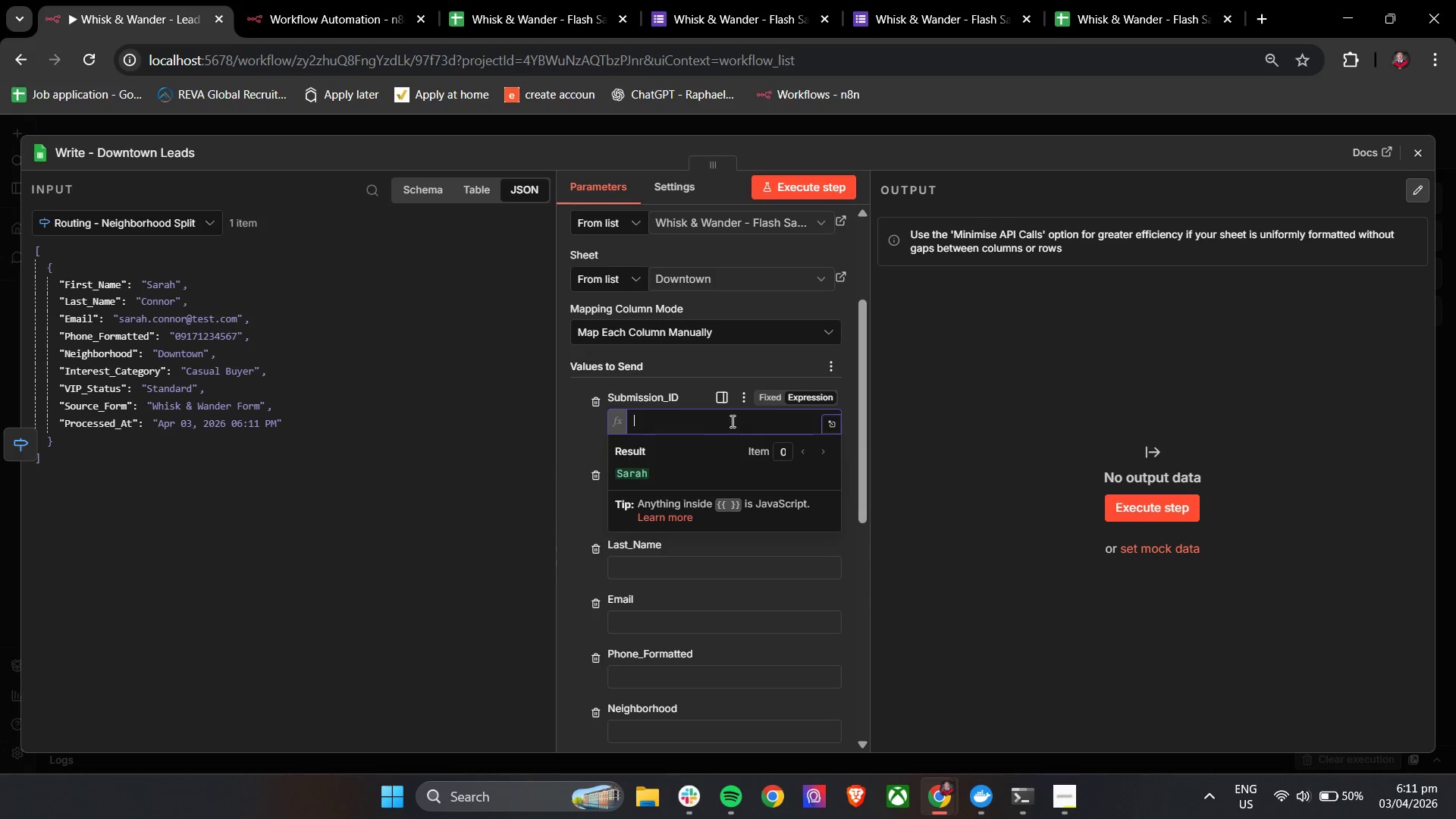 
key(Shift+BracketLeft)
 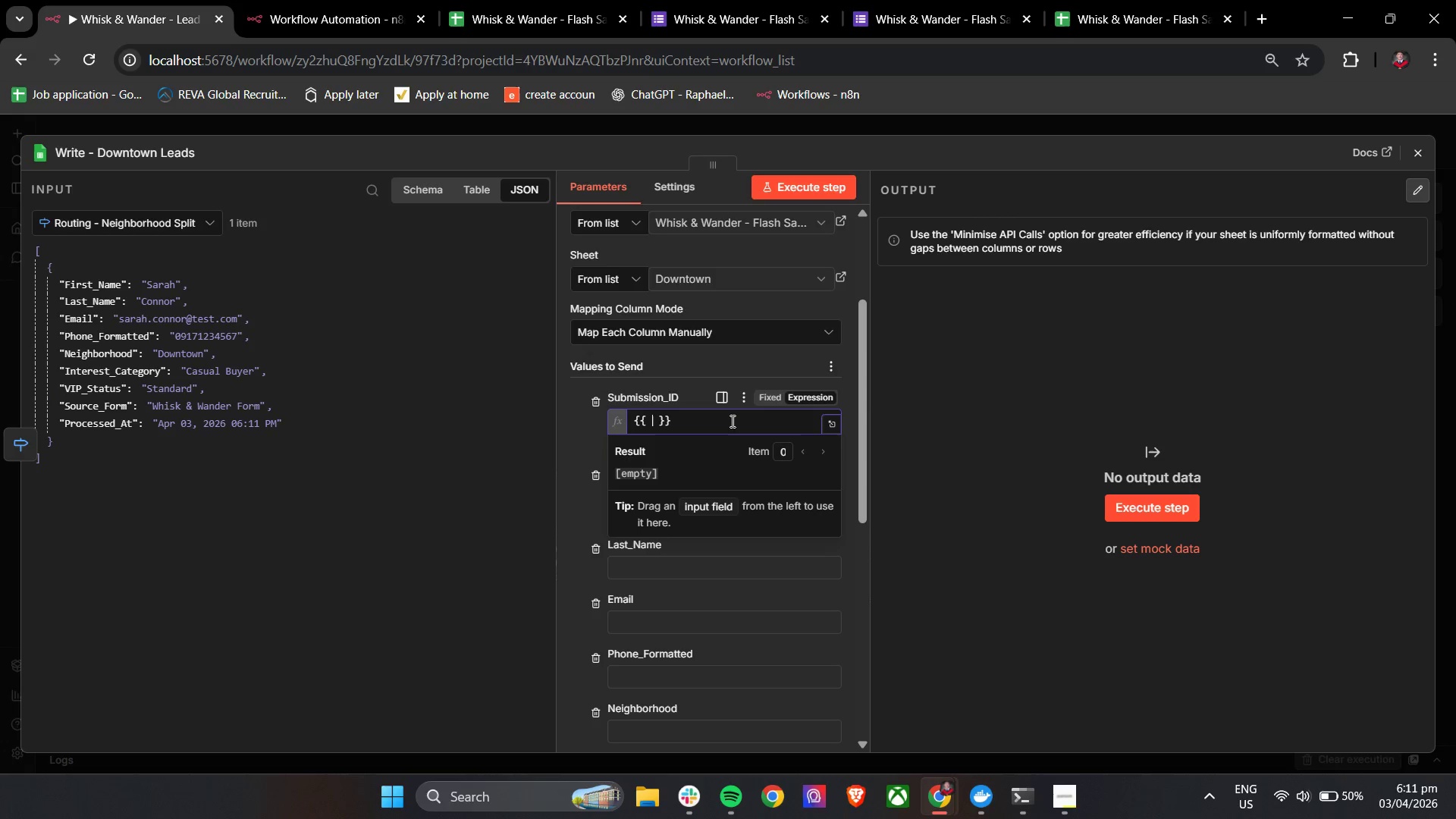 
key(Shift+BracketLeft)
 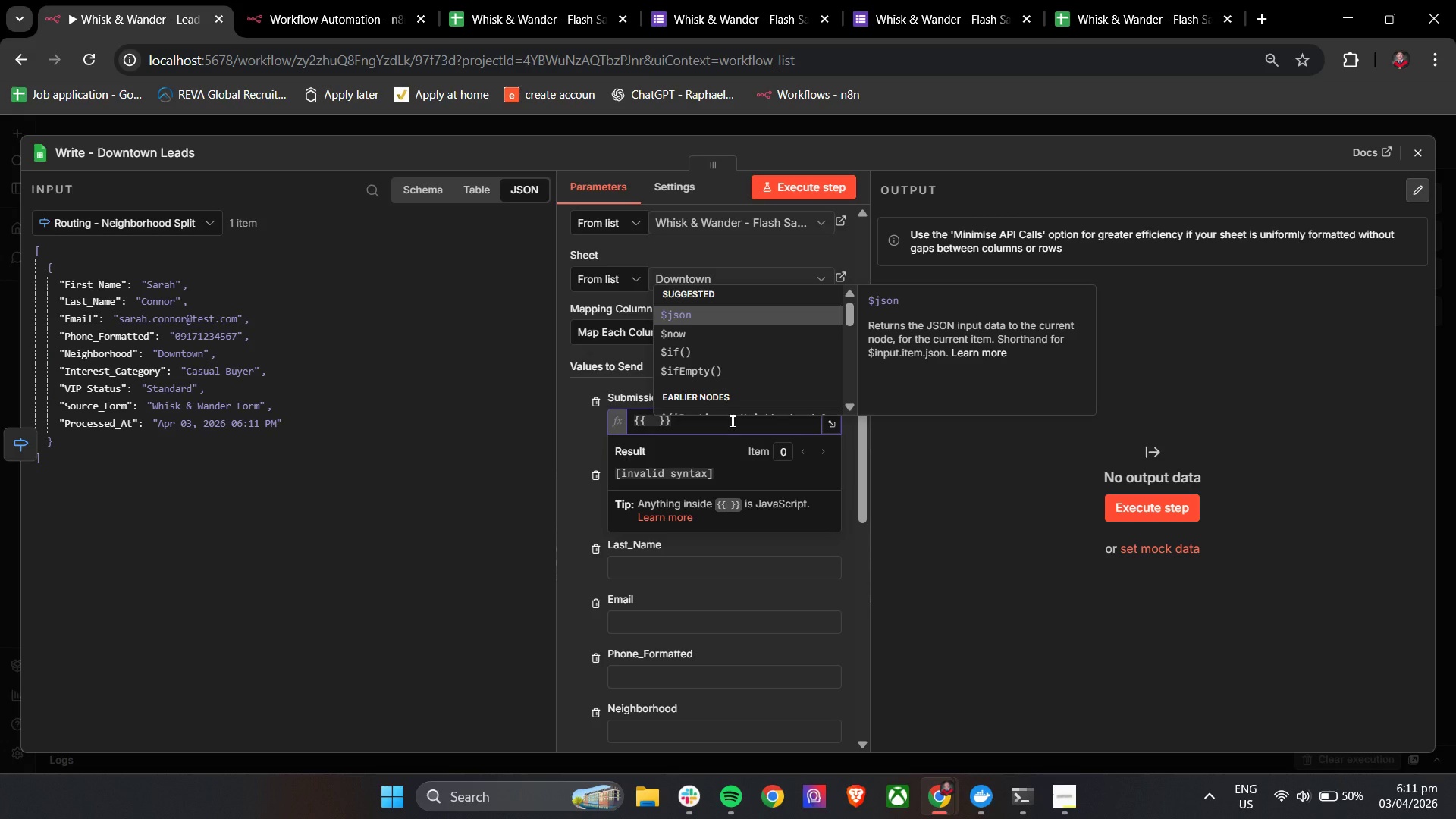 
key(Enter)
 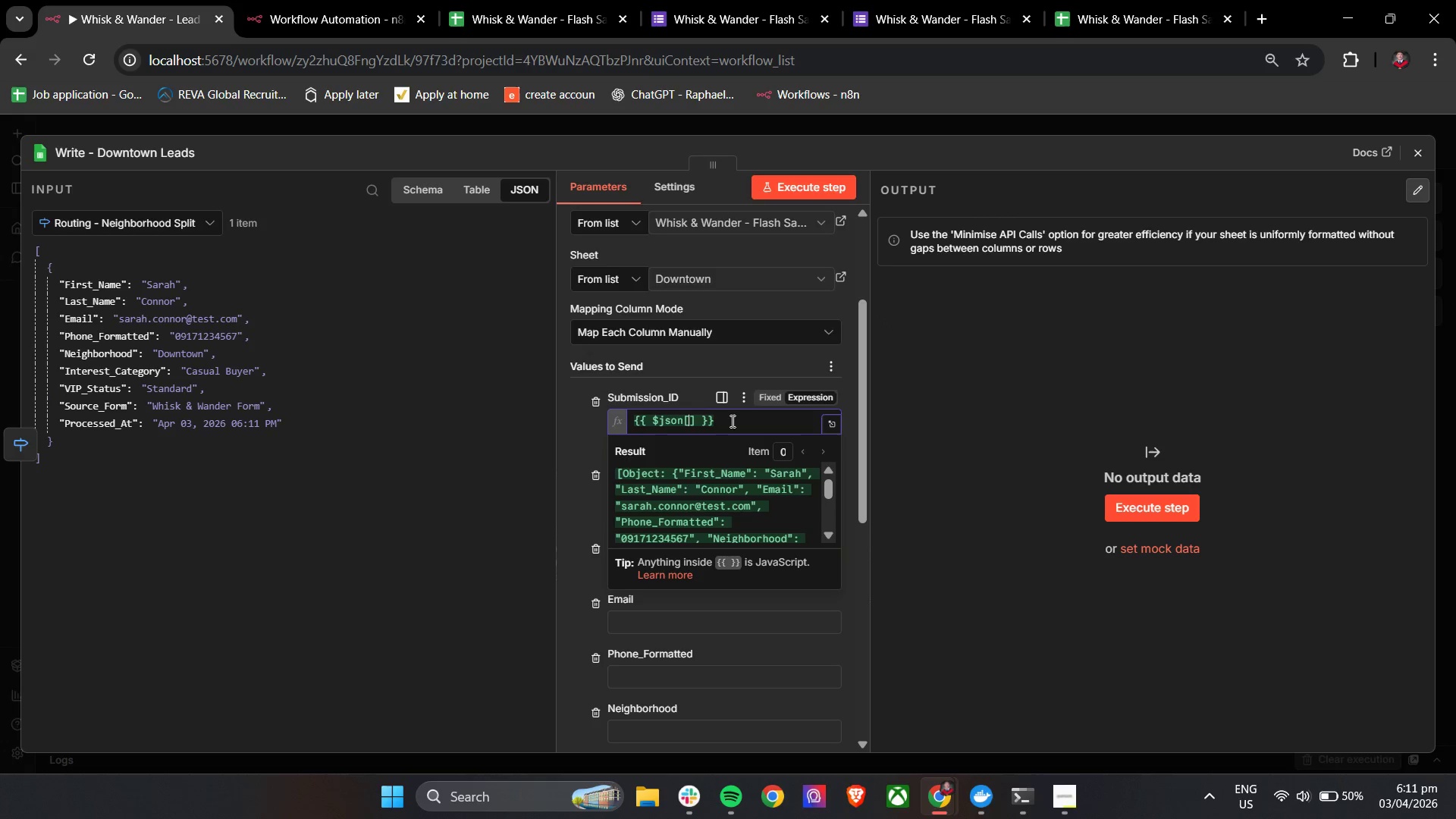 
key(BracketLeft)
 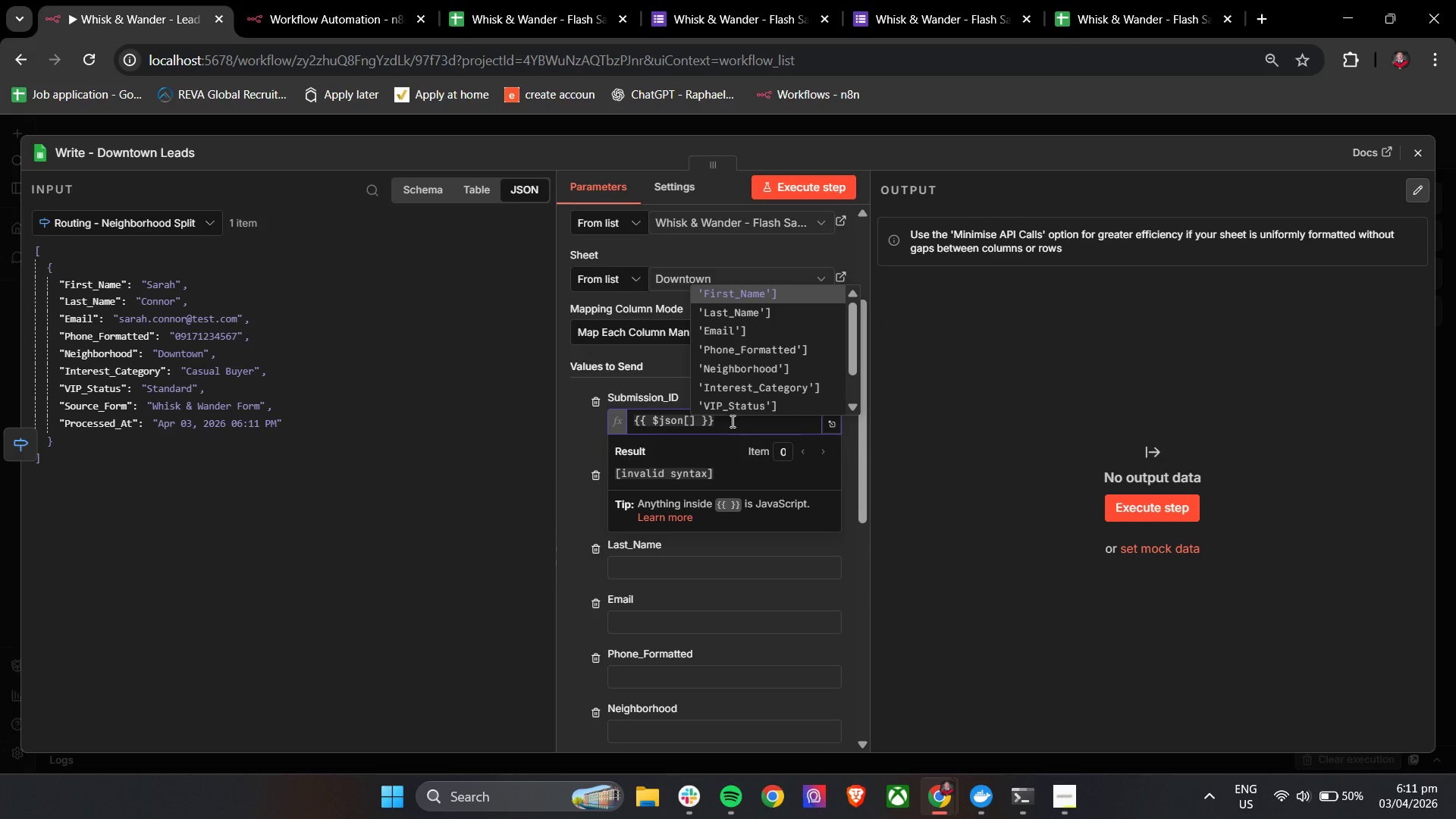 
key(Enter)
 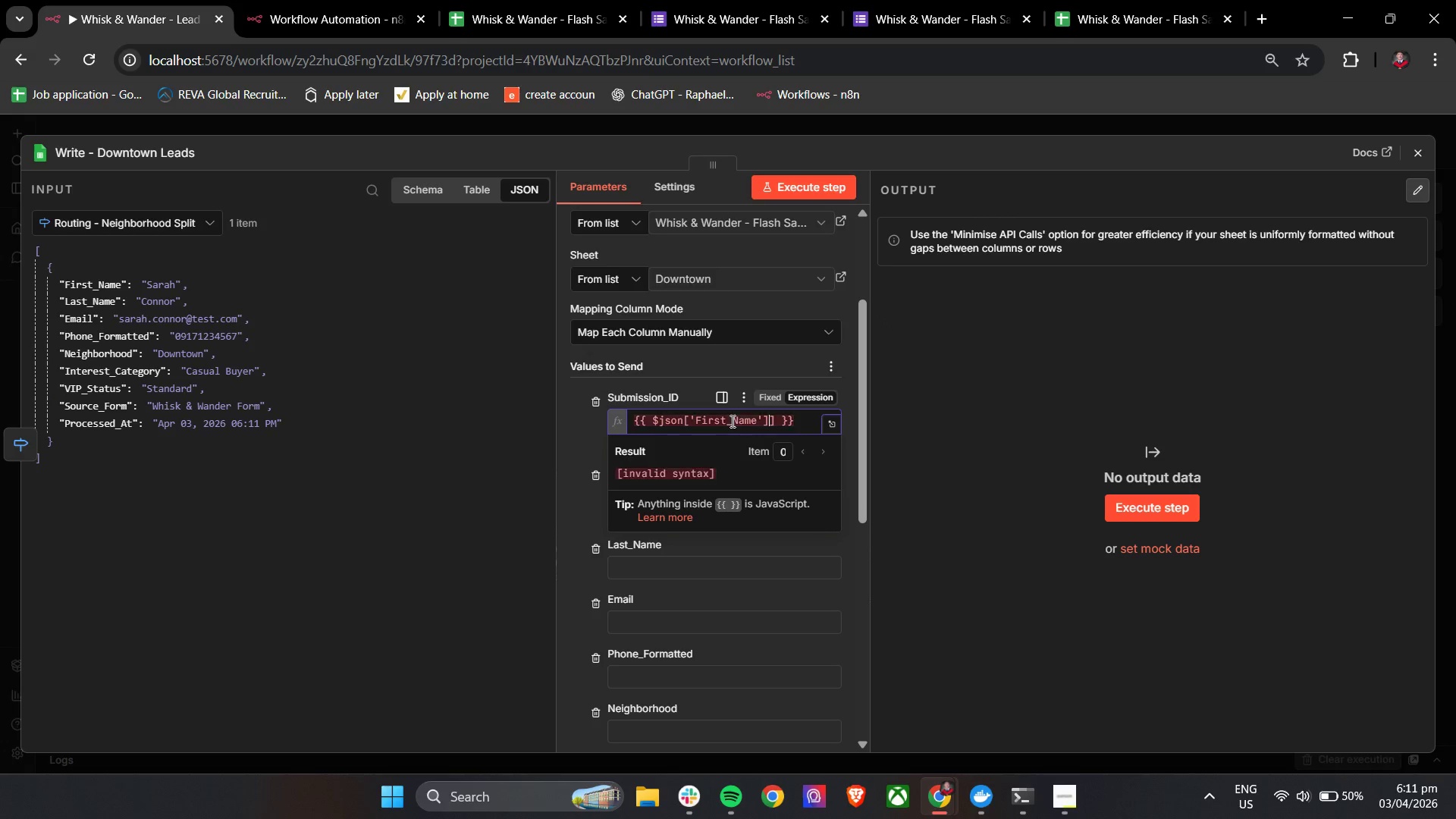 
key(Backspace)
 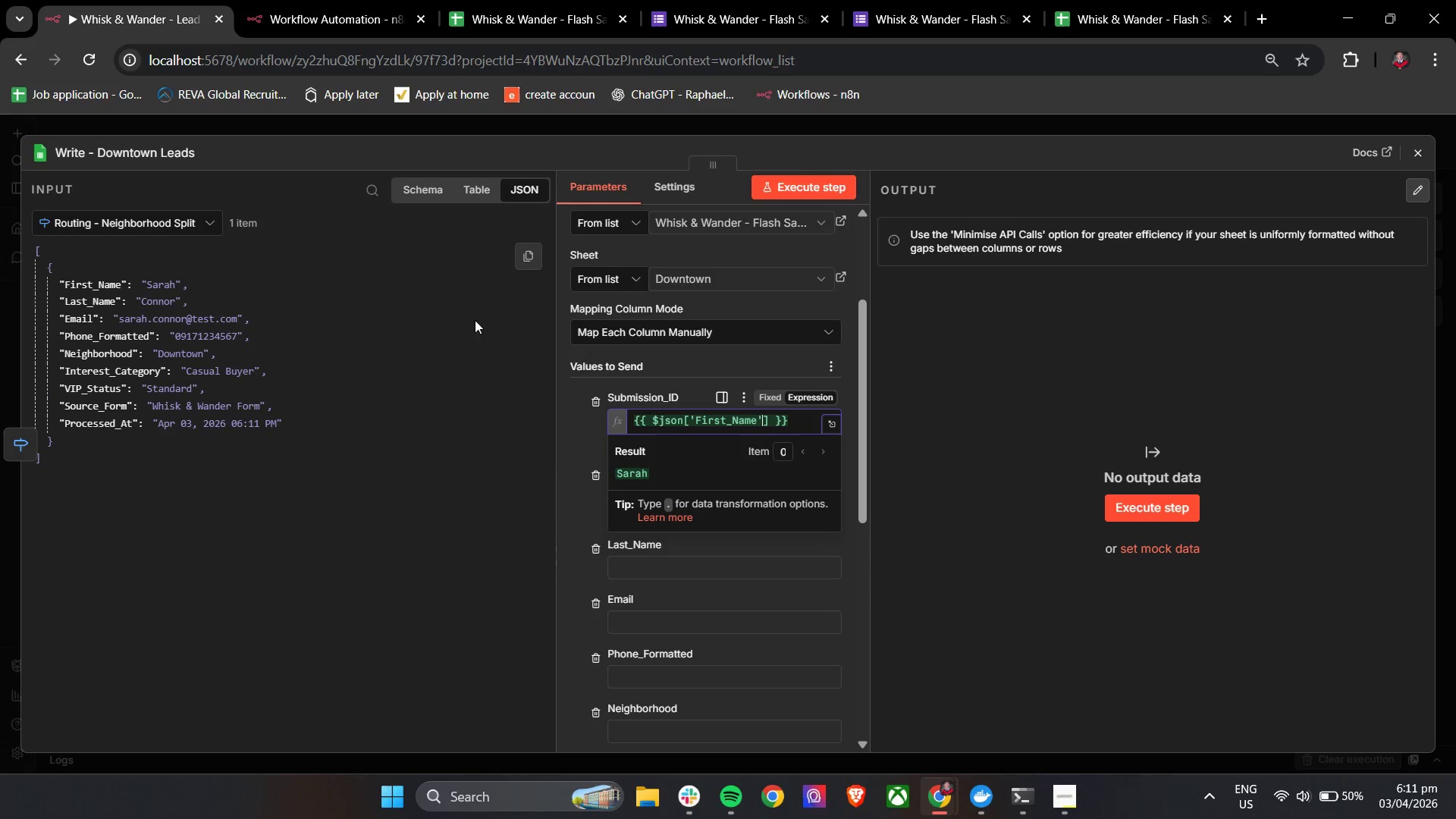 
left_click([576, 443])
 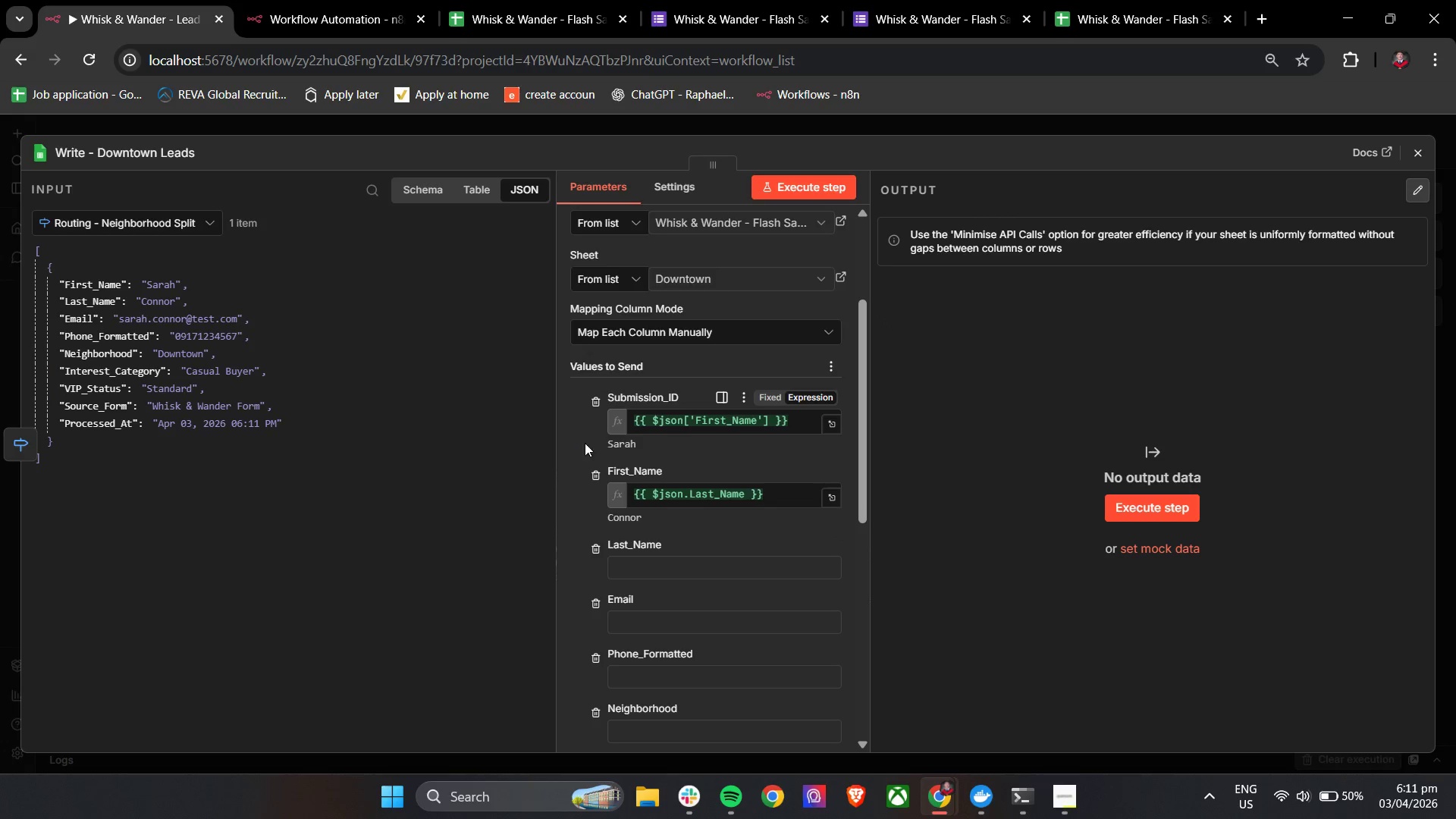 
scroll: coordinate [592, 443], scroll_direction: down, amount: 1.0
 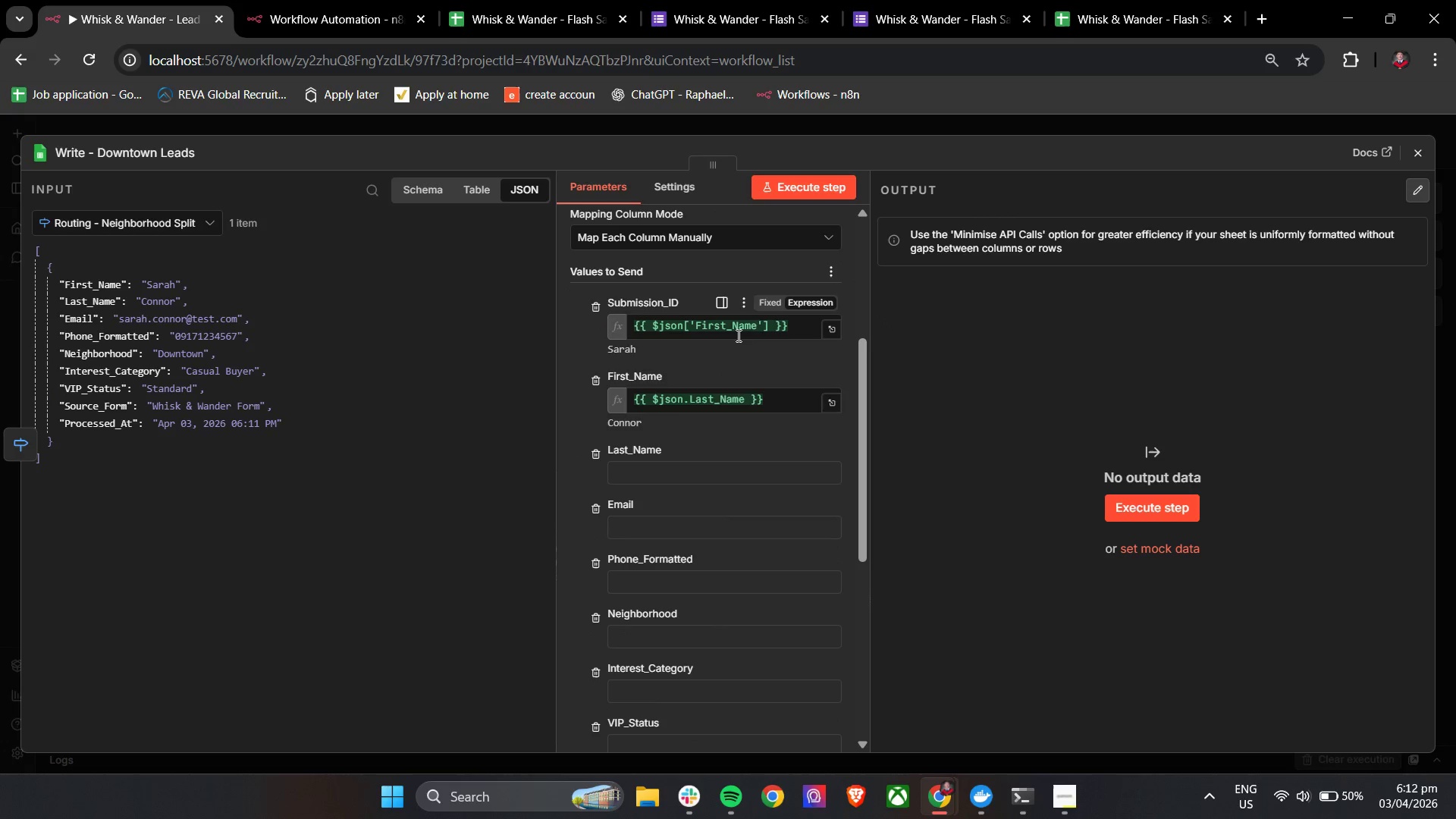 
double_click([738, 333])
 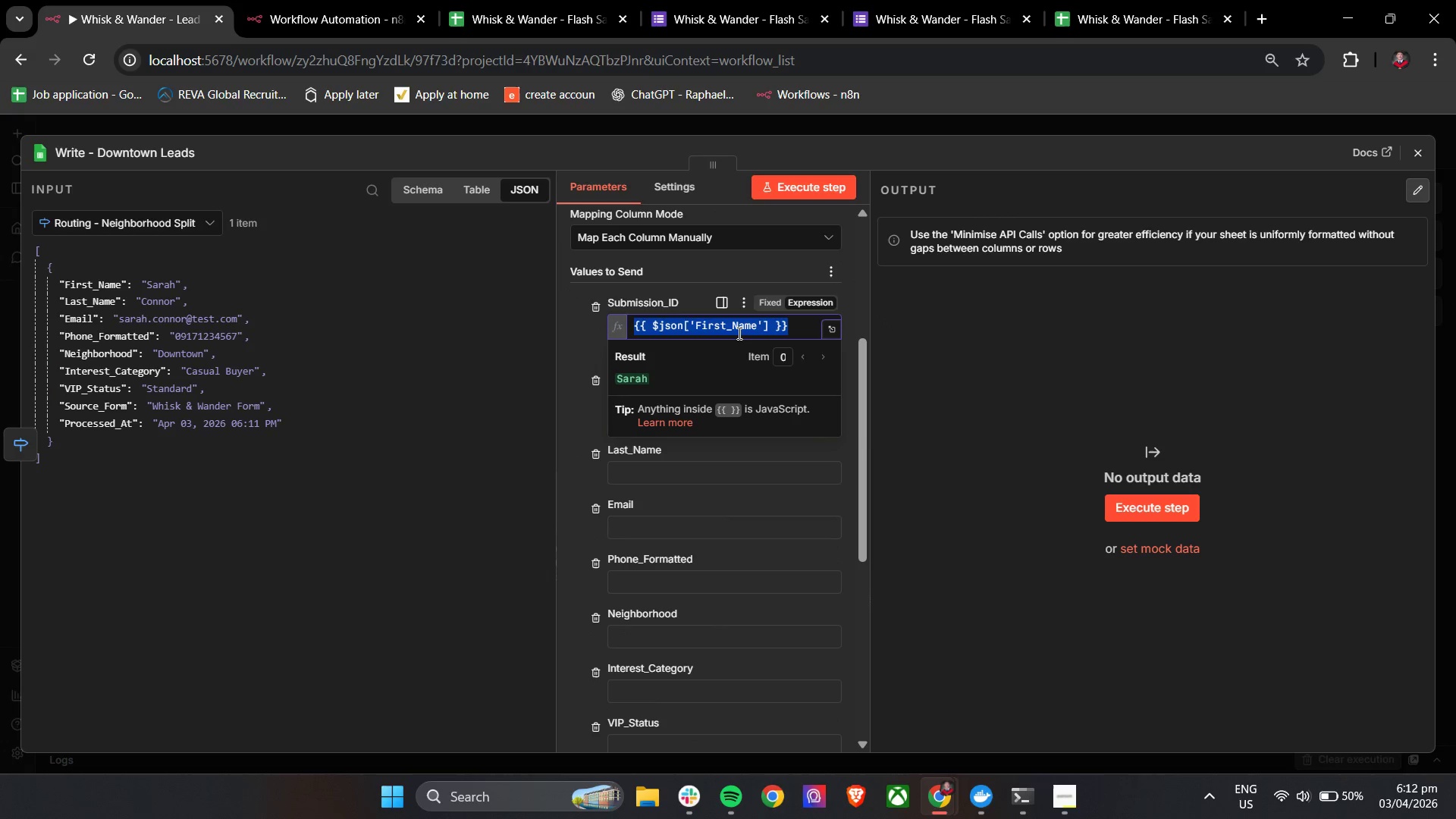 
triple_click([738, 333])
 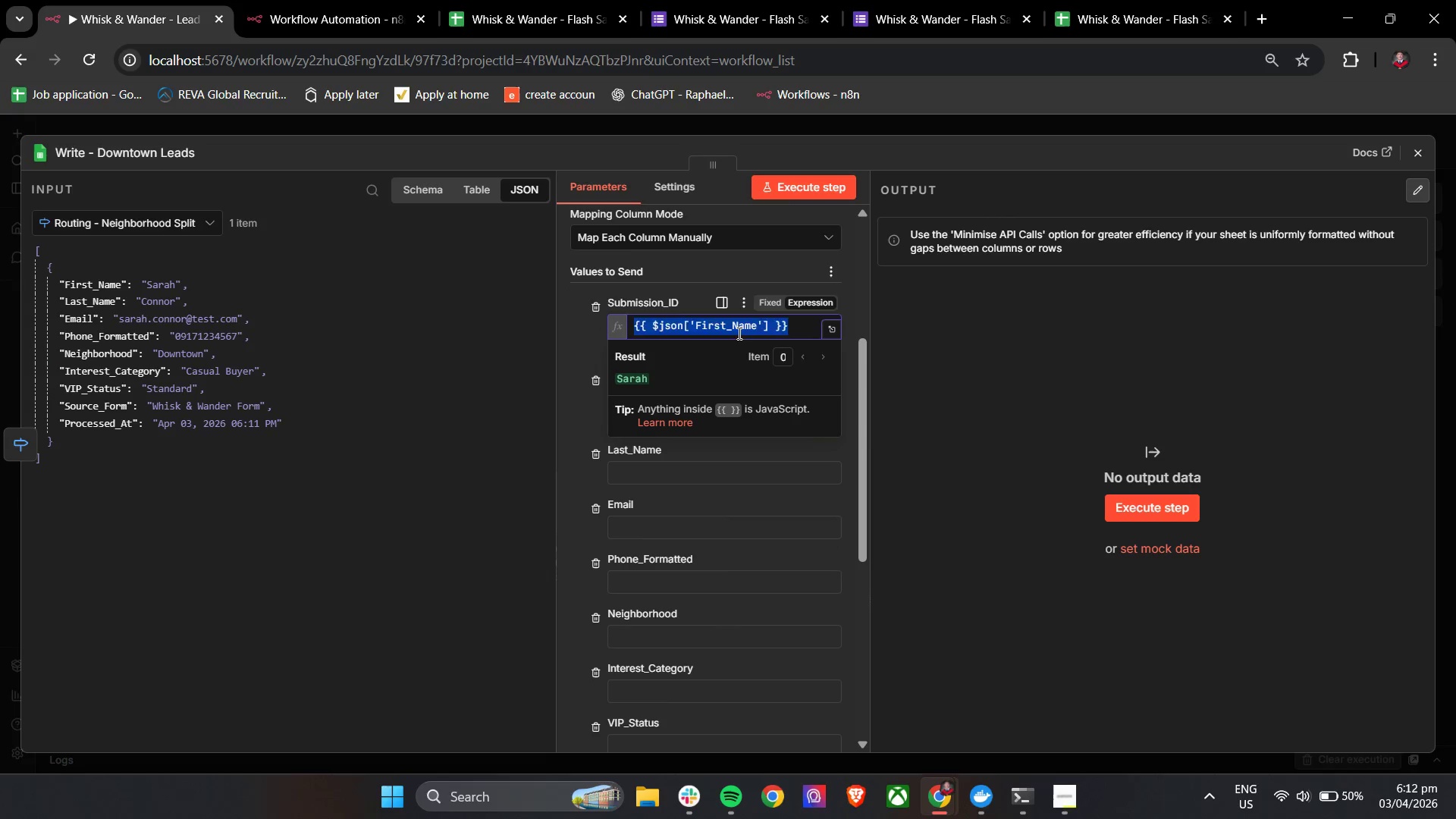 
key(Backspace)
 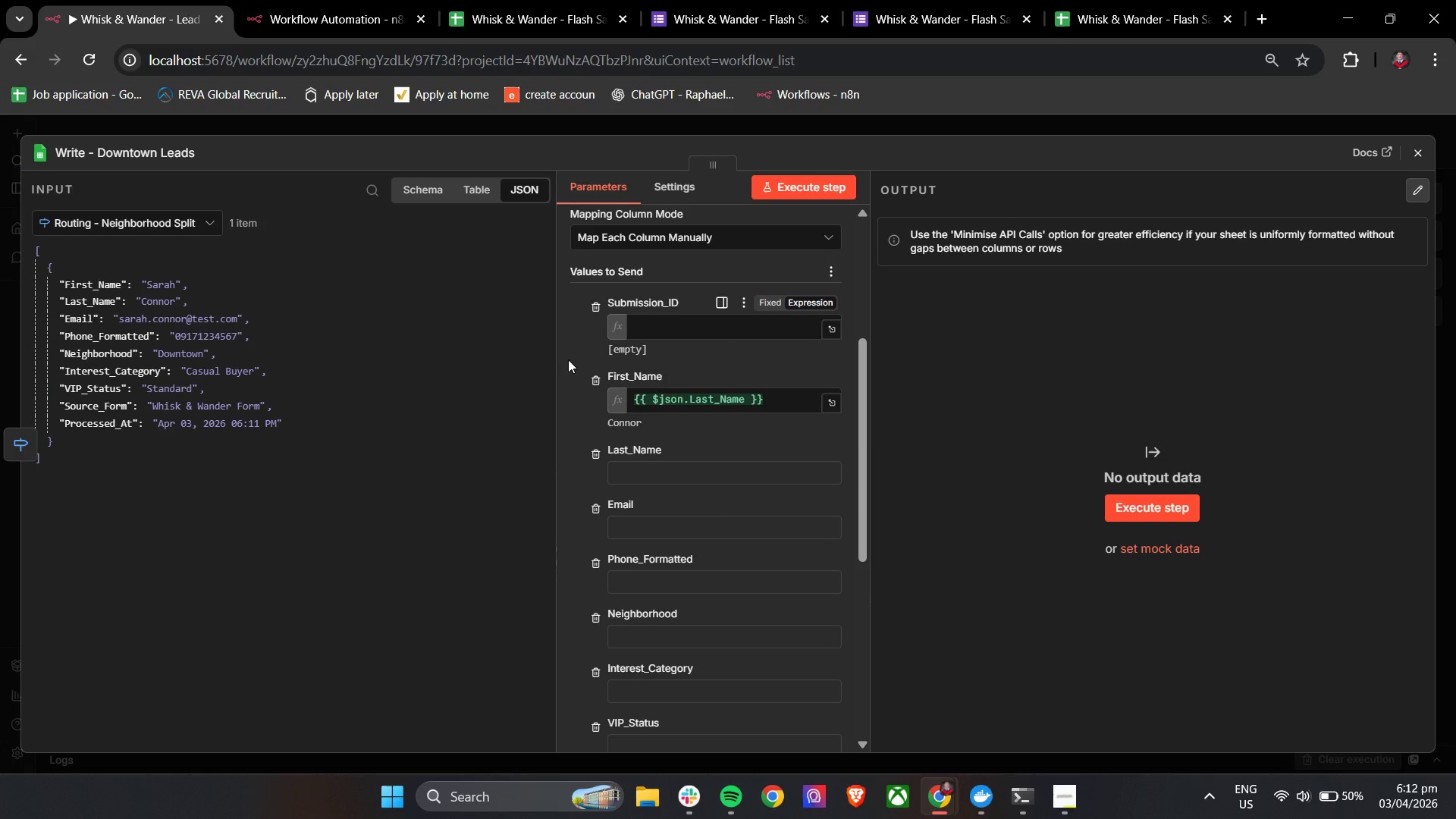 
double_click([670, 397])
 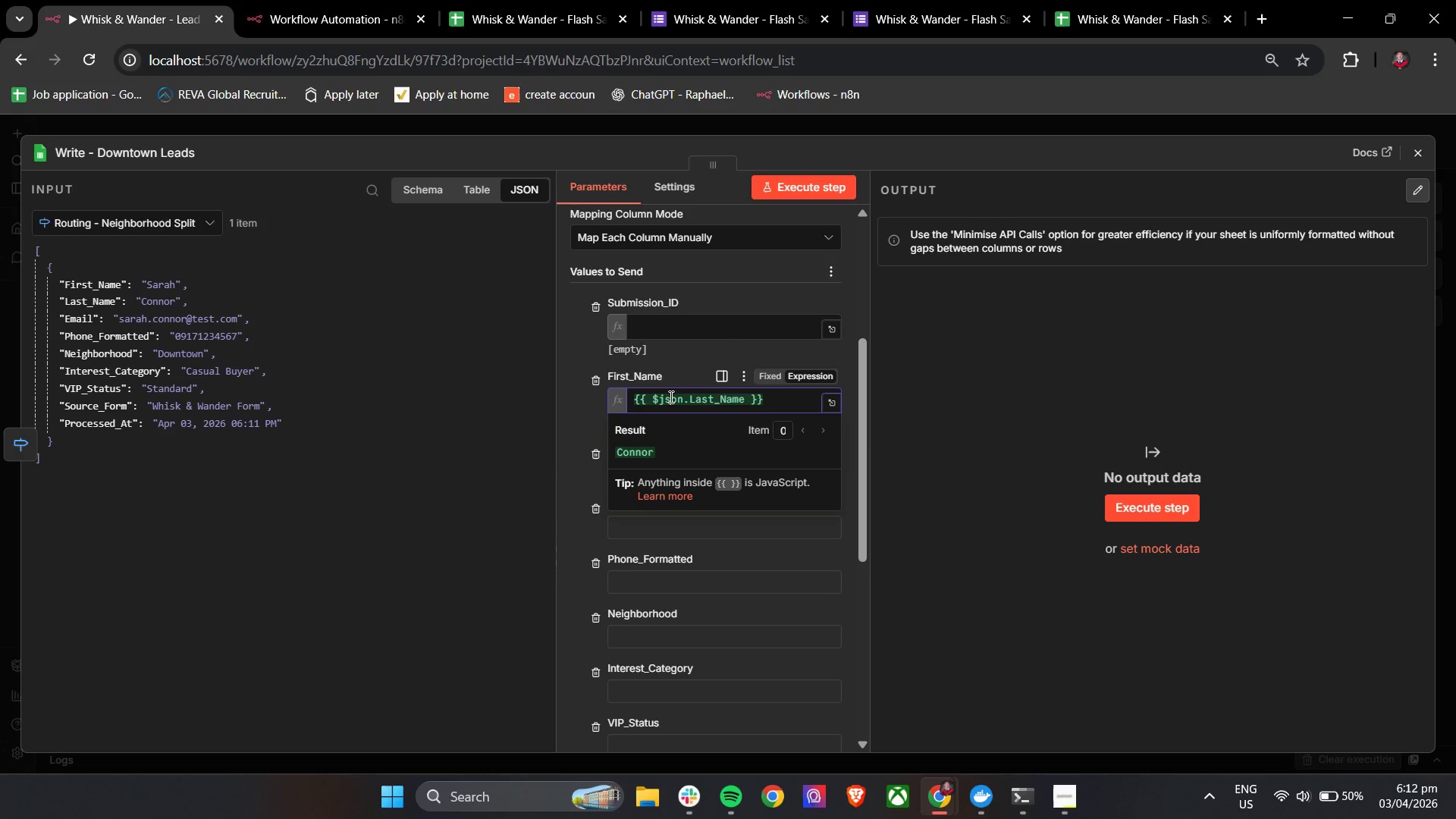 
triple_click([670, 397])
 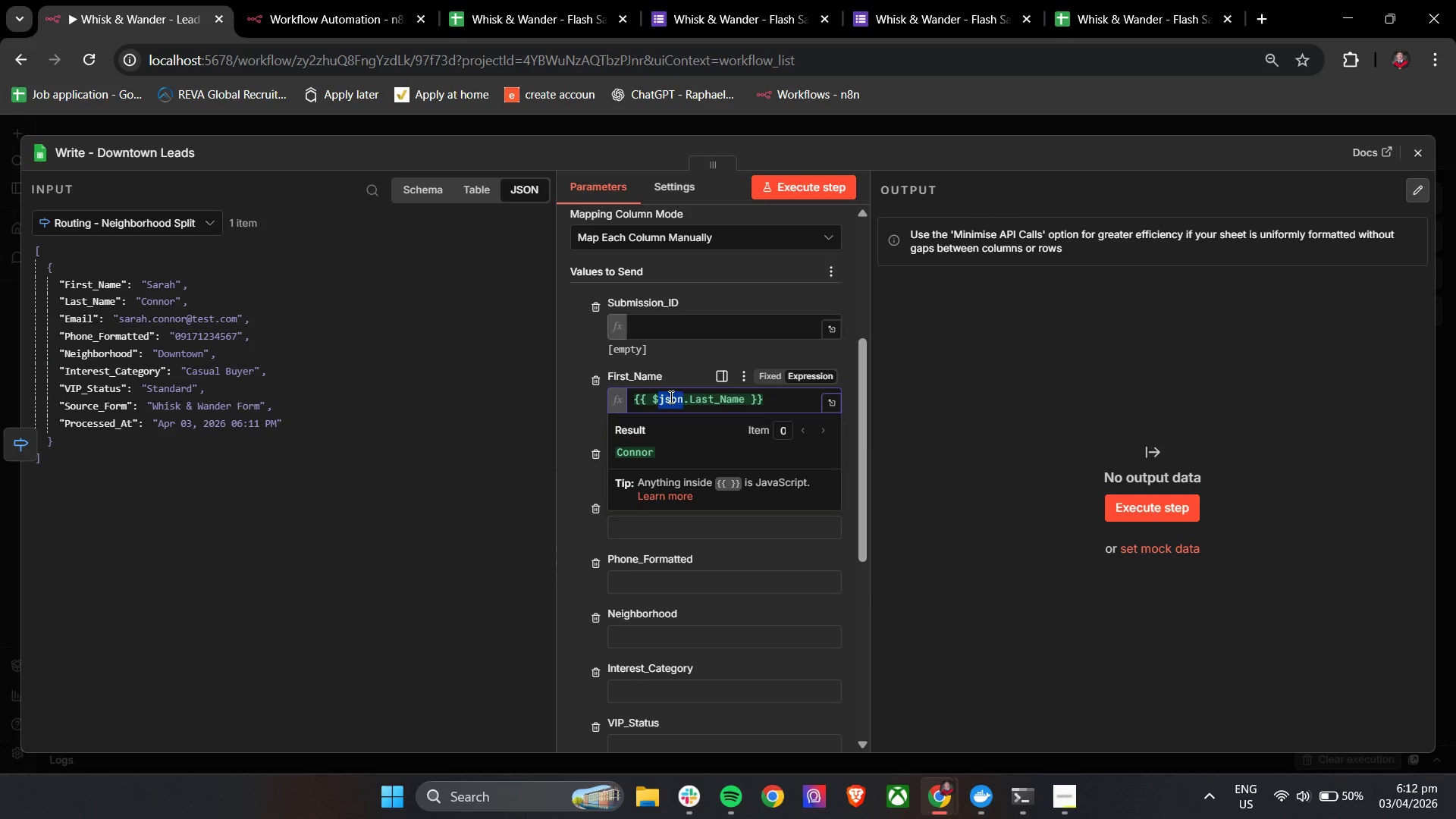 
triple_click([670, 397])
 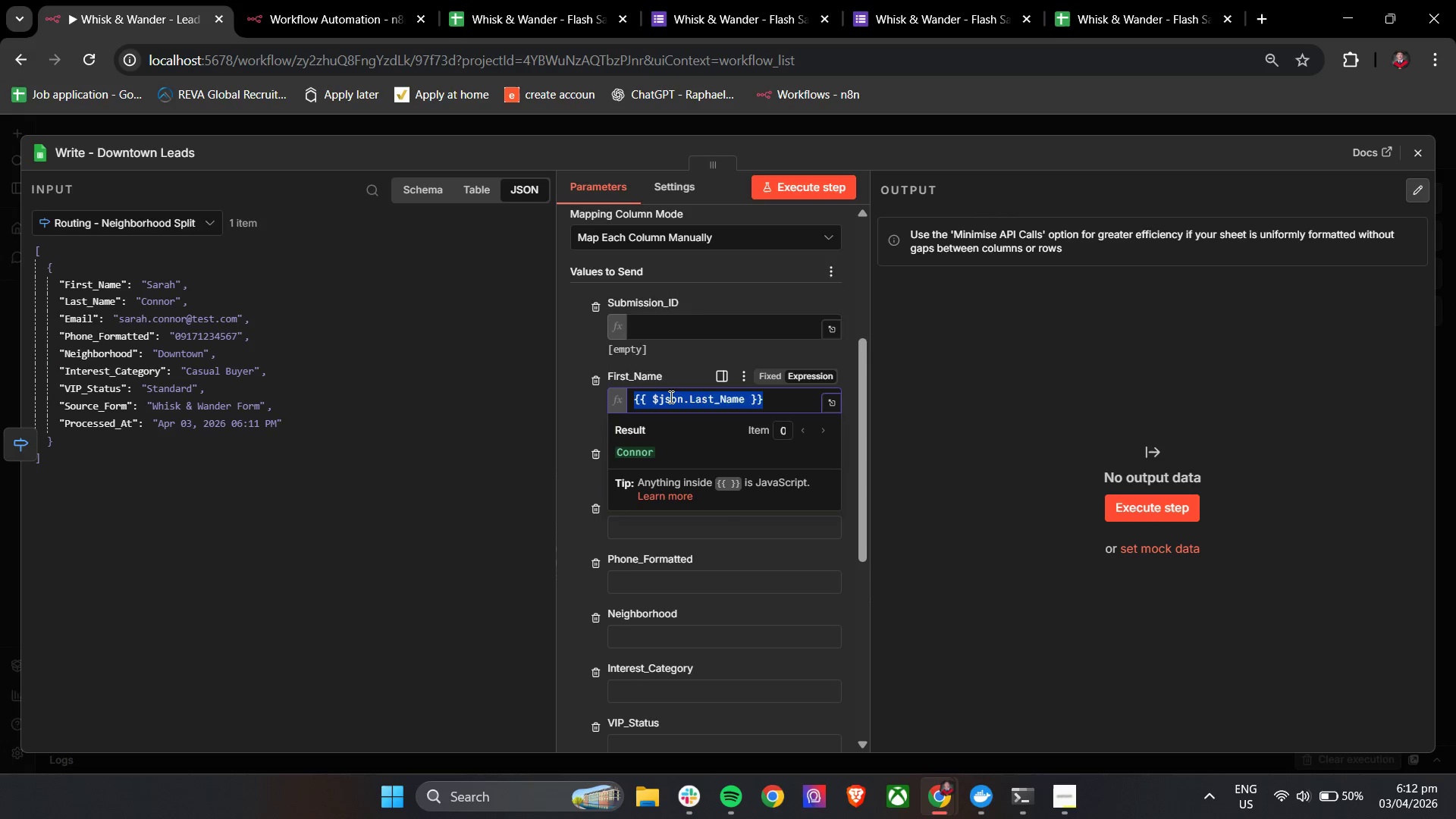 
key(Backspace)
 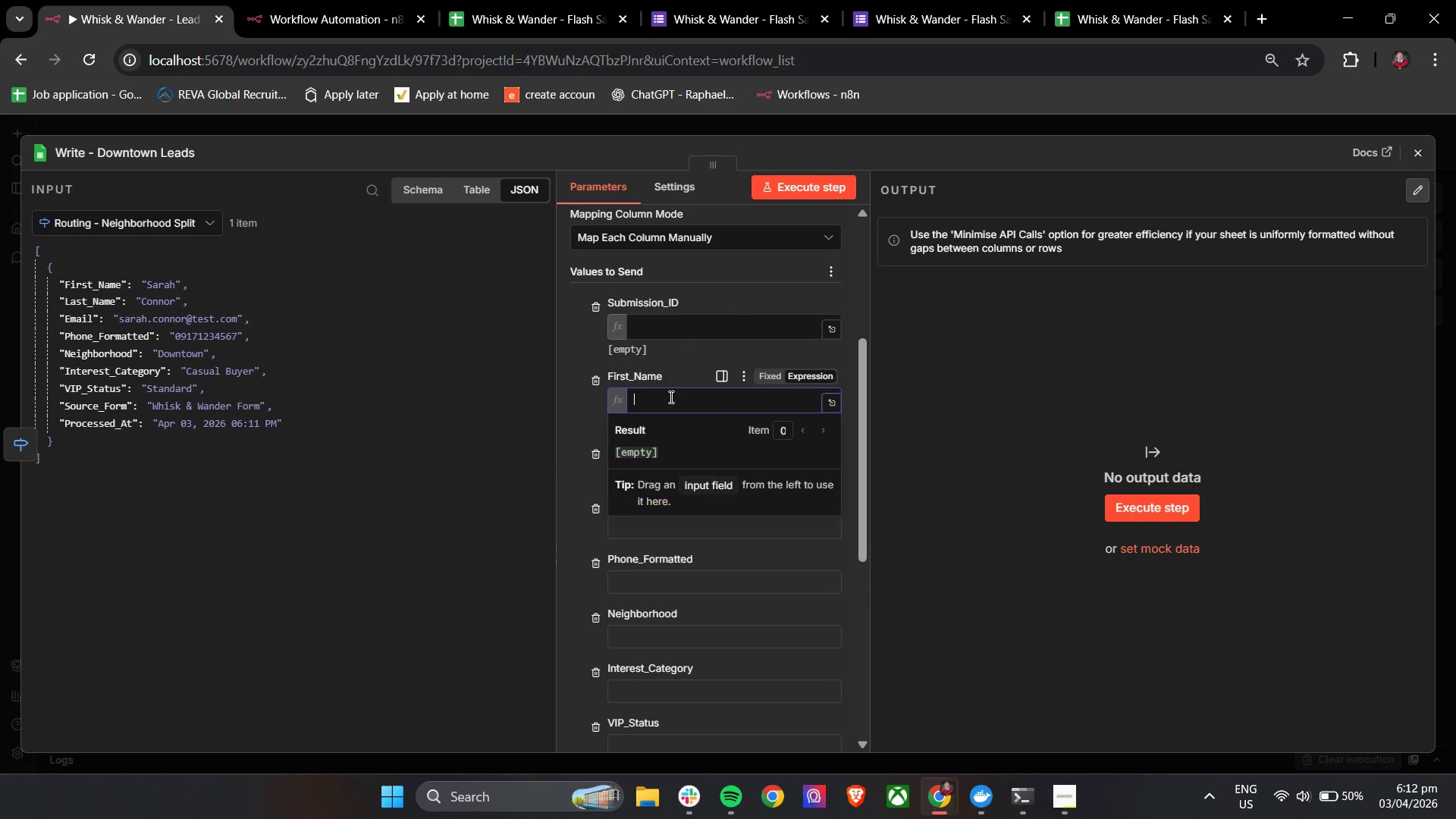 
left_click([670, 397])
 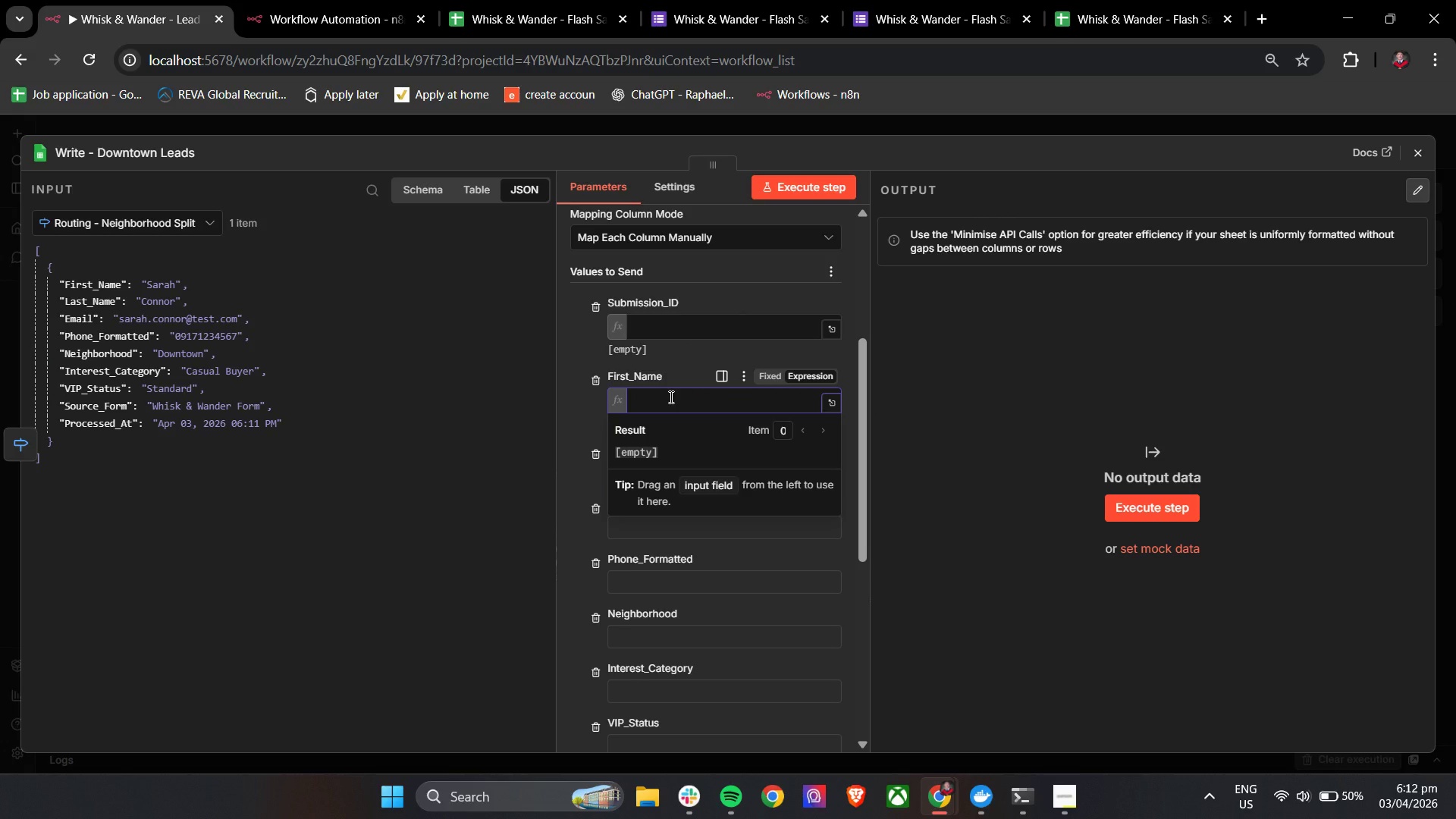 
key(Shift+BracketLeft)
 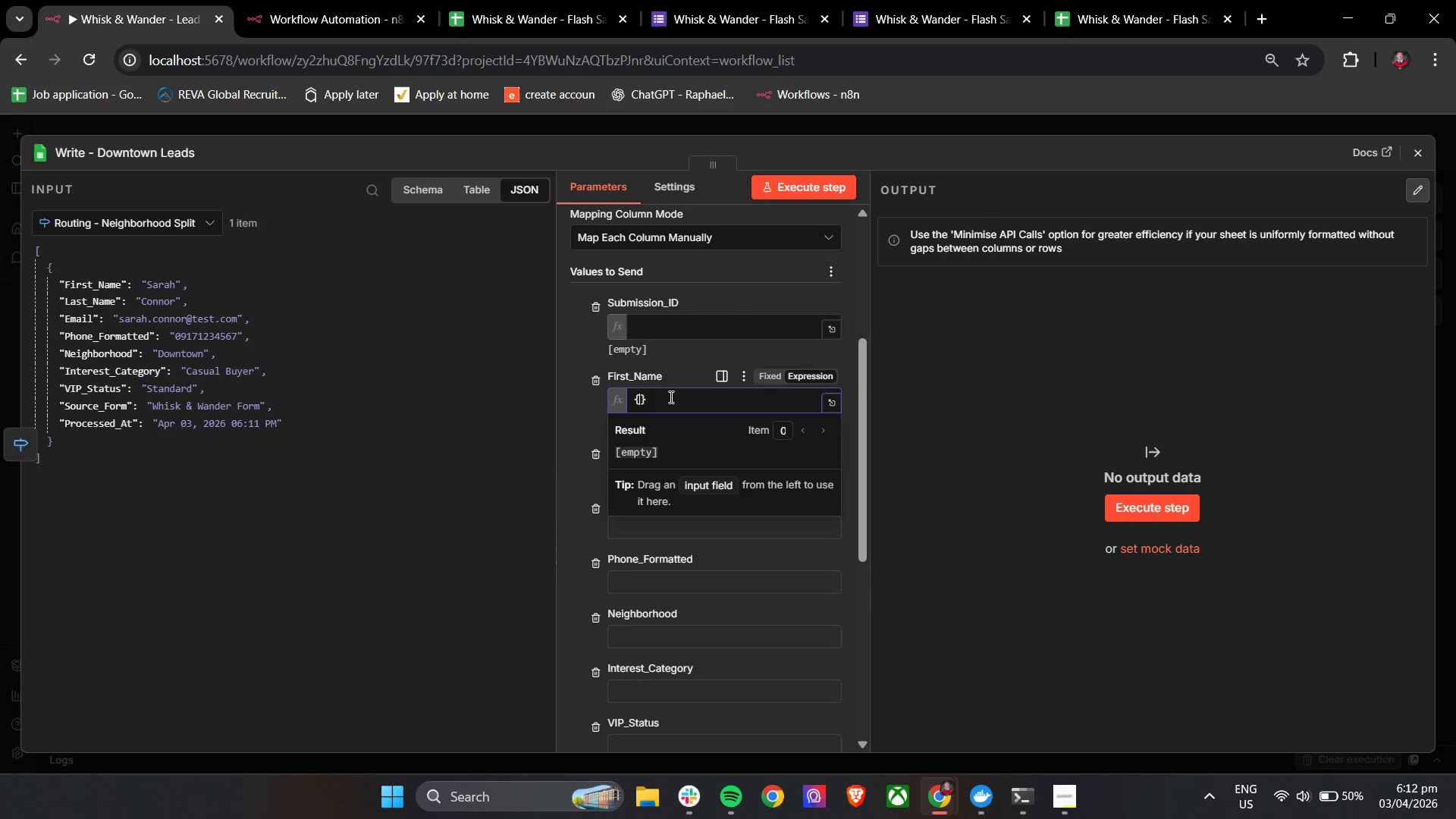 
key(Shift+BracketLeft)
 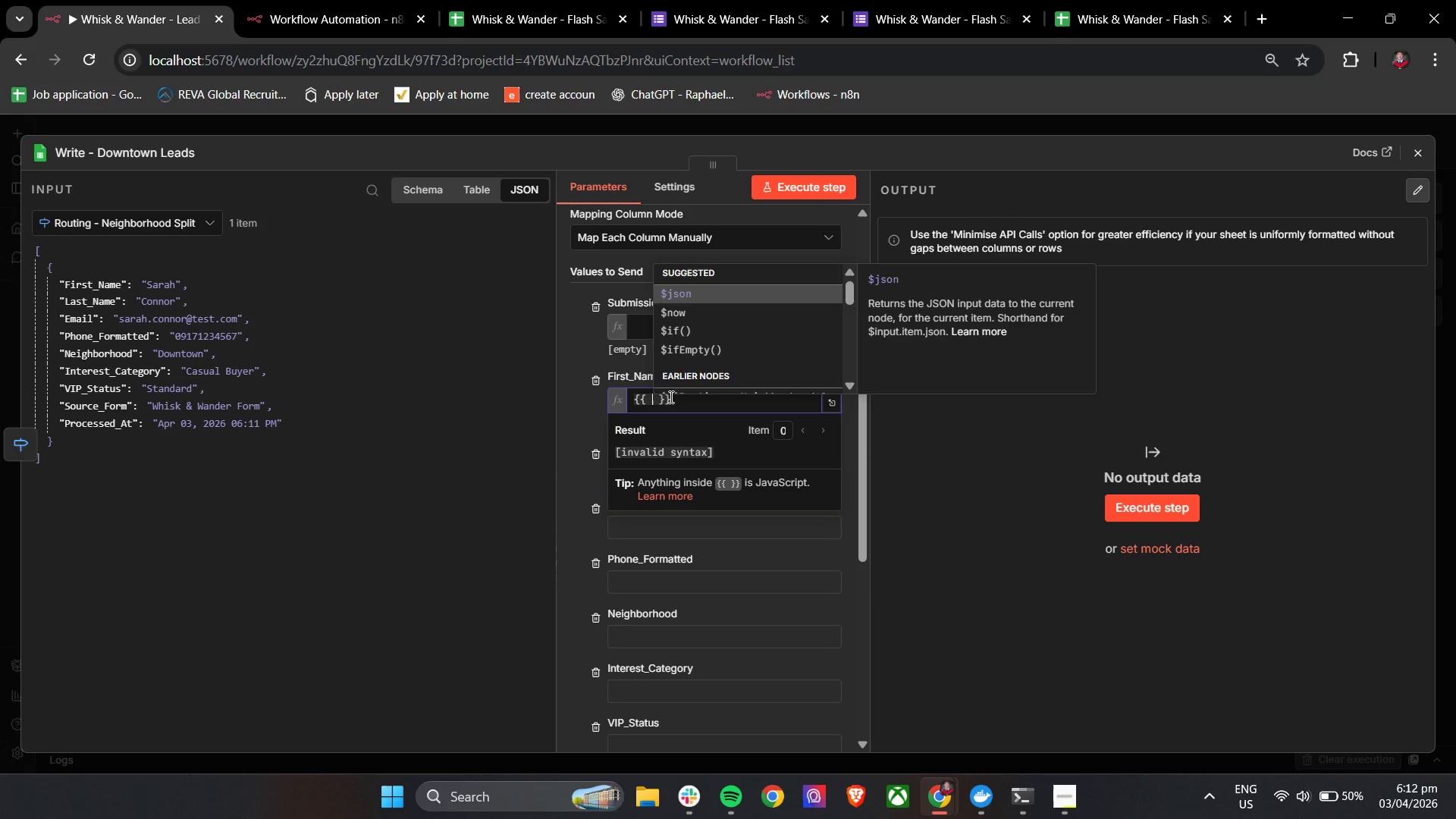 
key(Enter)
 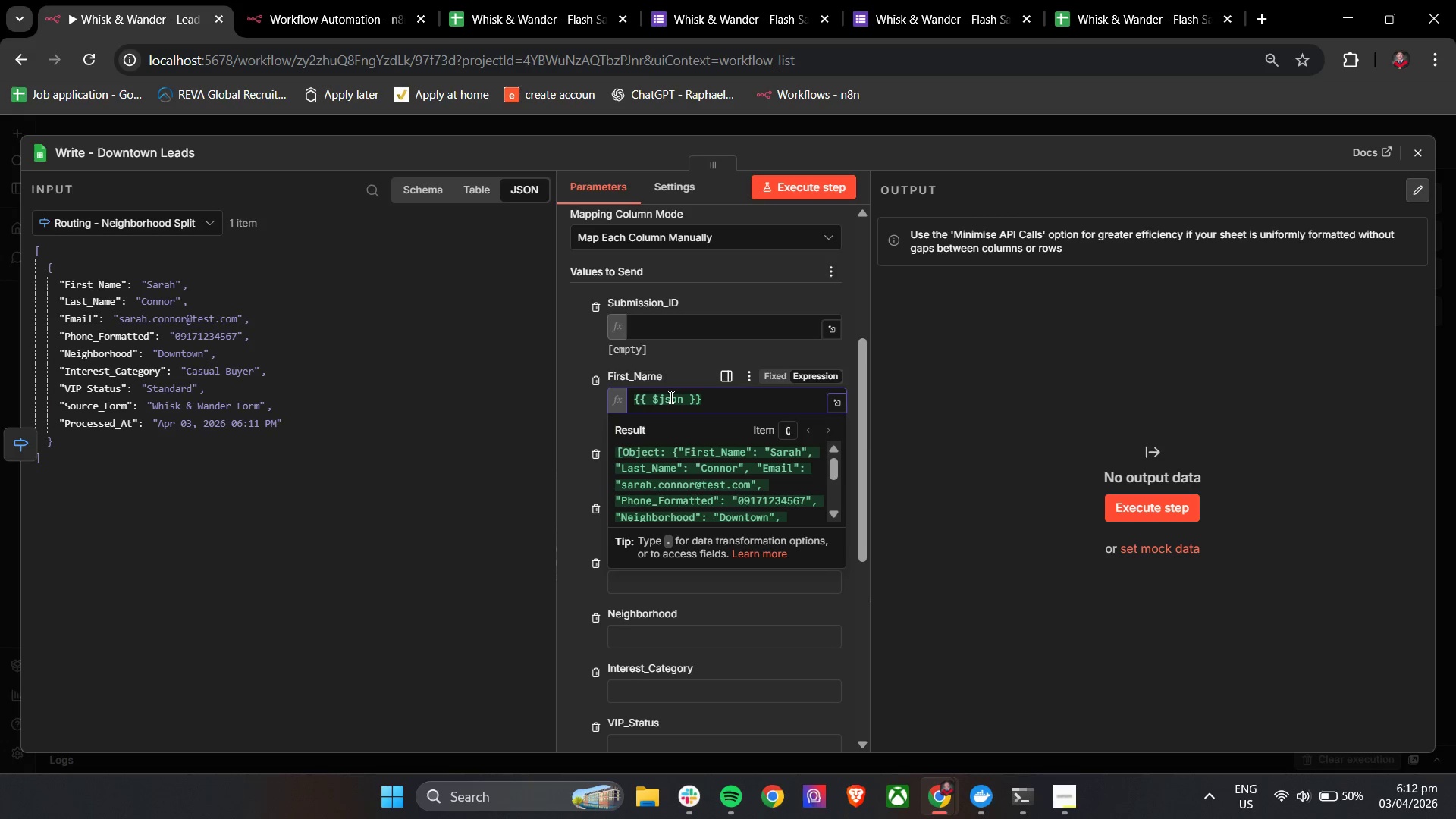 
key(BracketLeft)
 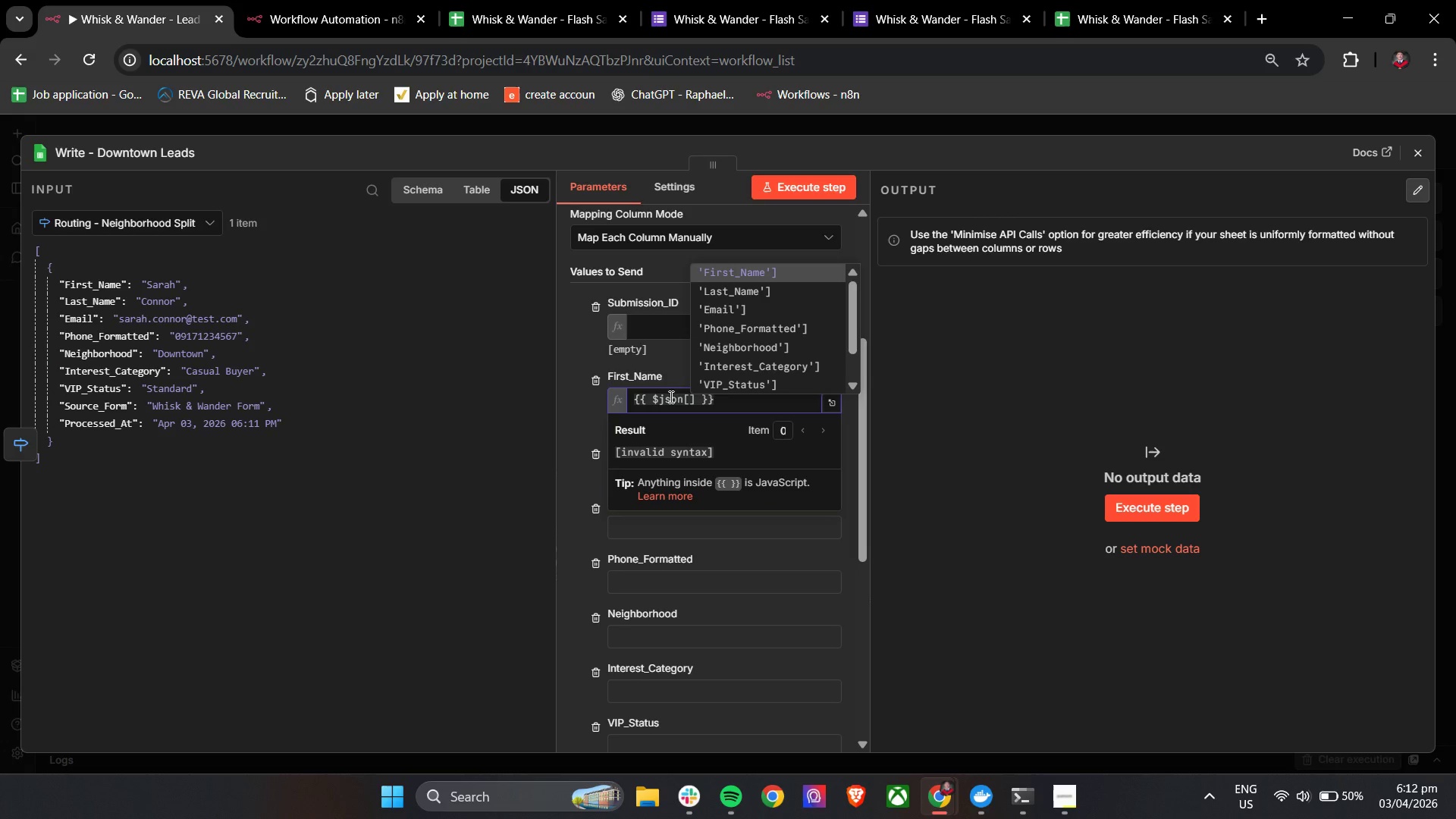 
key(Enter)
 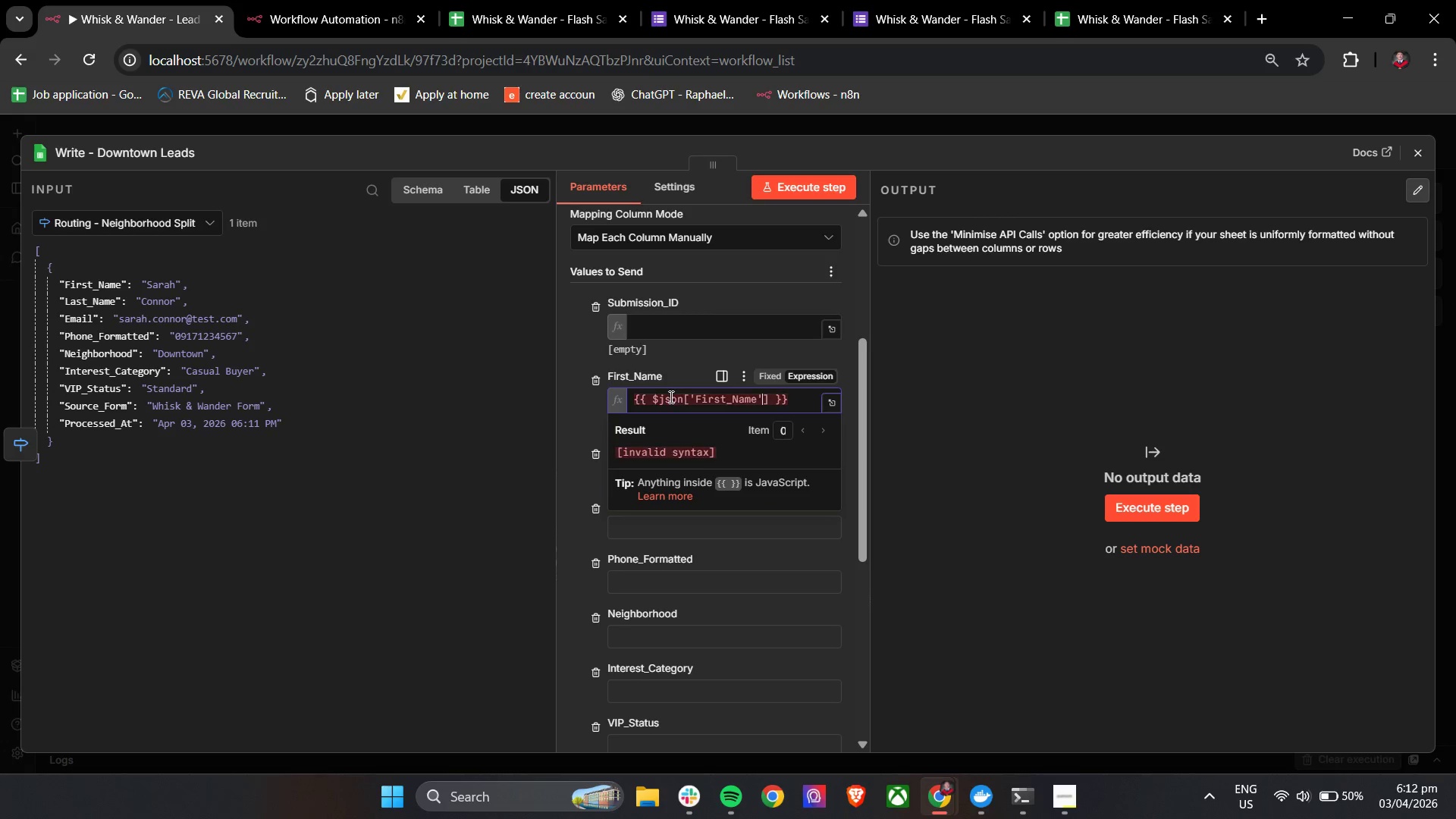 
key(Backspace)
 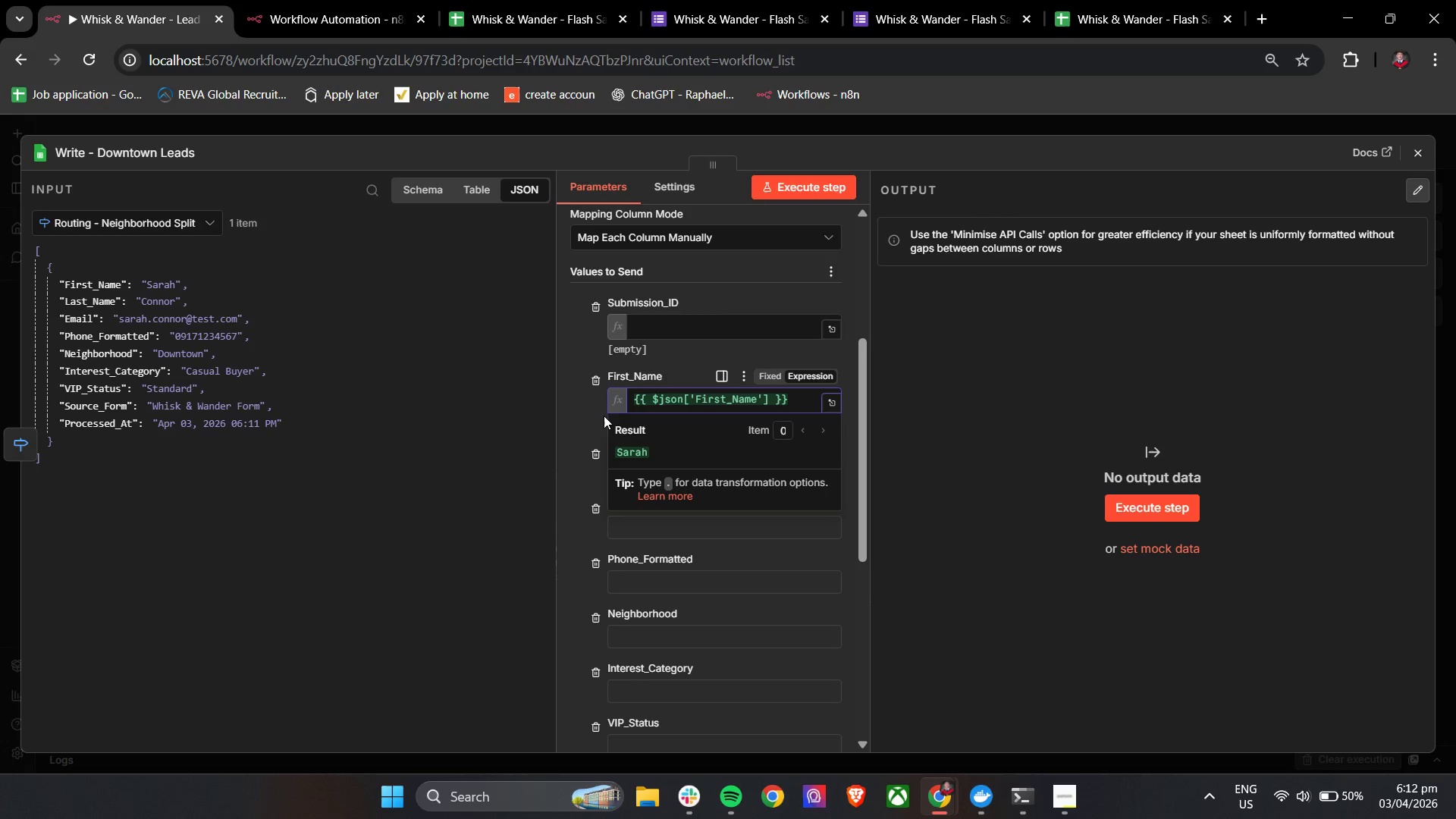 
left_click([581, 416])
 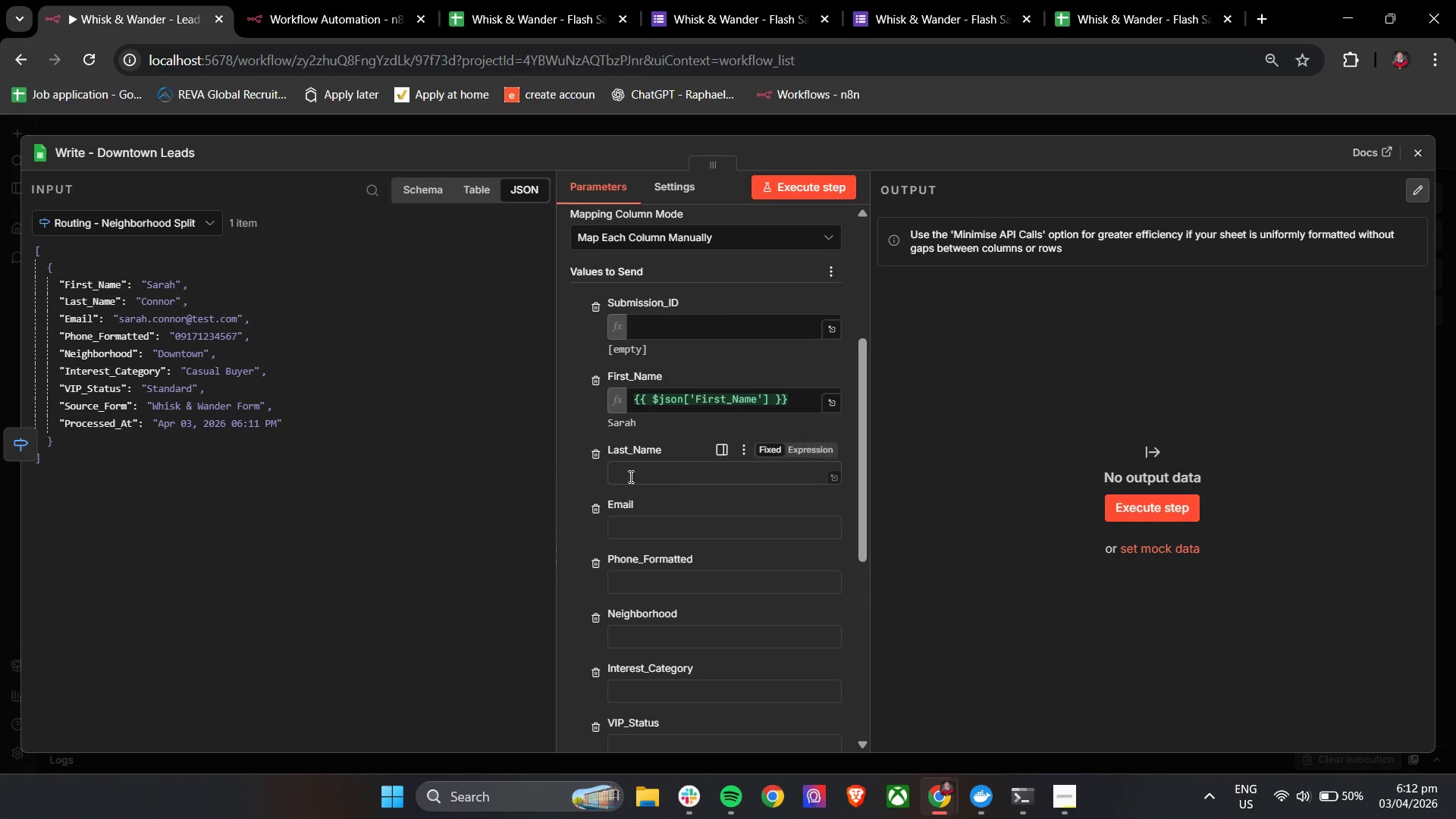 
left_click([632, 476])
 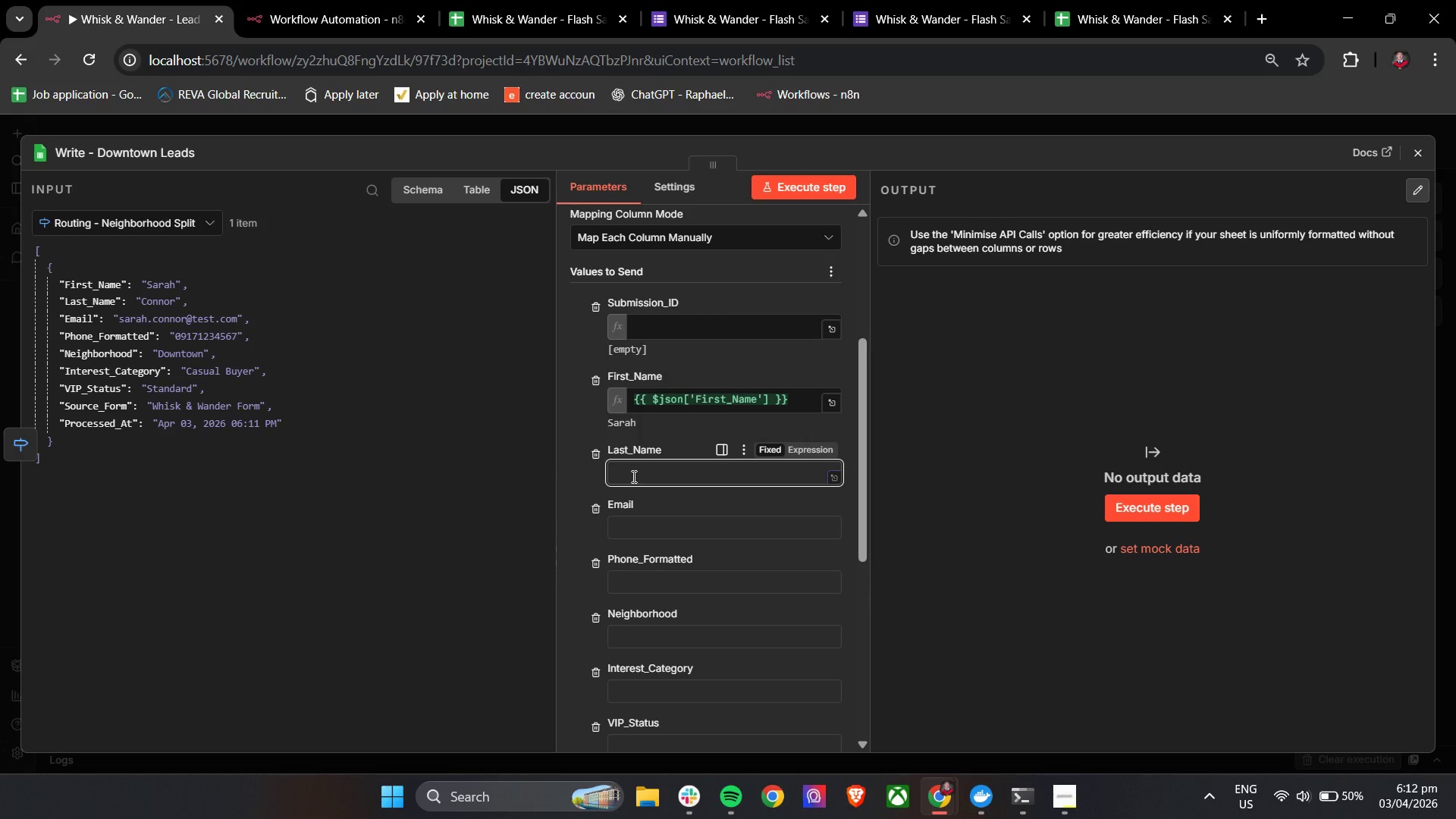 
key(Shift+BracketLeft)
 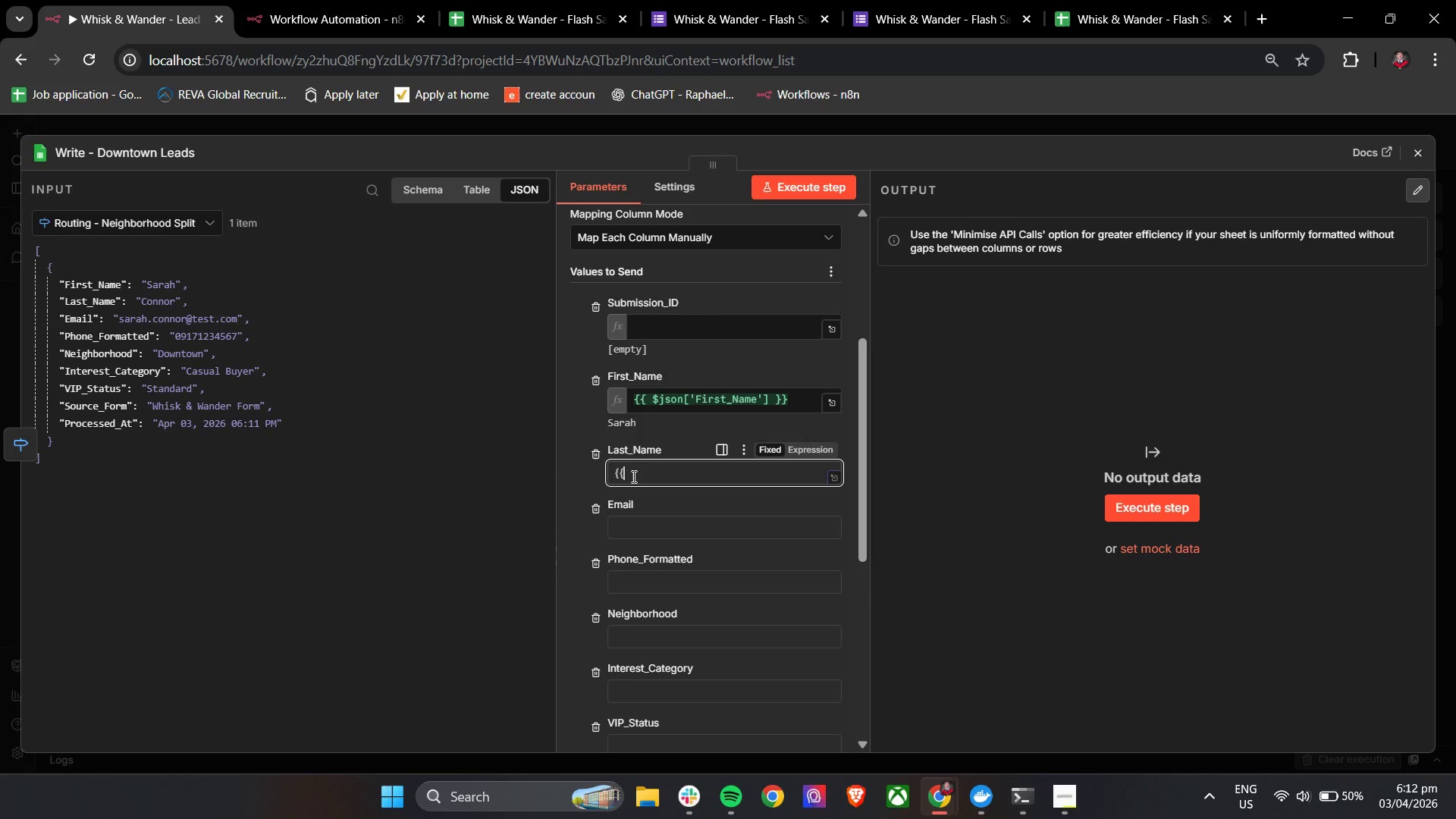 
key(Shift+BracketLeft)
 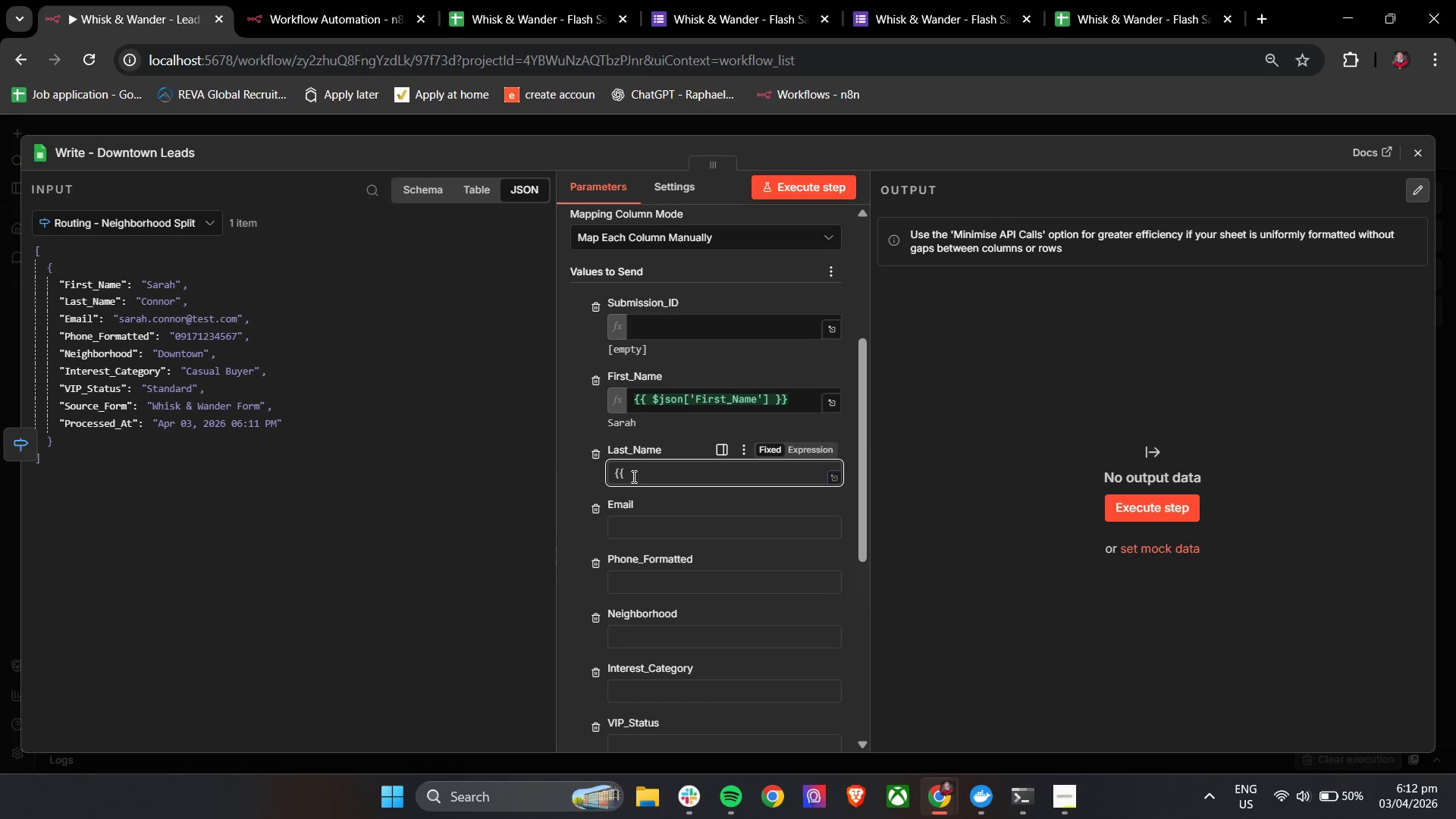 
key(Space)
 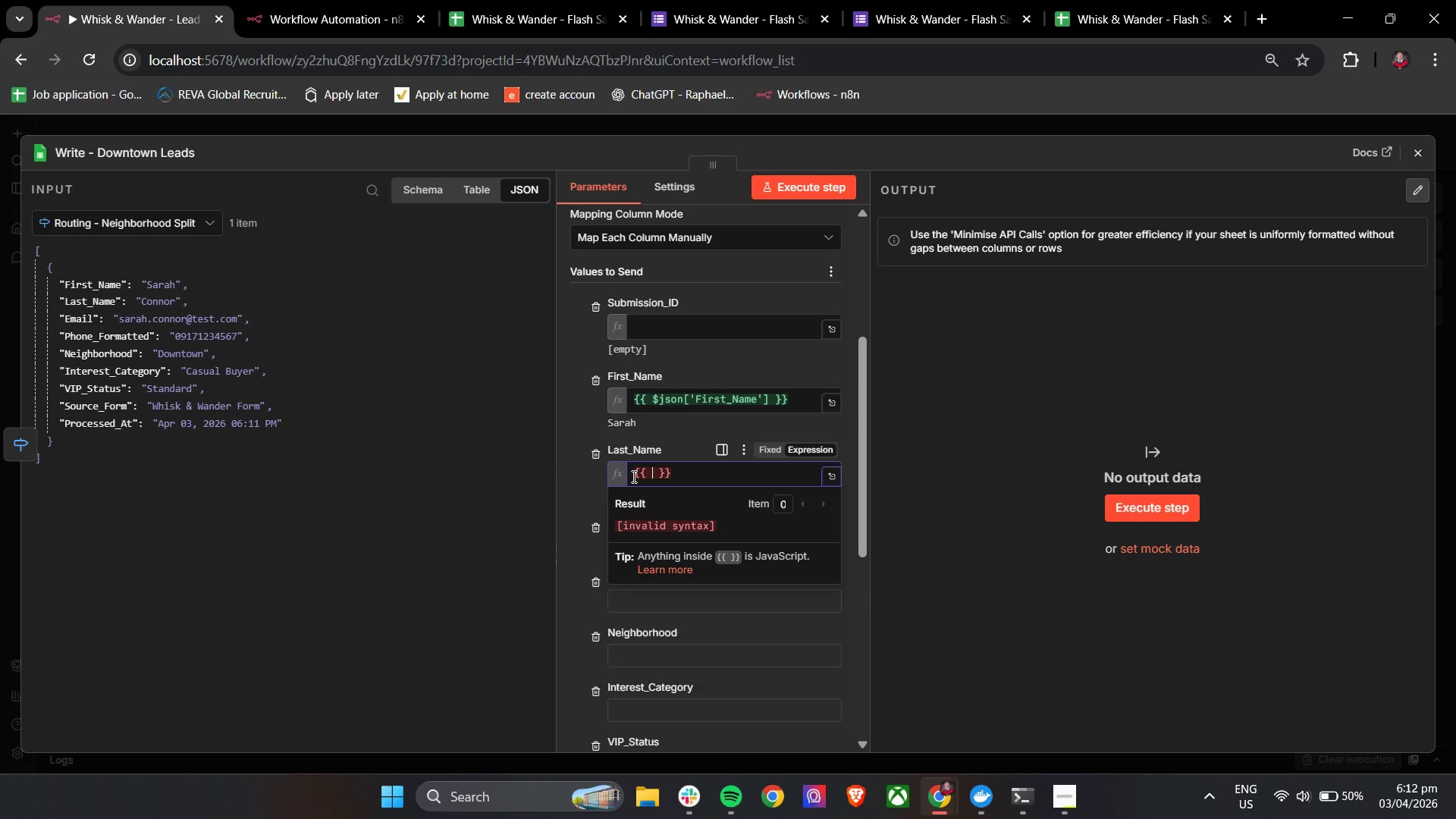 
key(Shift+4)
 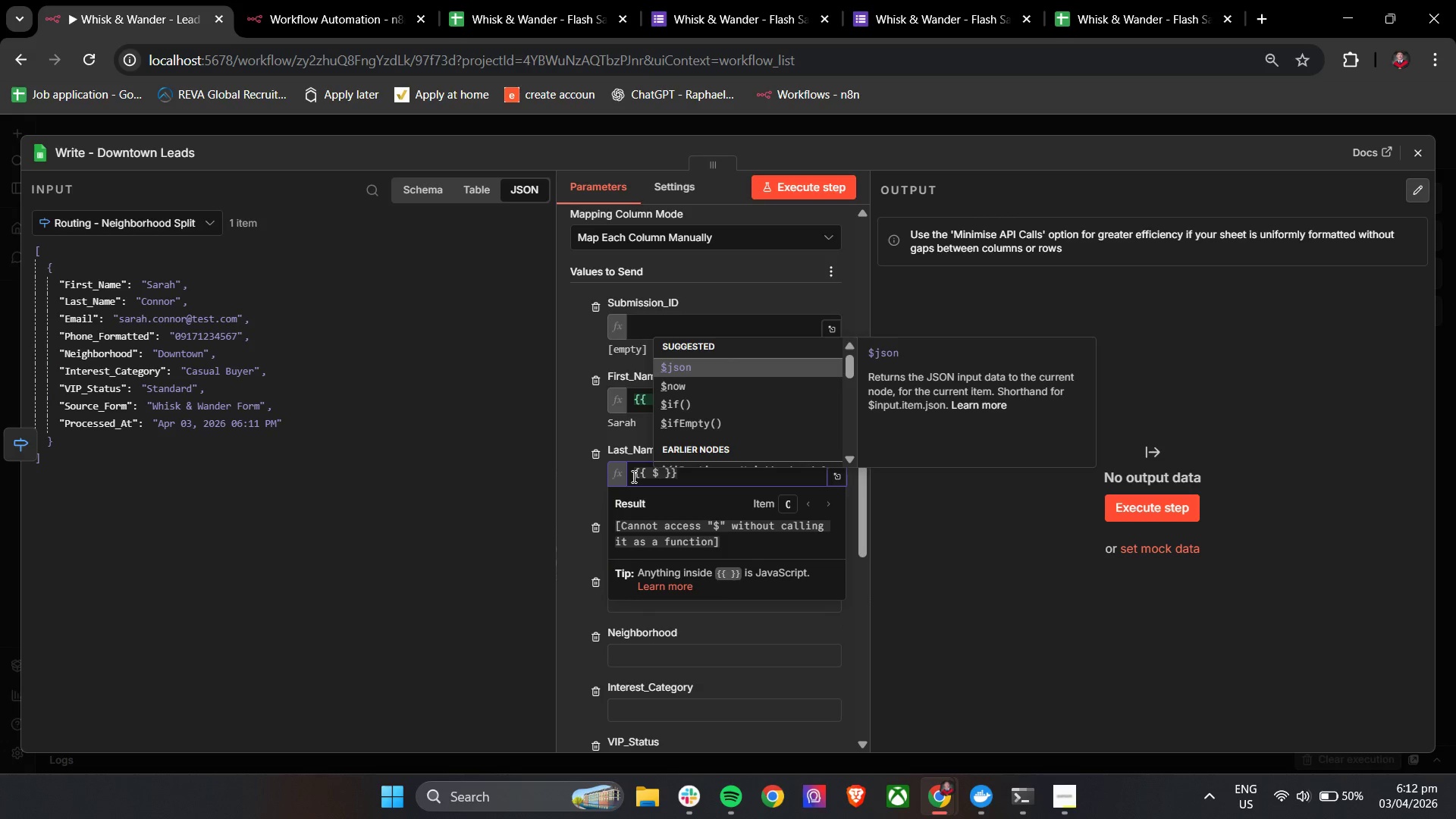 
key(Enter)
 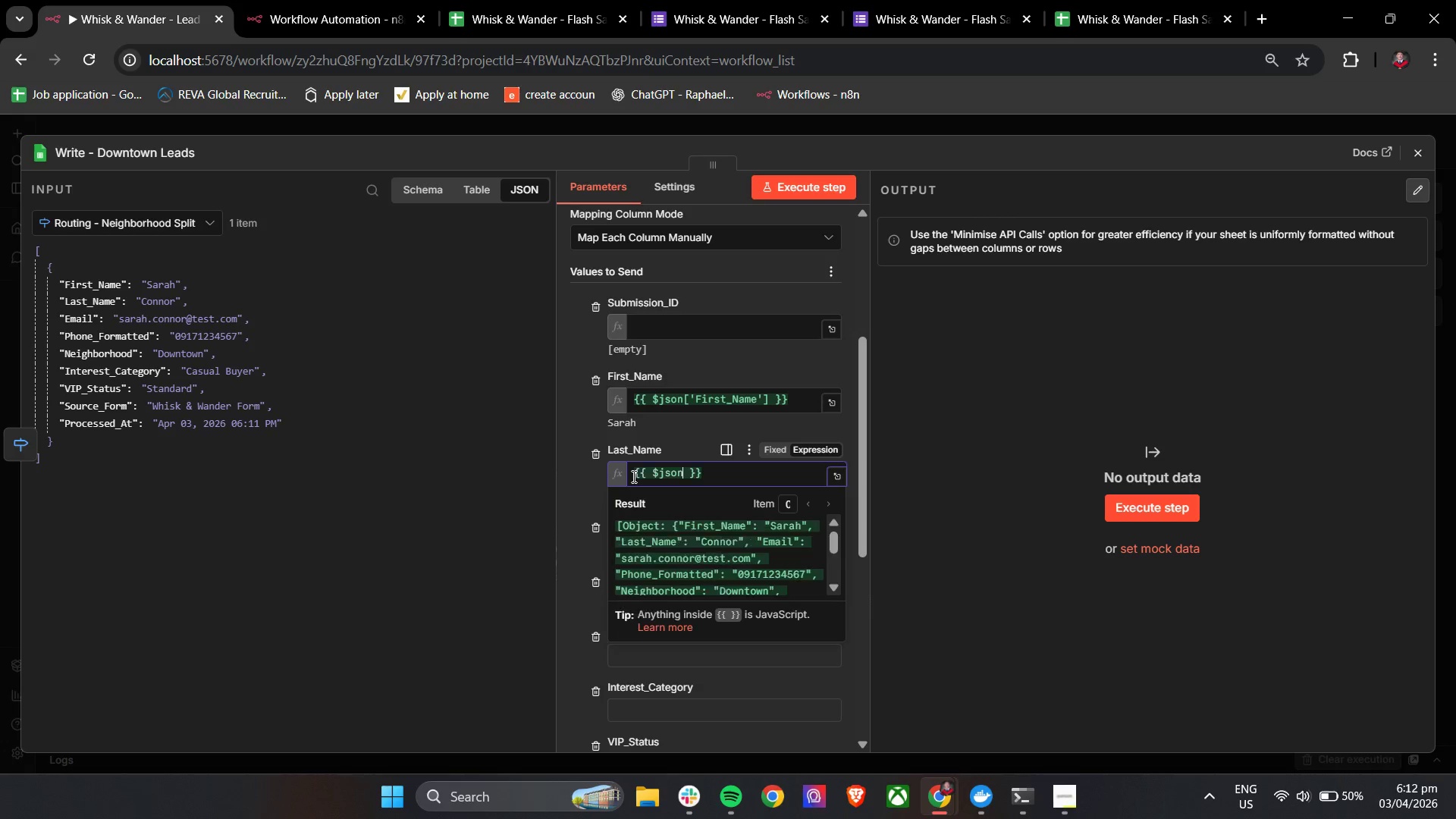 
key(Control+ControlLeft)
 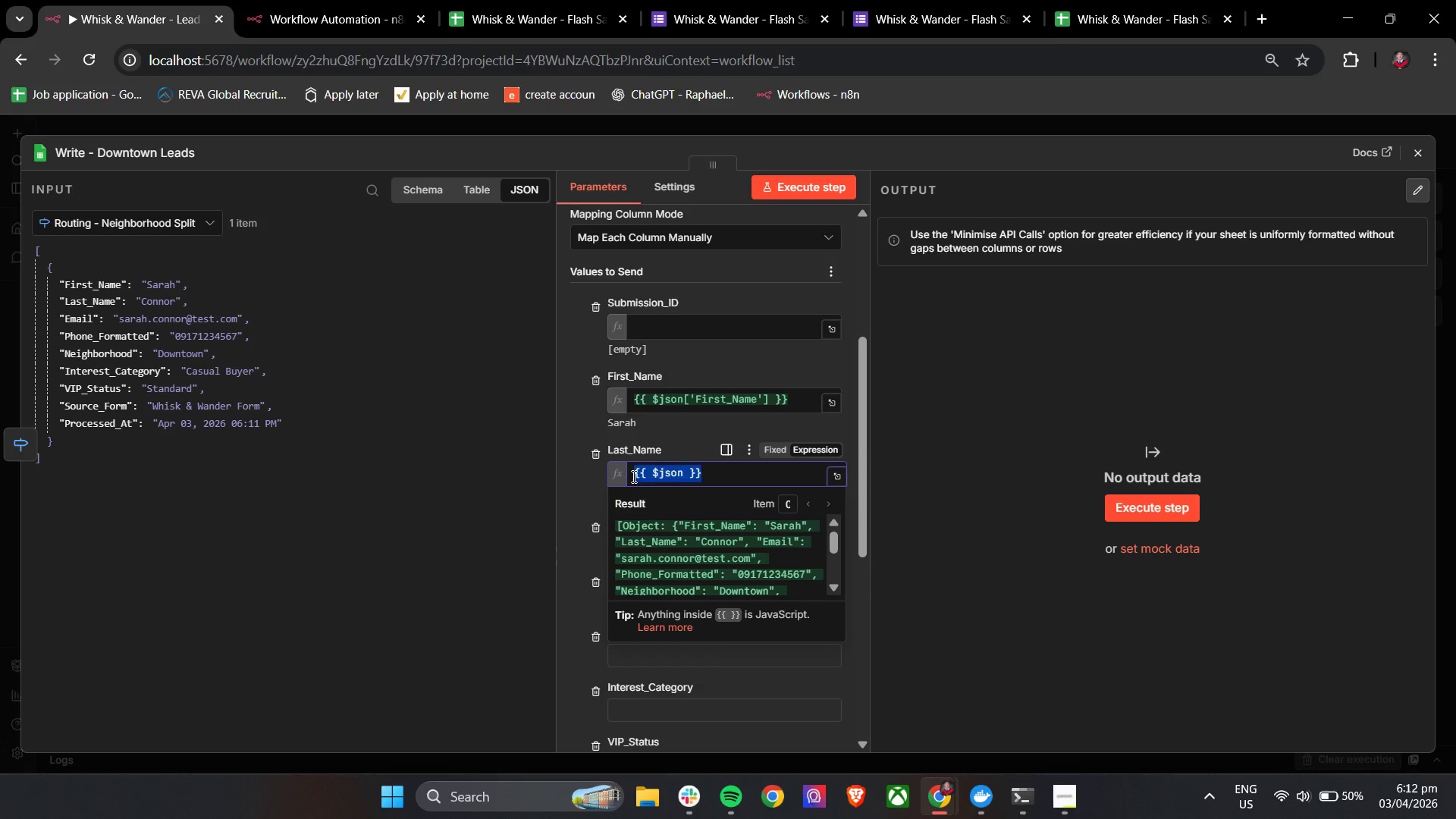 
key(Control+A)
 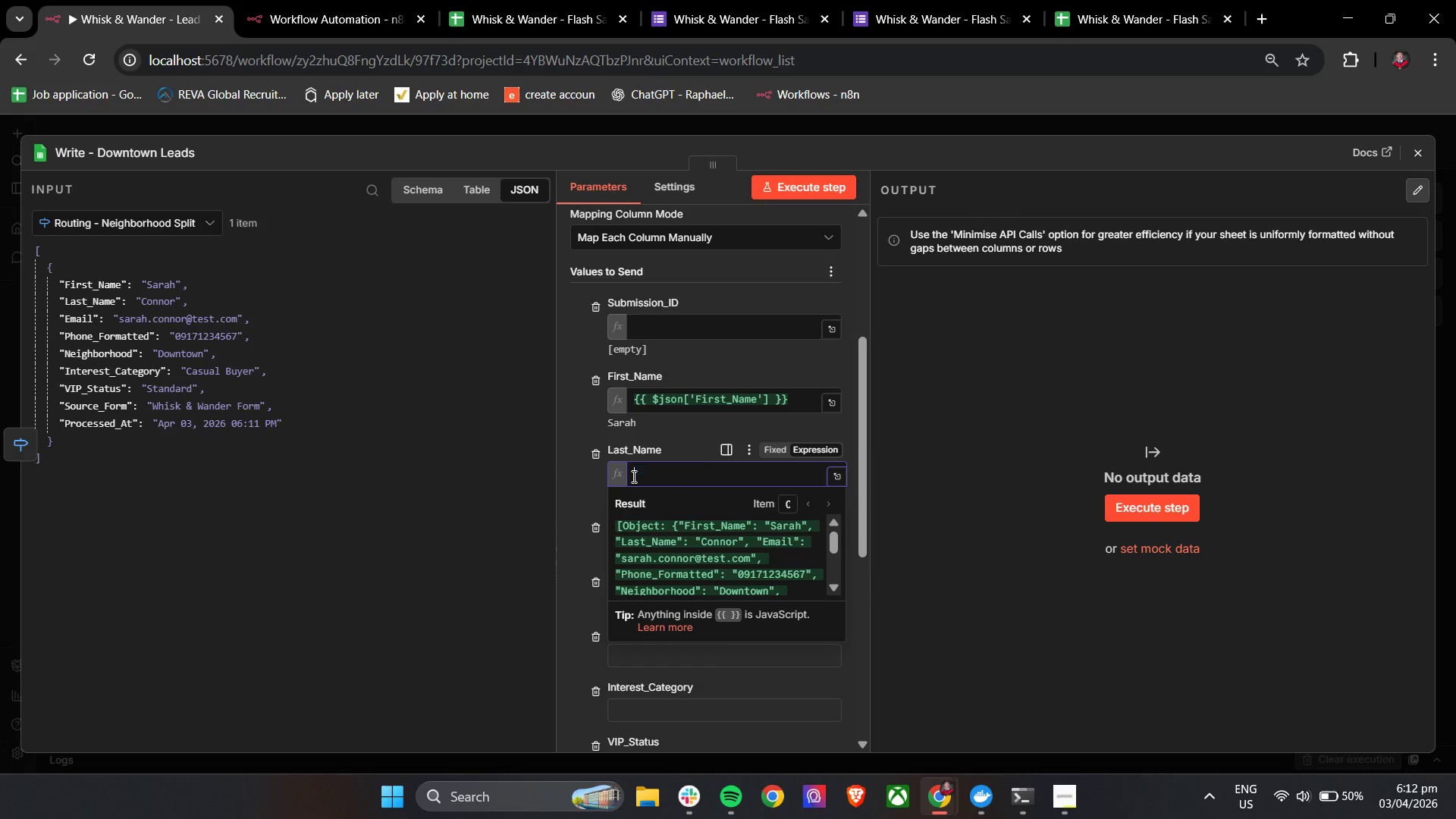 
key(Backspace)
 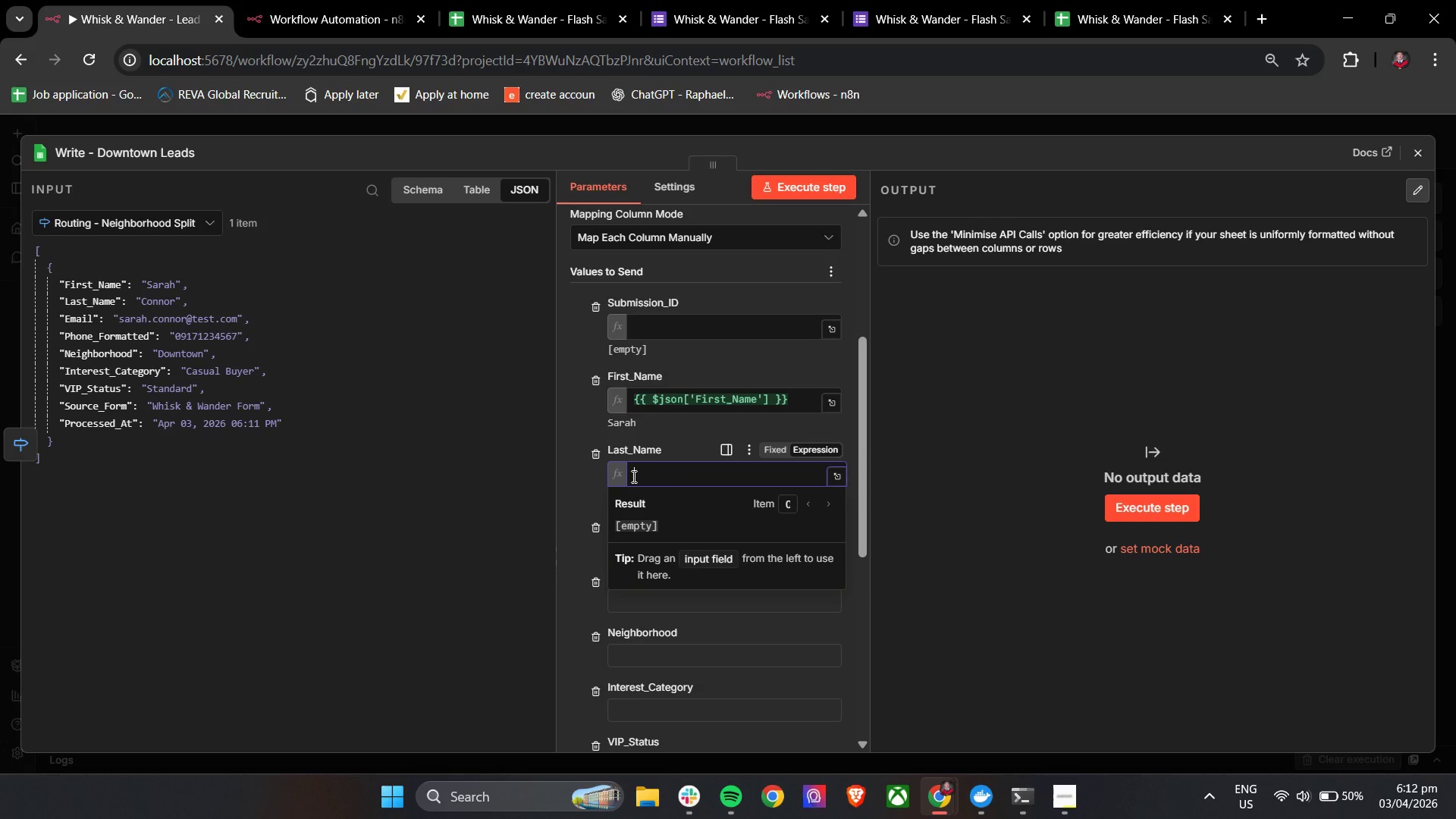 
key(Shift+BracketLeft)
 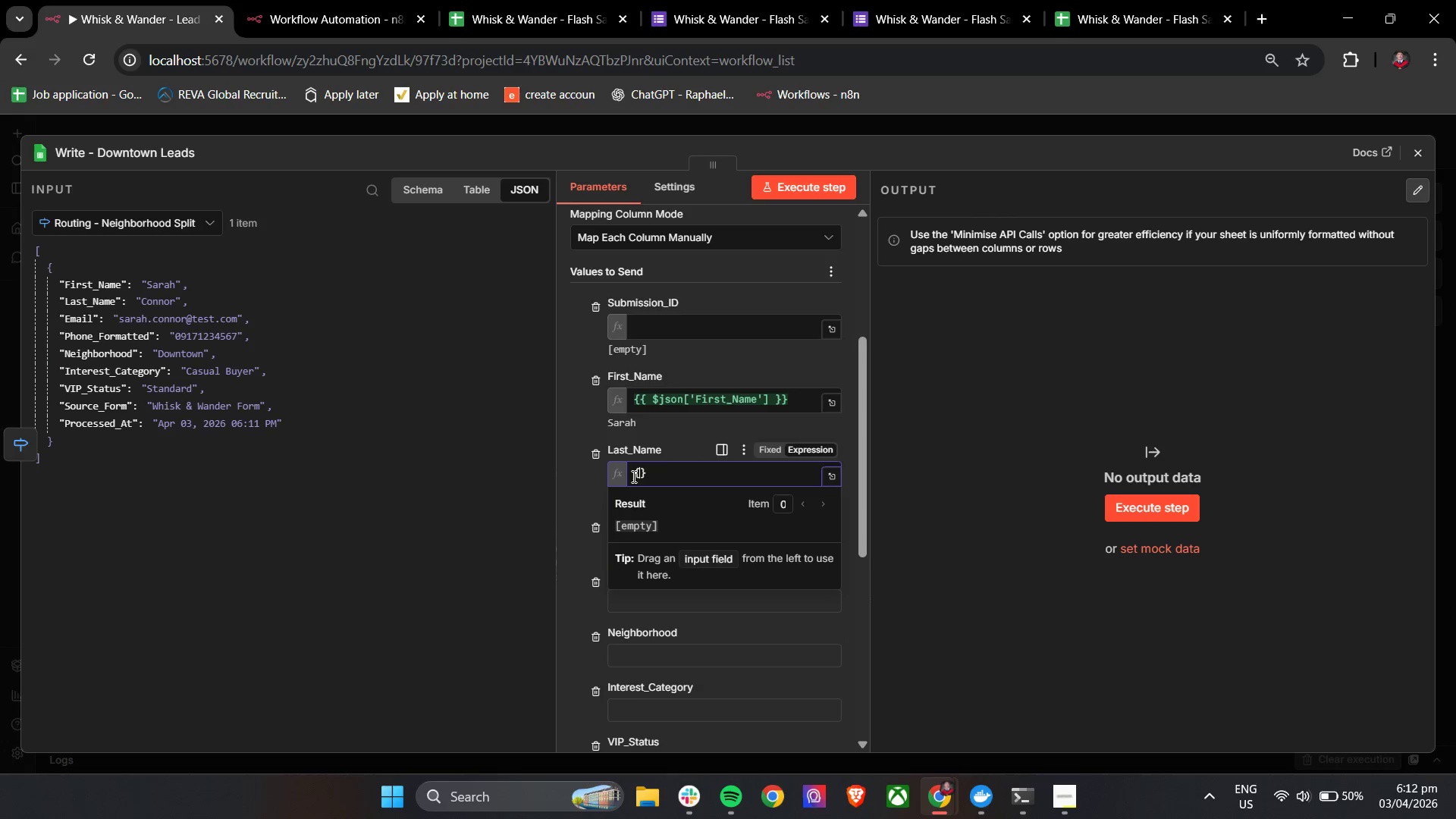 
key(Shift+BracketLeft)
 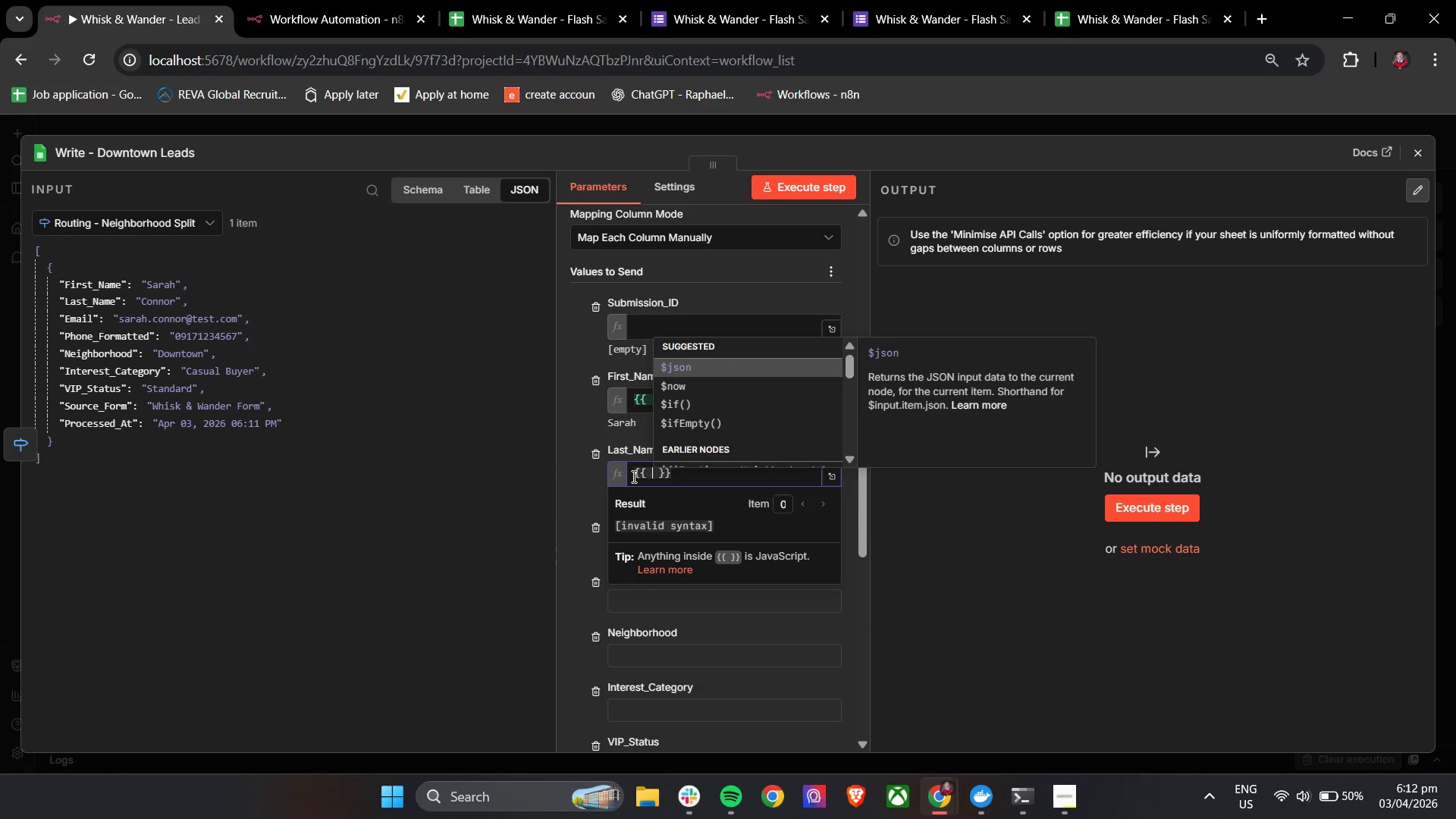 
key(Enter)
 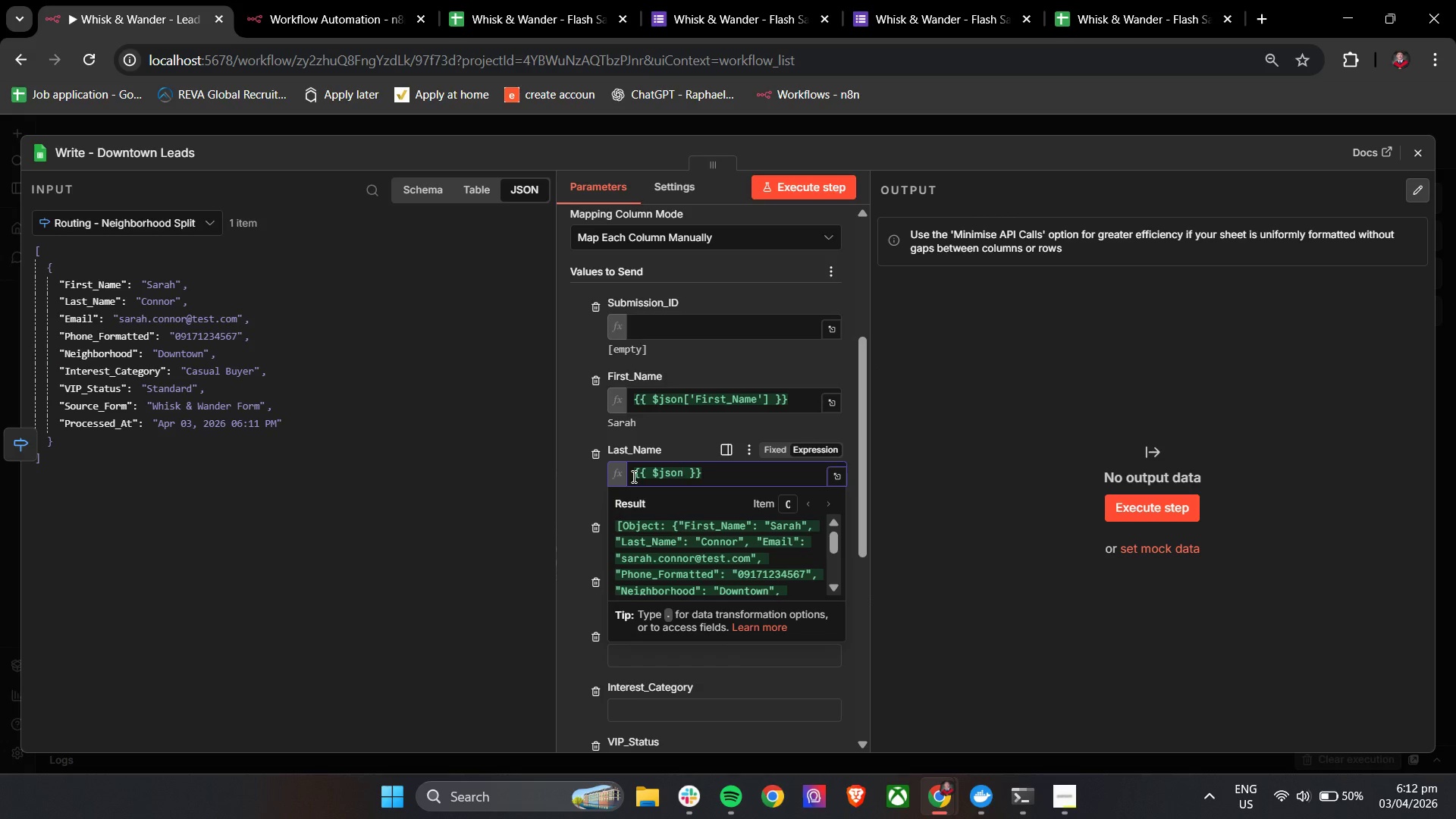 
key(BracketLeft)
 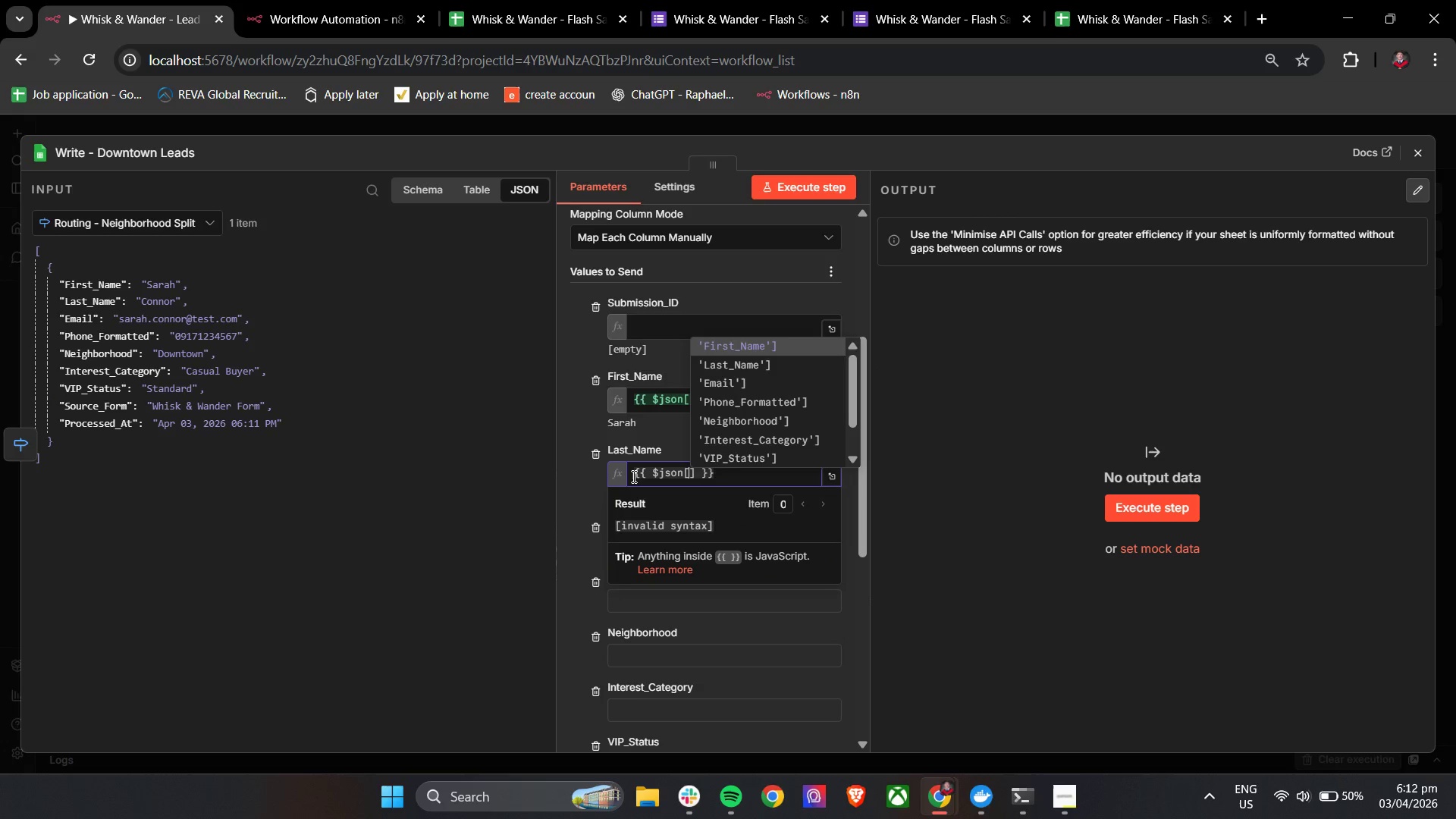 
key(ArrowDown)
 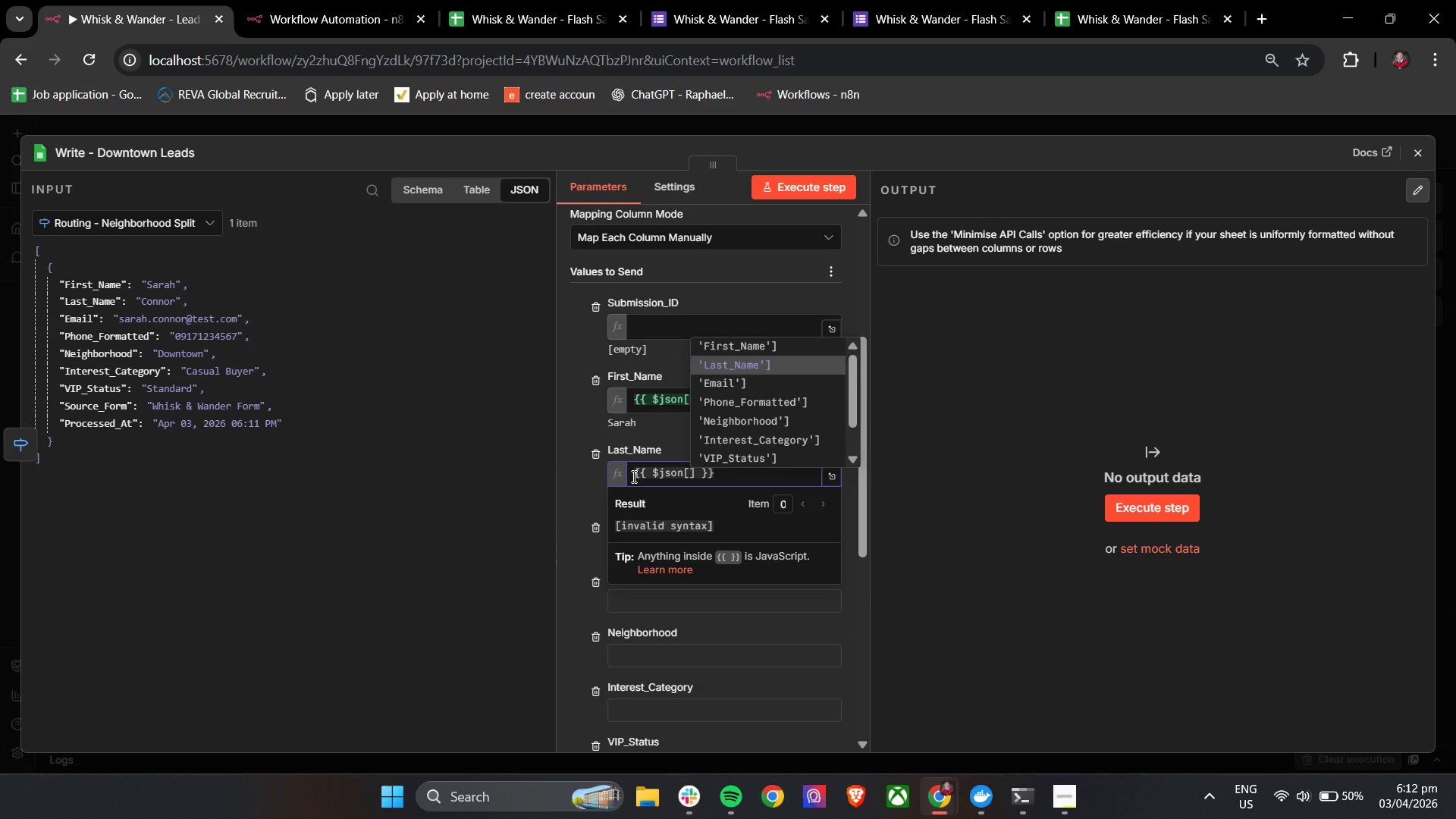 
key(Enter)
 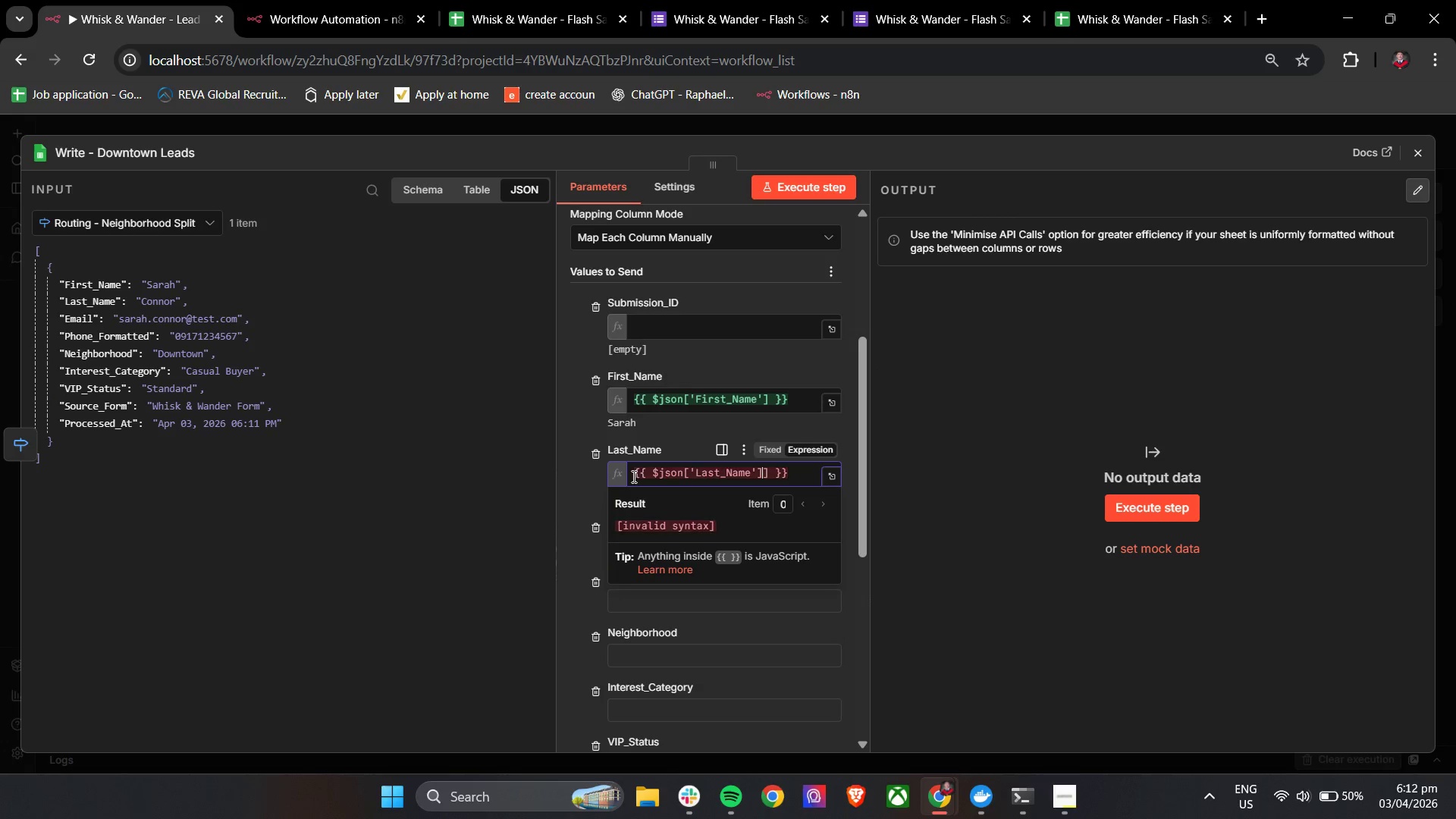 
key(Backspace)
 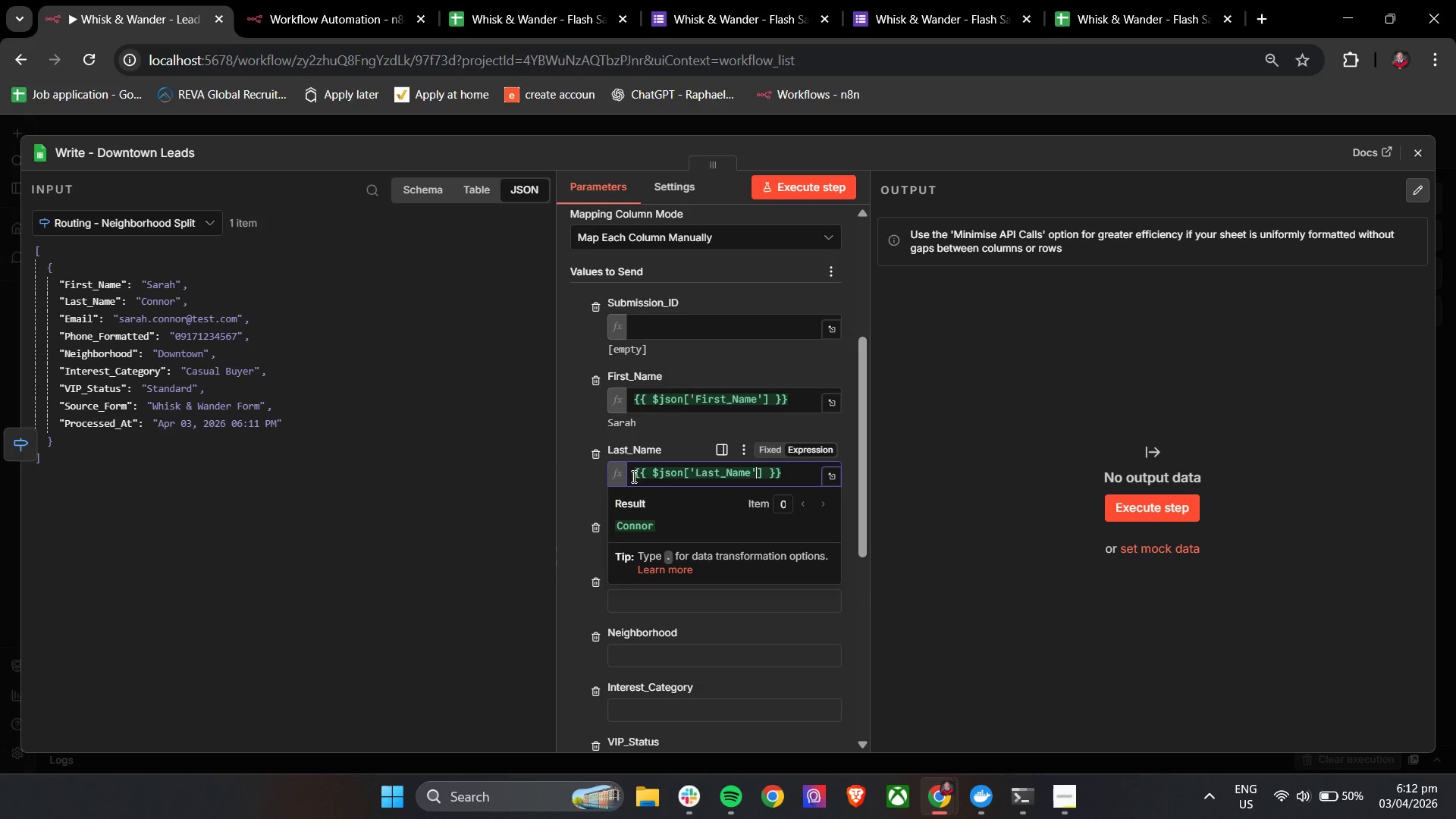 
key(Tab)
 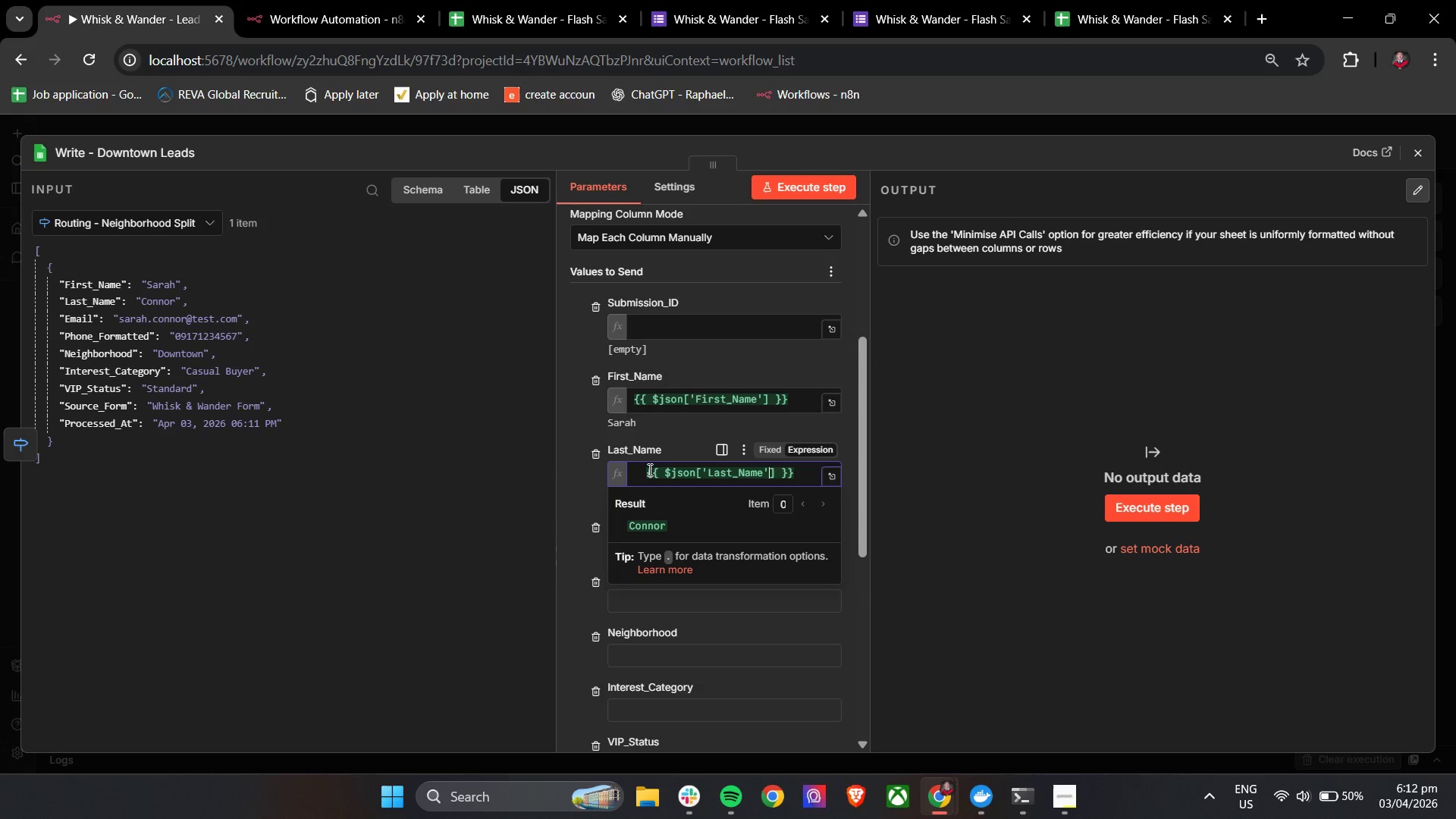 
left_click([648, 469])
 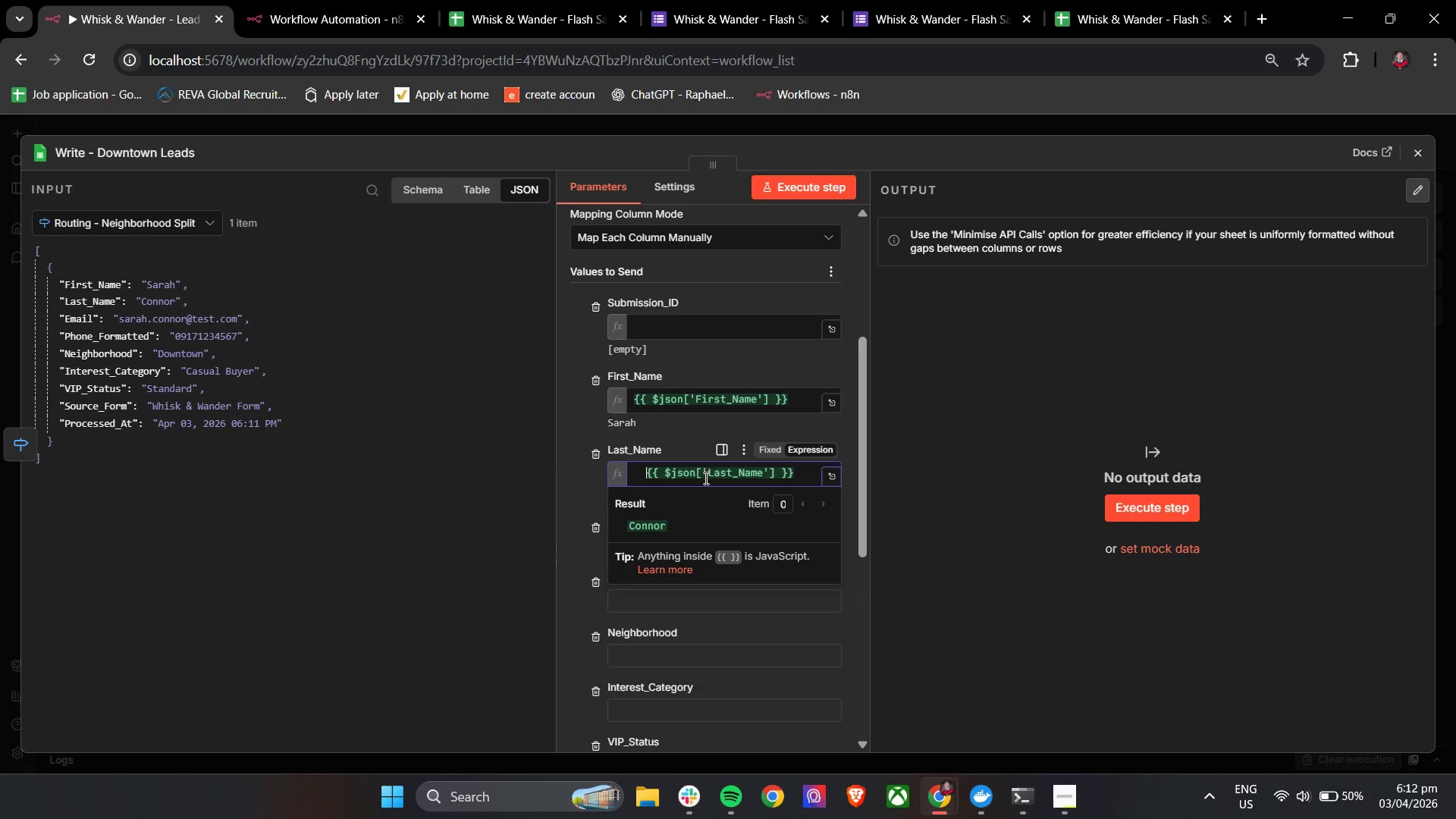 
key(Backspace)
 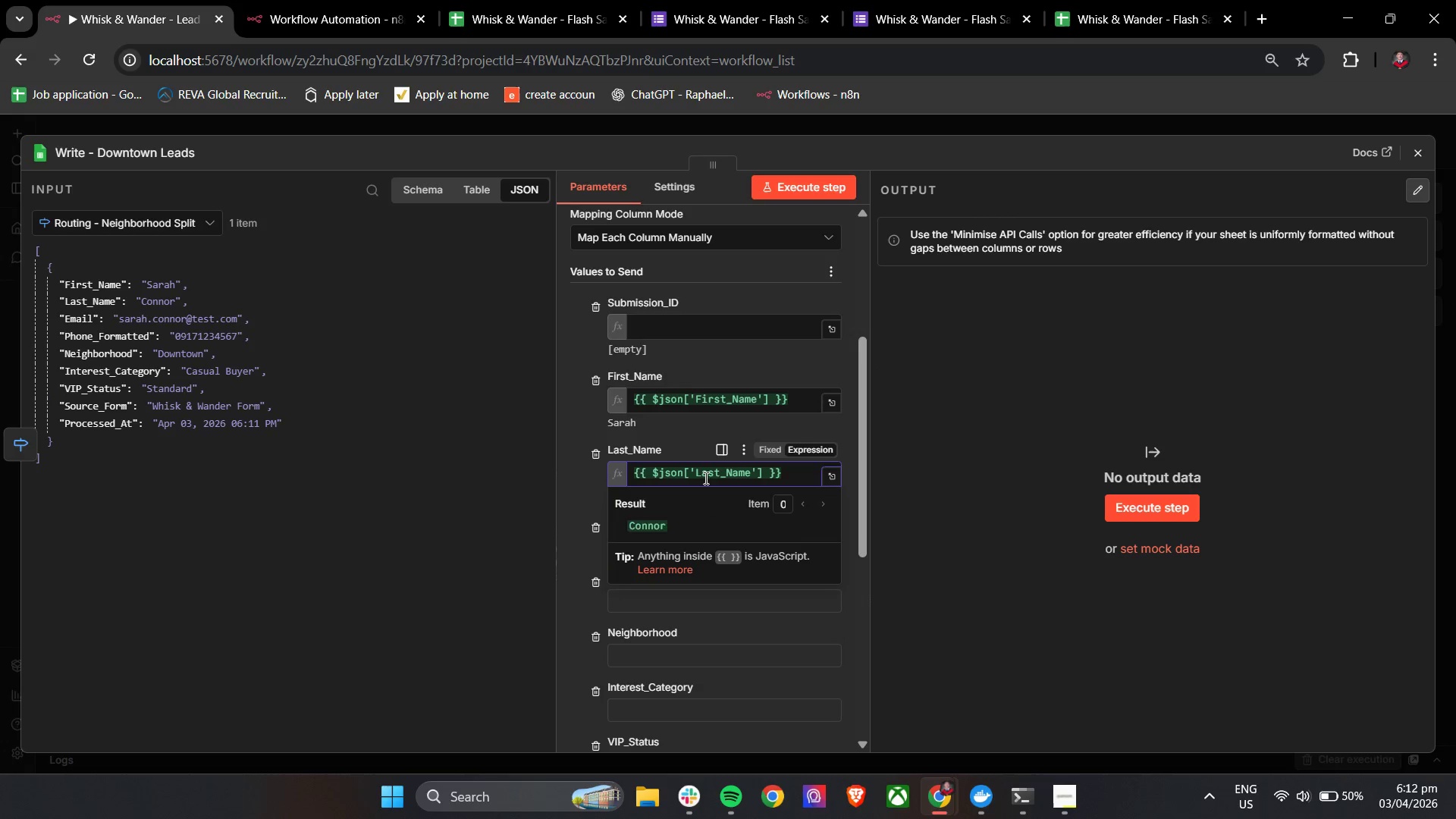 
key(Backspace)
 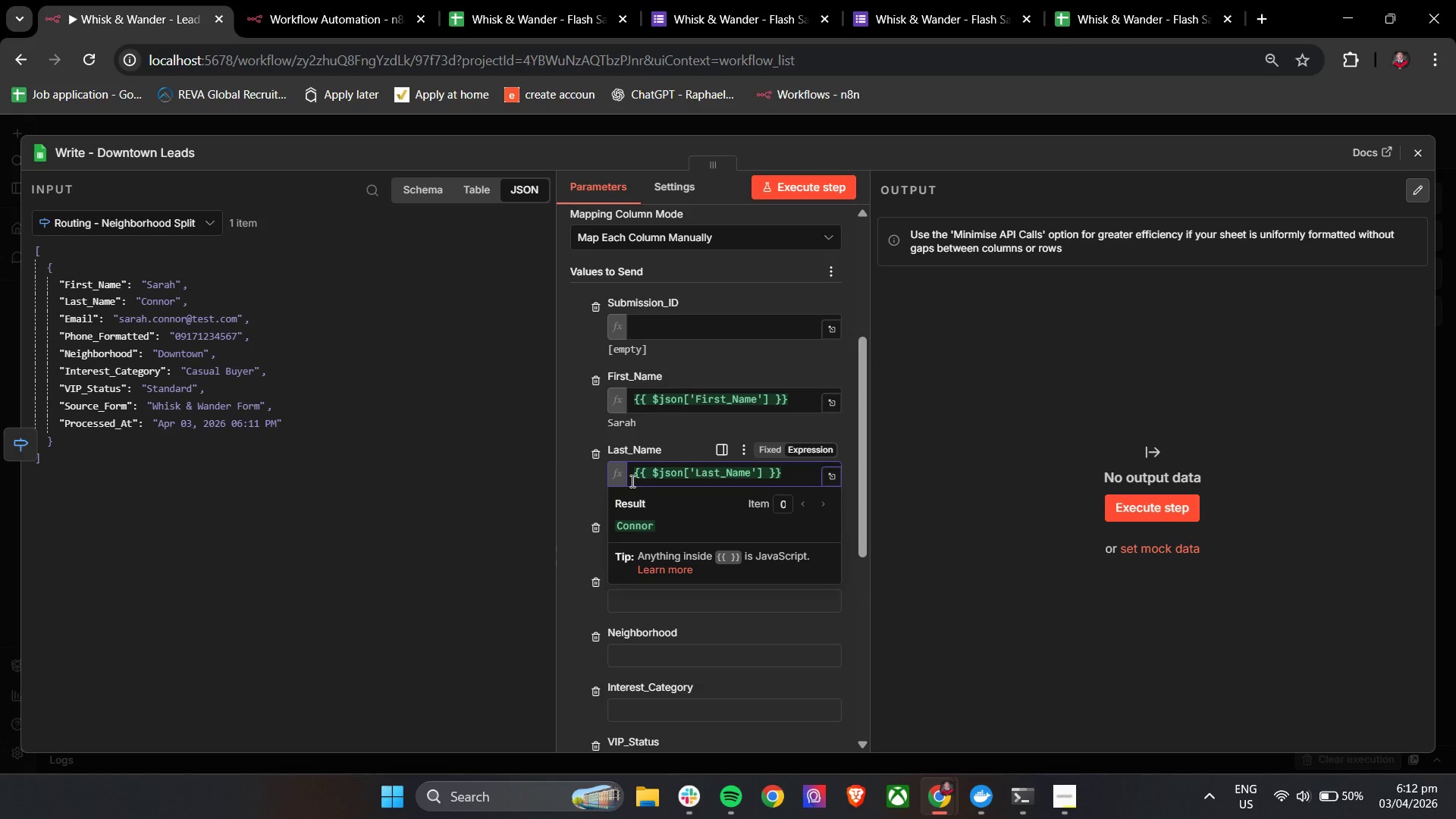 
key(Backspace)
 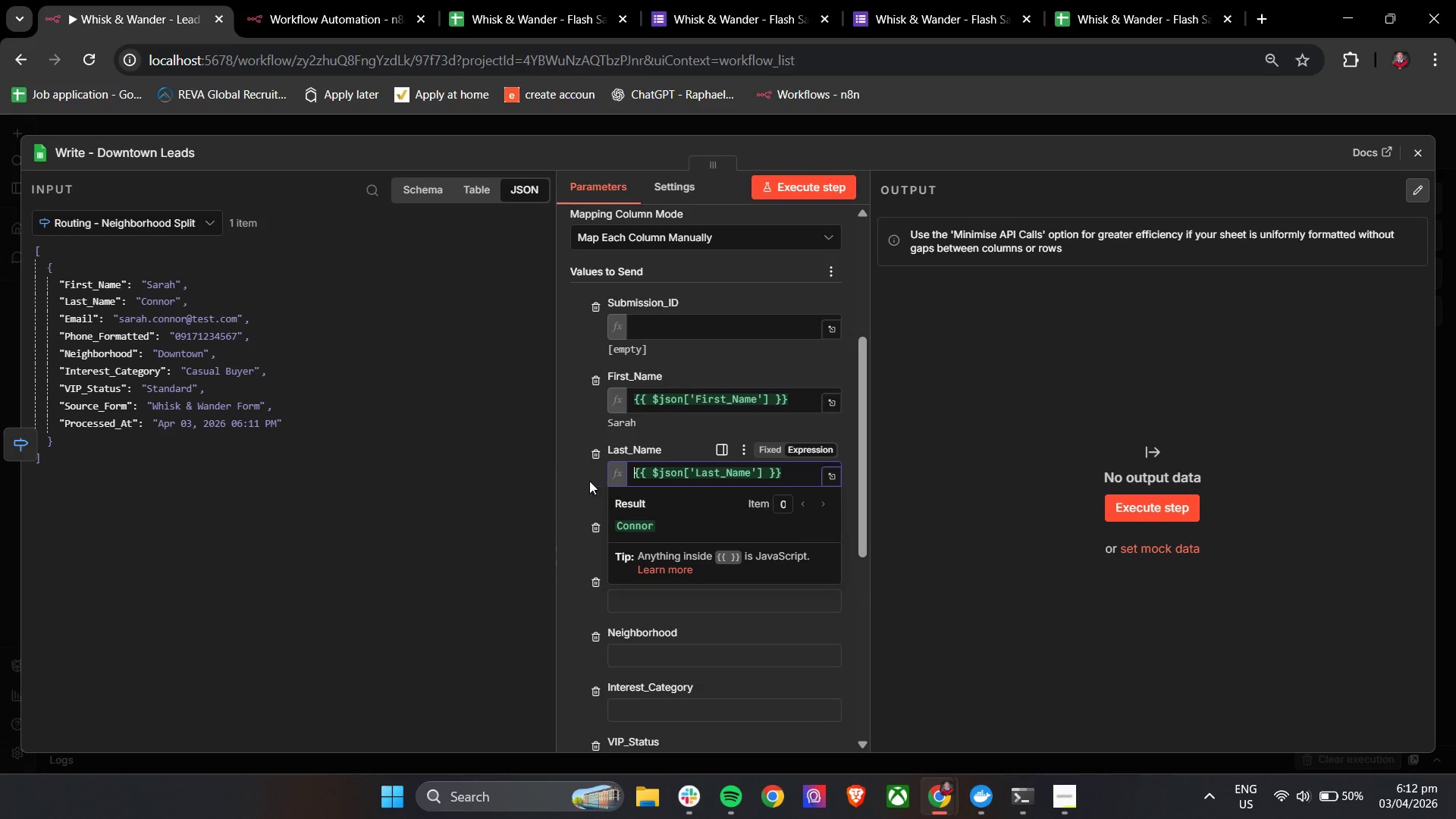 
left_click([585, 481])
 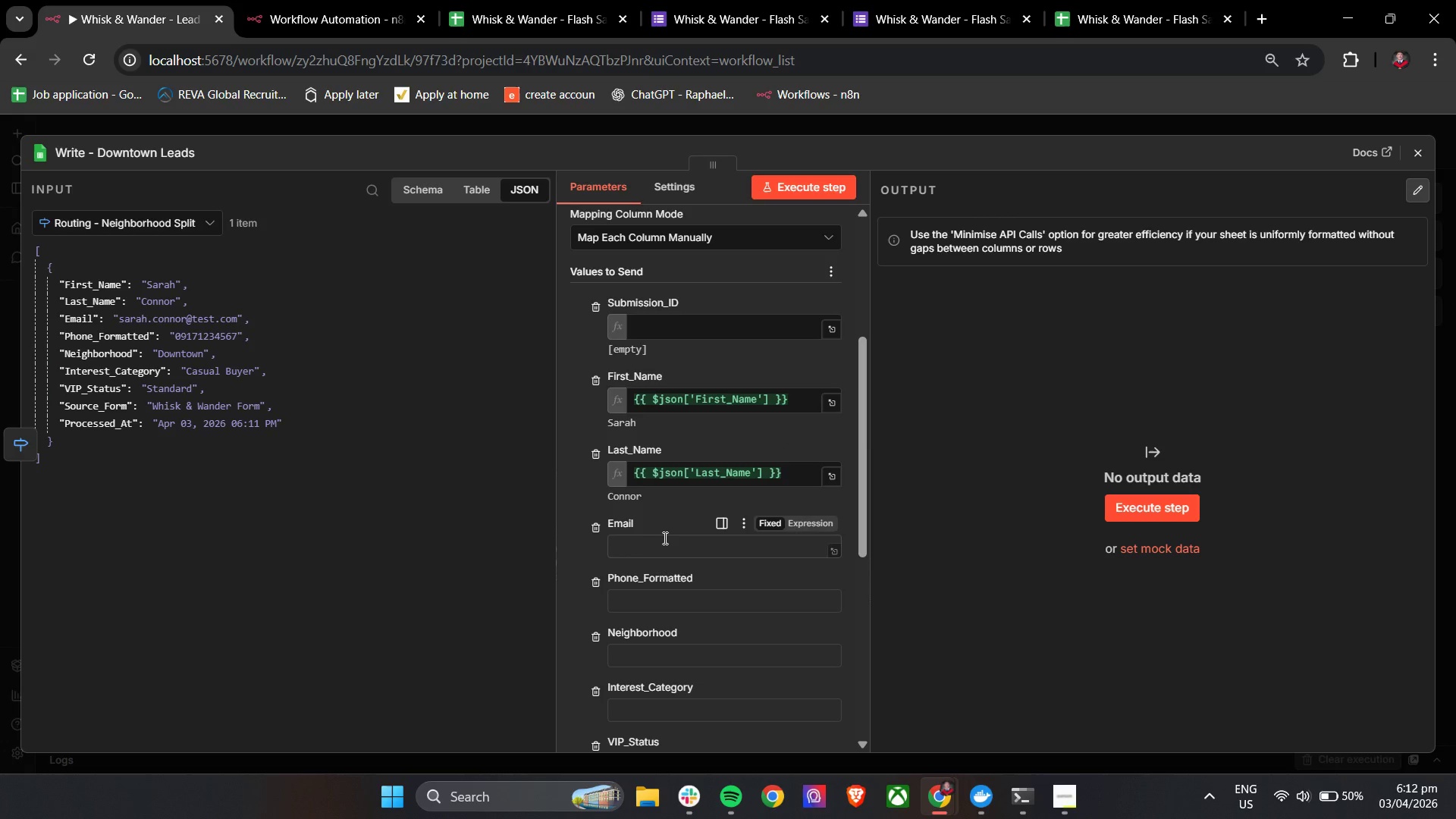 
left_click([665, 552])
 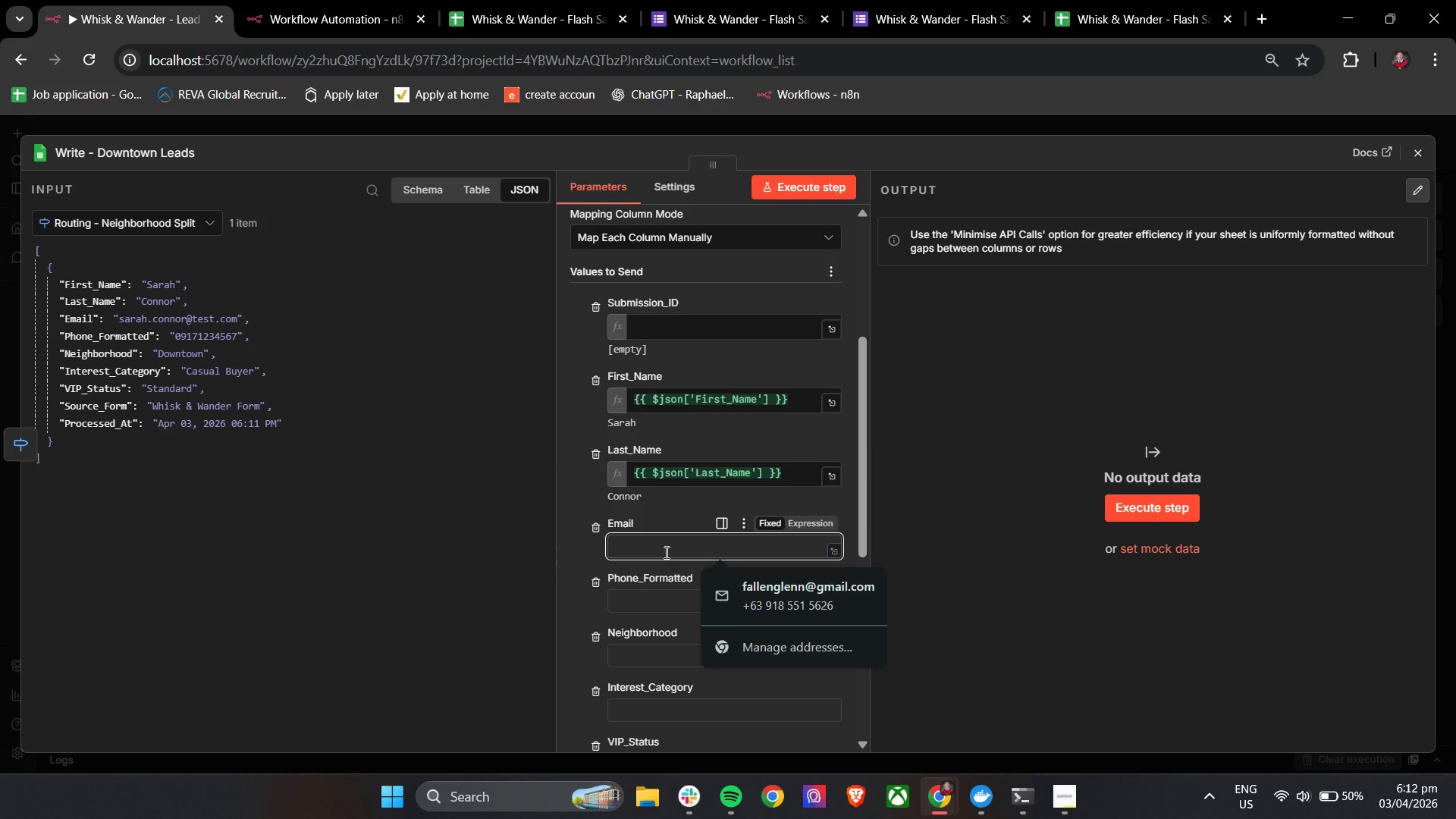 
key(Shift+BracketLeft)
 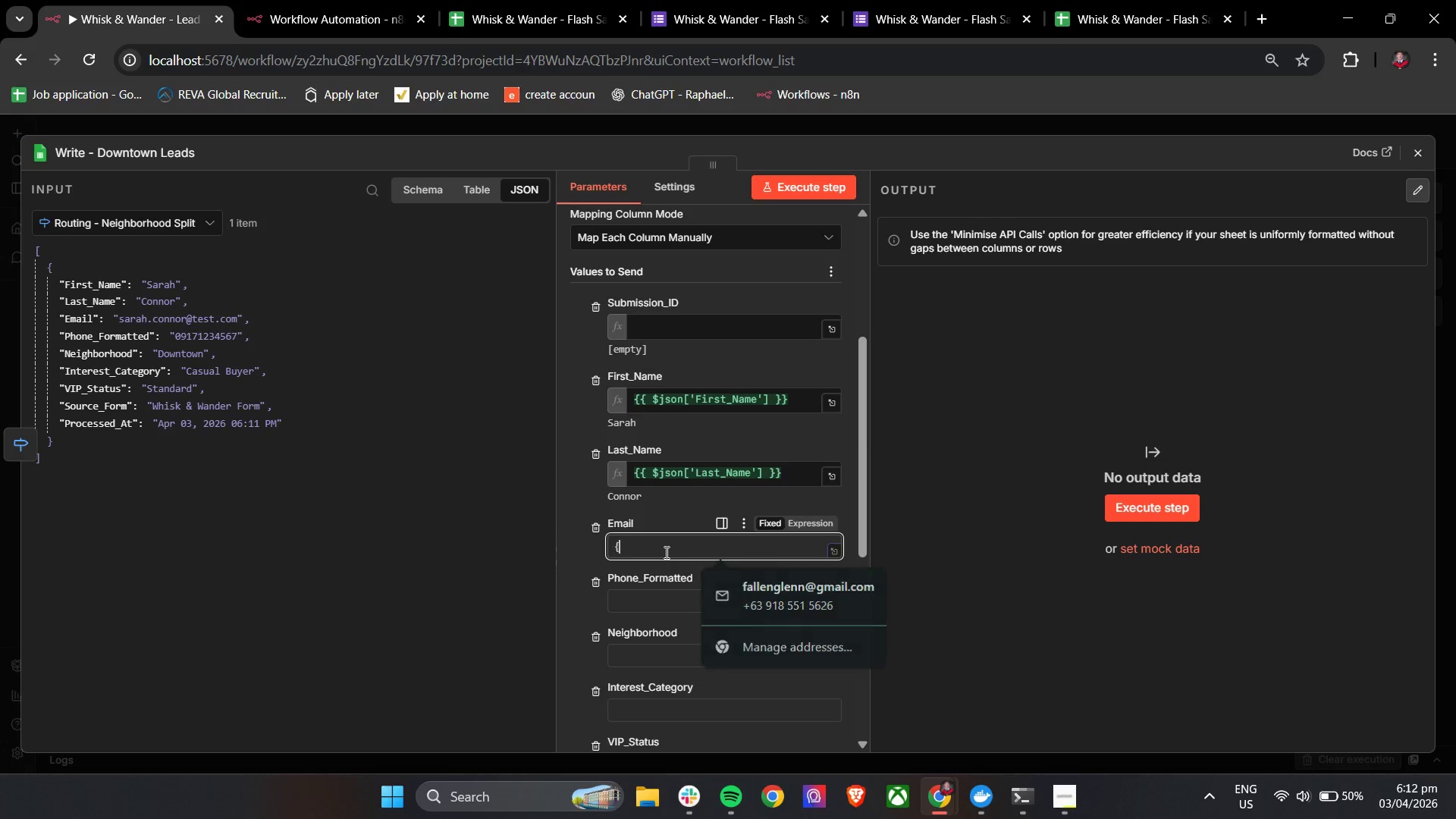 
key(Shift+BracketLeft)
 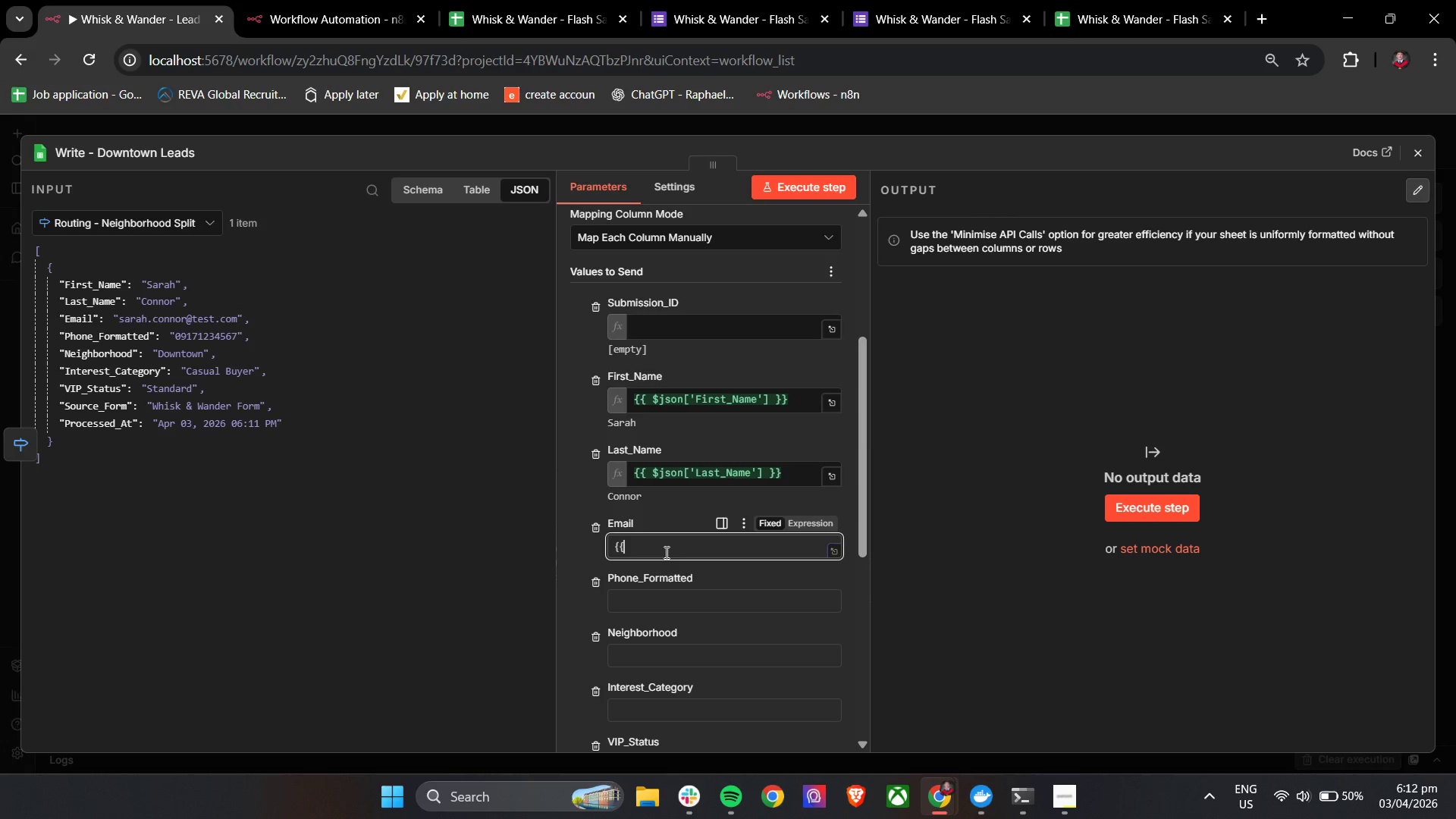 
key(Space)
 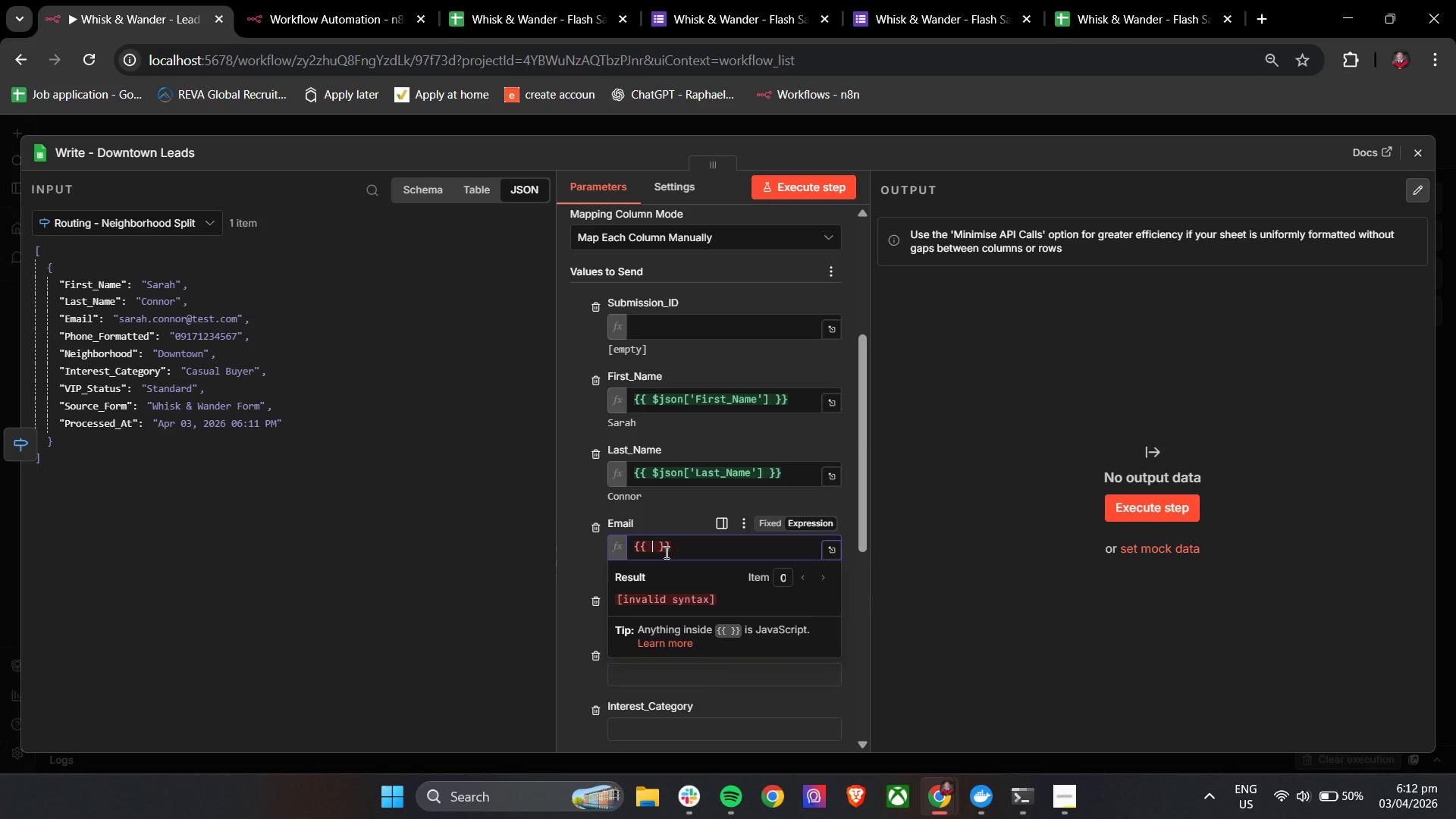 
key(Shift+4)
 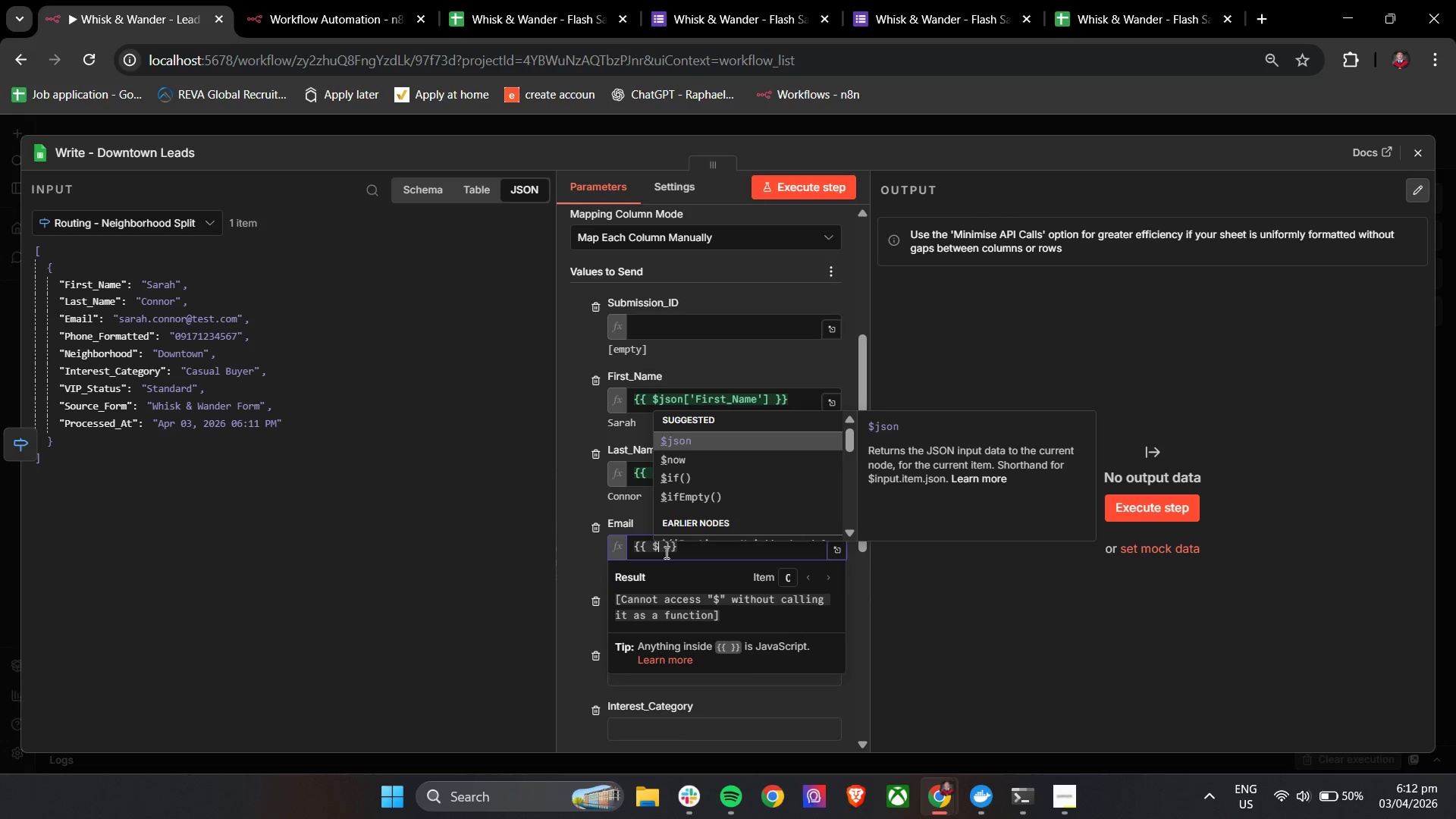 
key(Enter)
 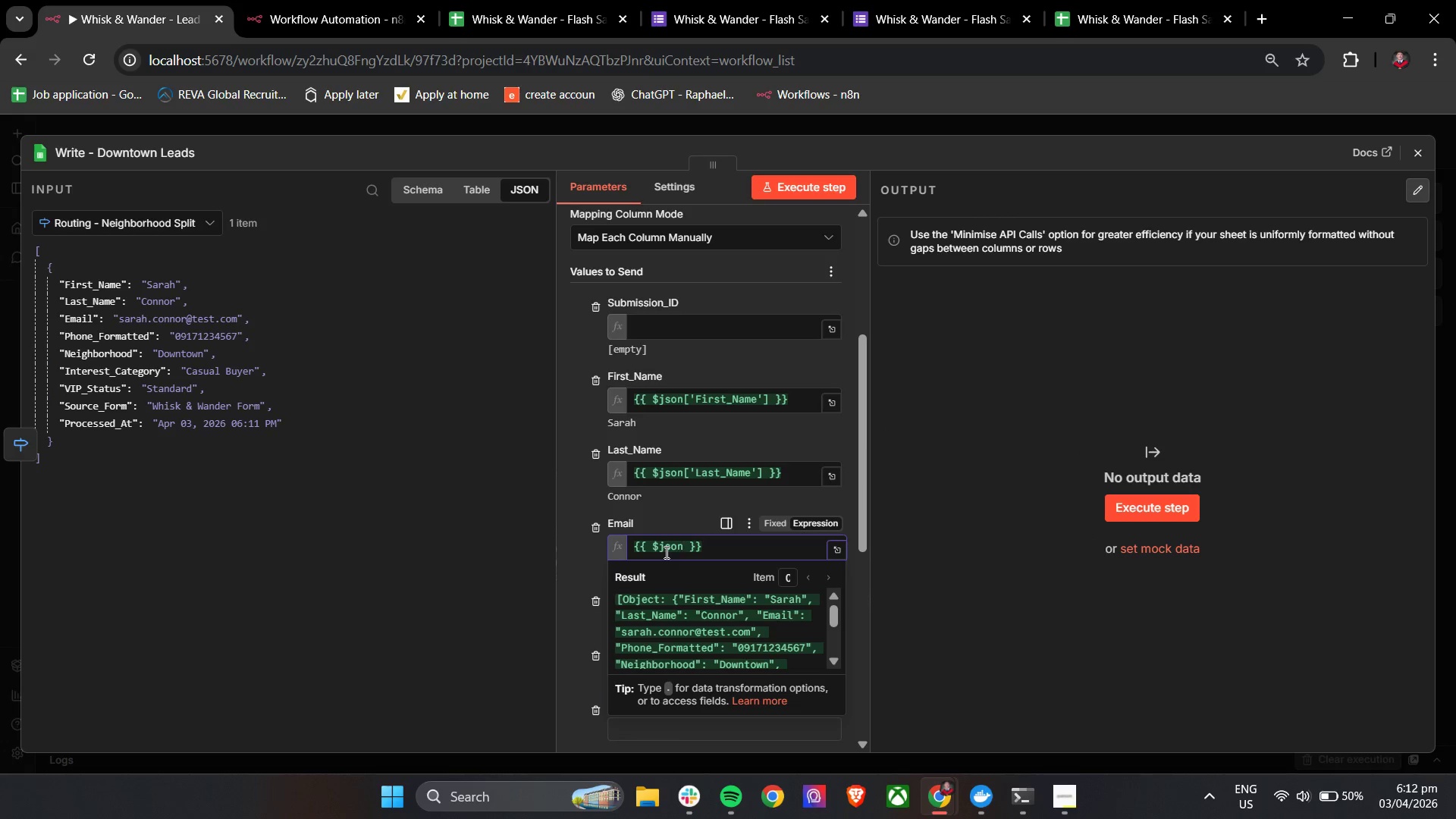 
key(BracketLeft)
 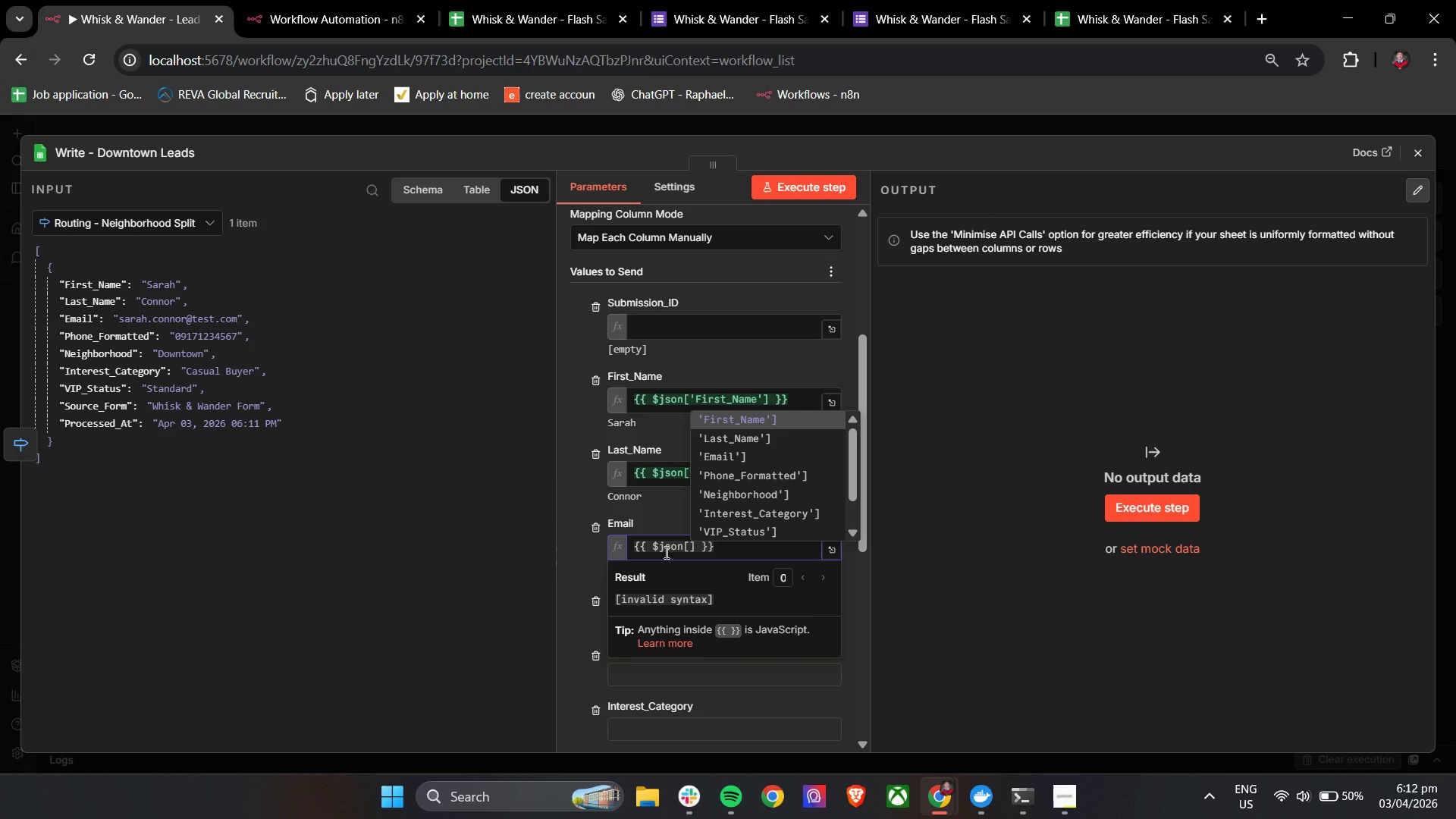 
key(ArrowDown)
 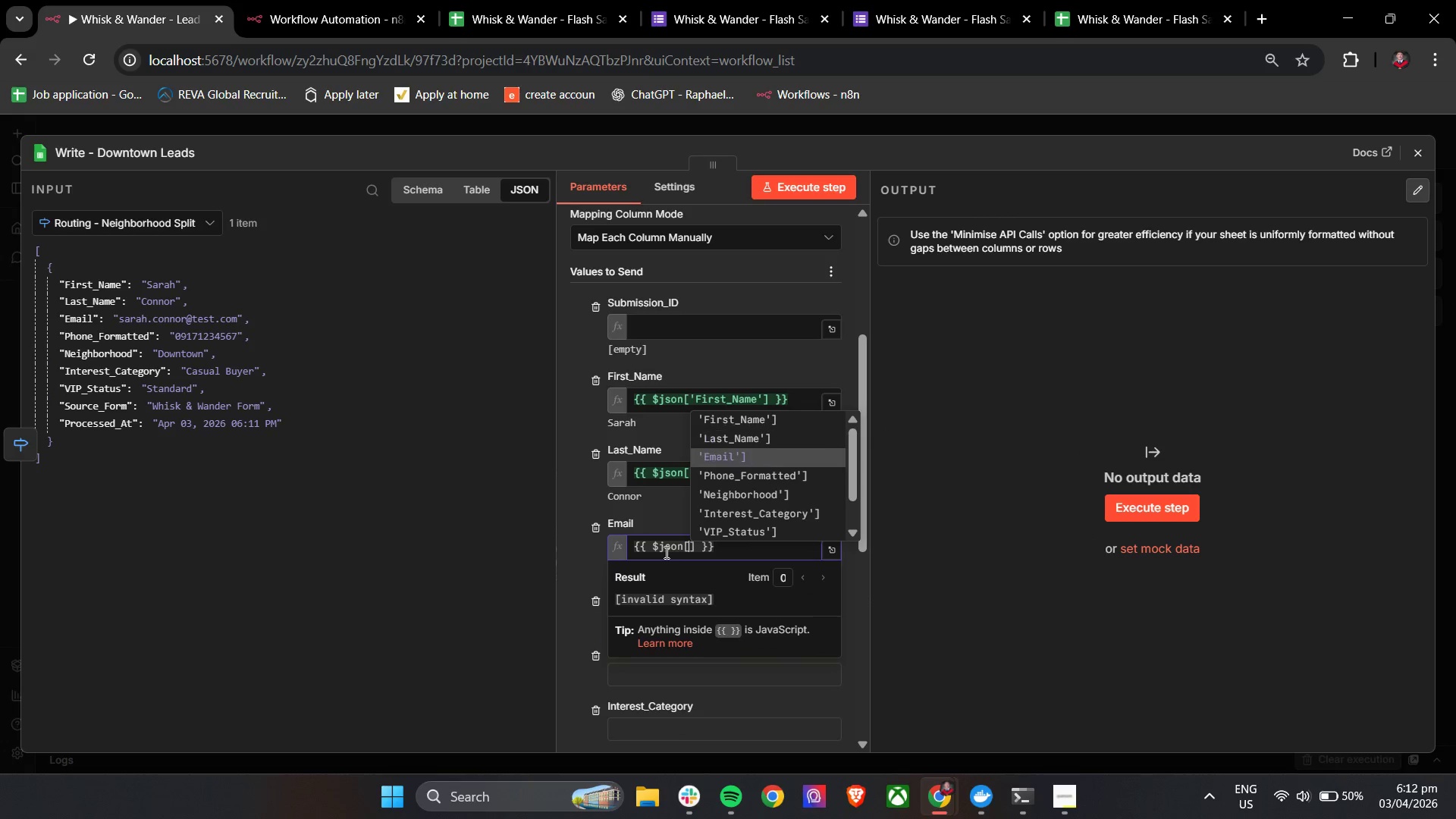 
key(ArrowDown)
 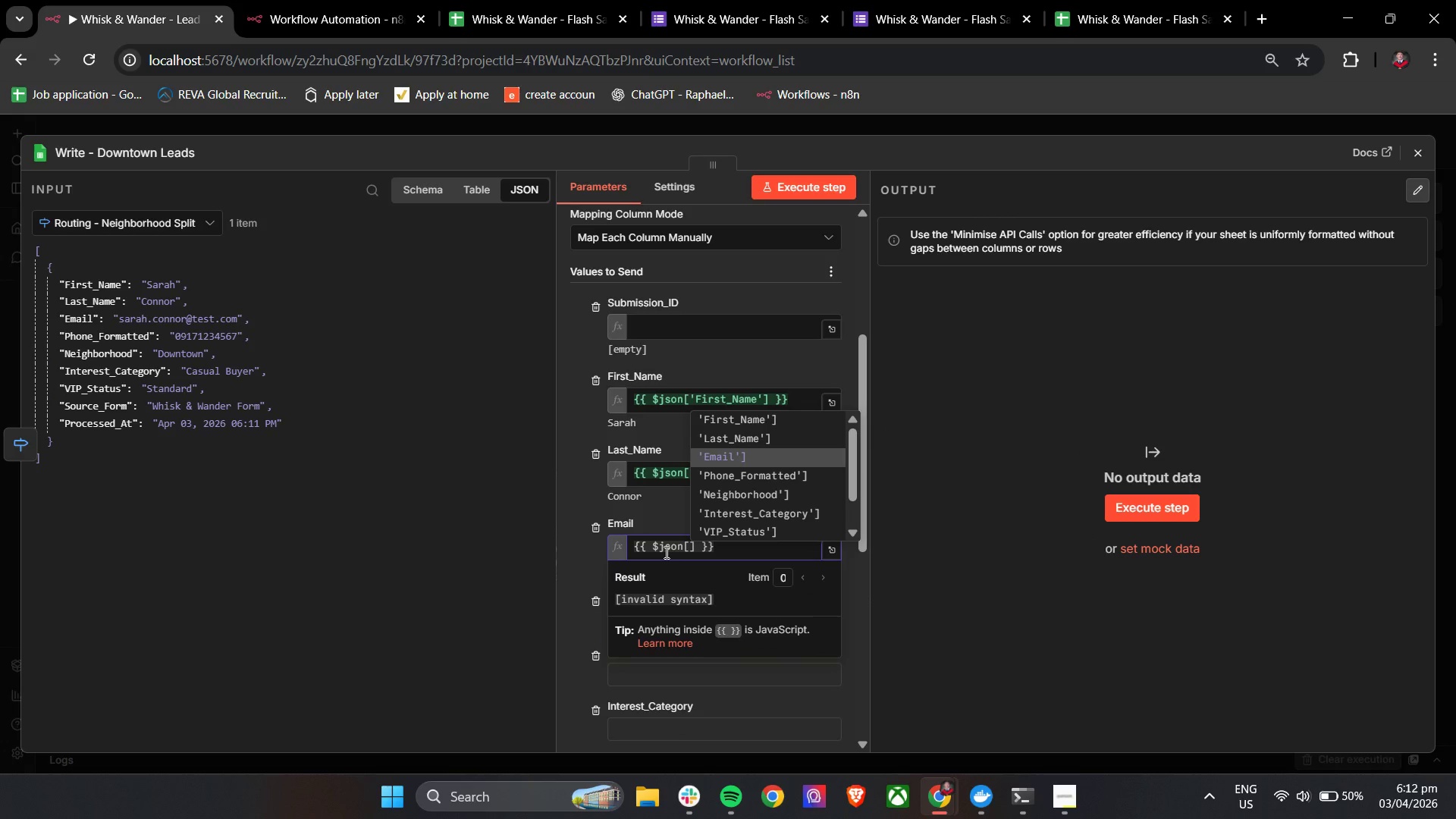 
key(Enter)
 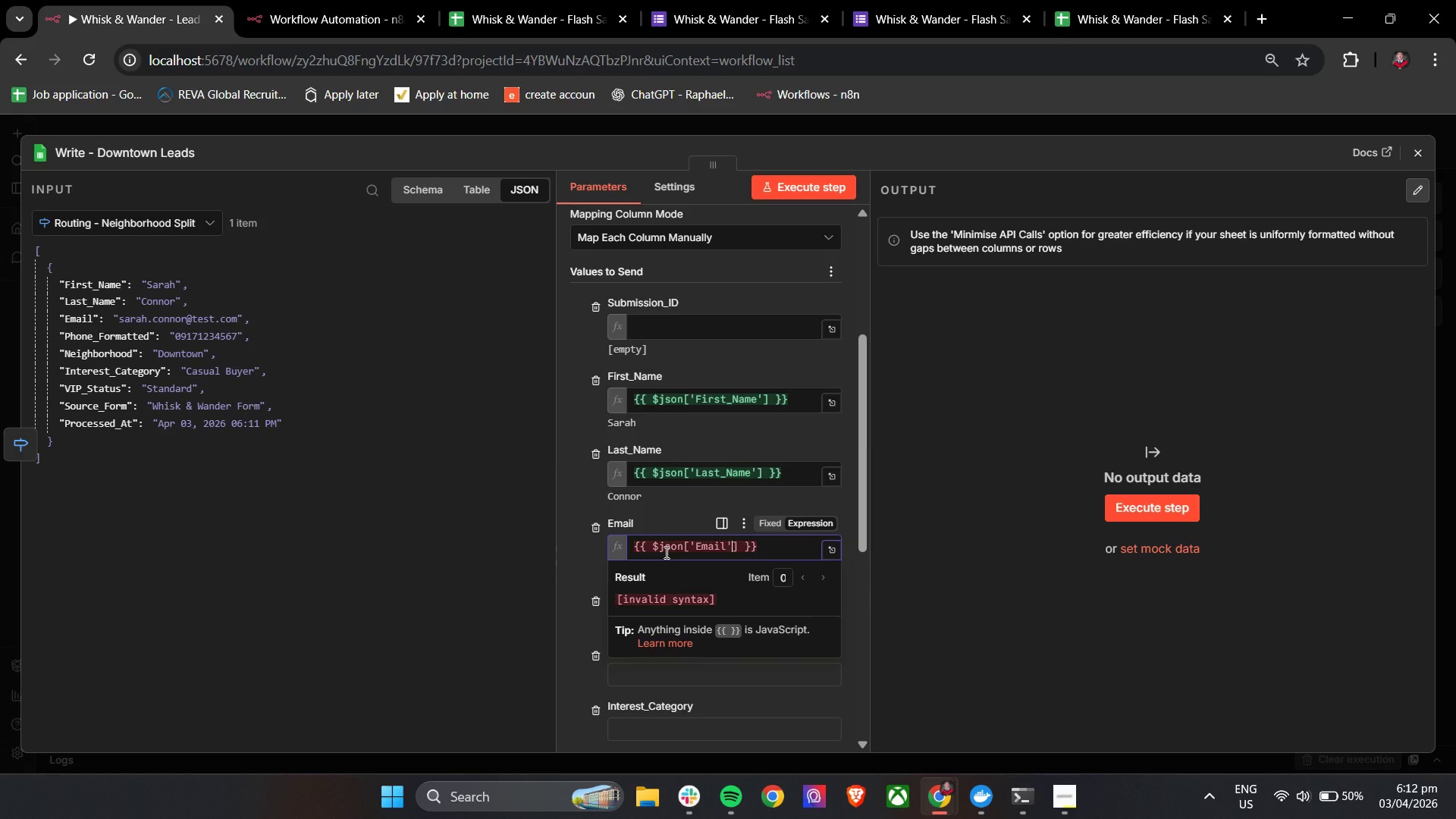 
key(Backspace)
 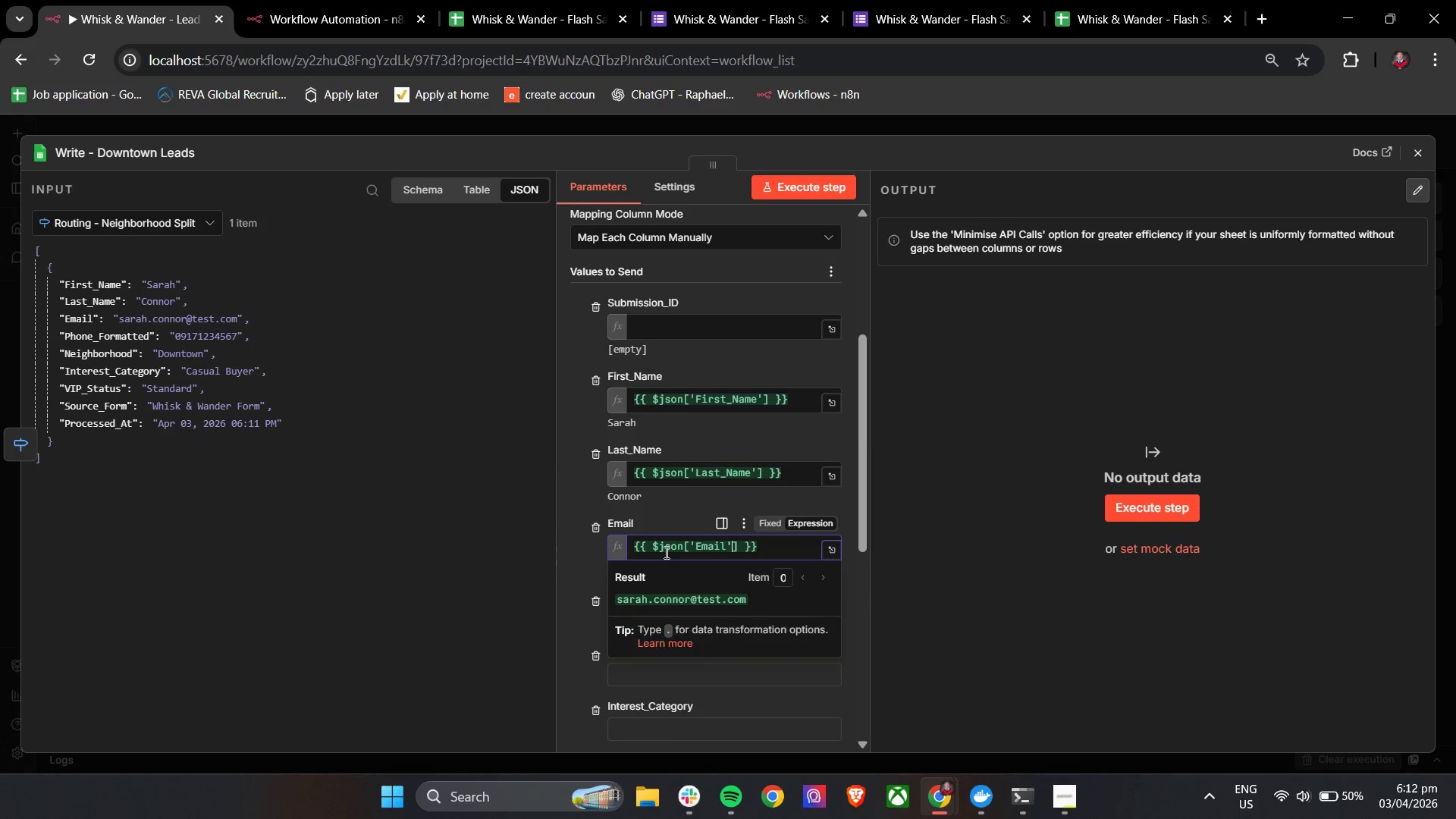 
scroll: coordinate [665, 552], scroll_direction: down, amount: 1.0
 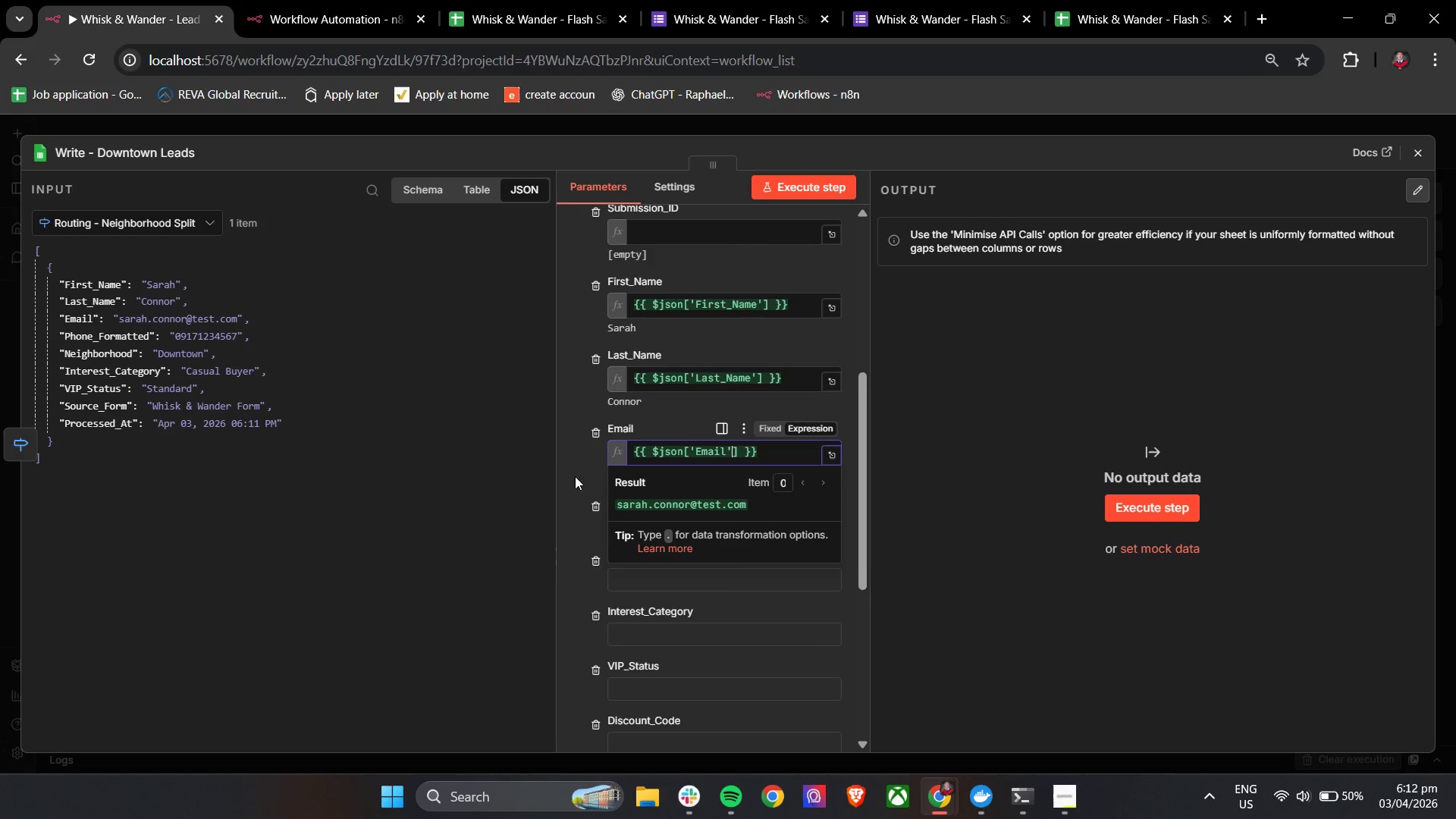 
left_click([568, 465])
 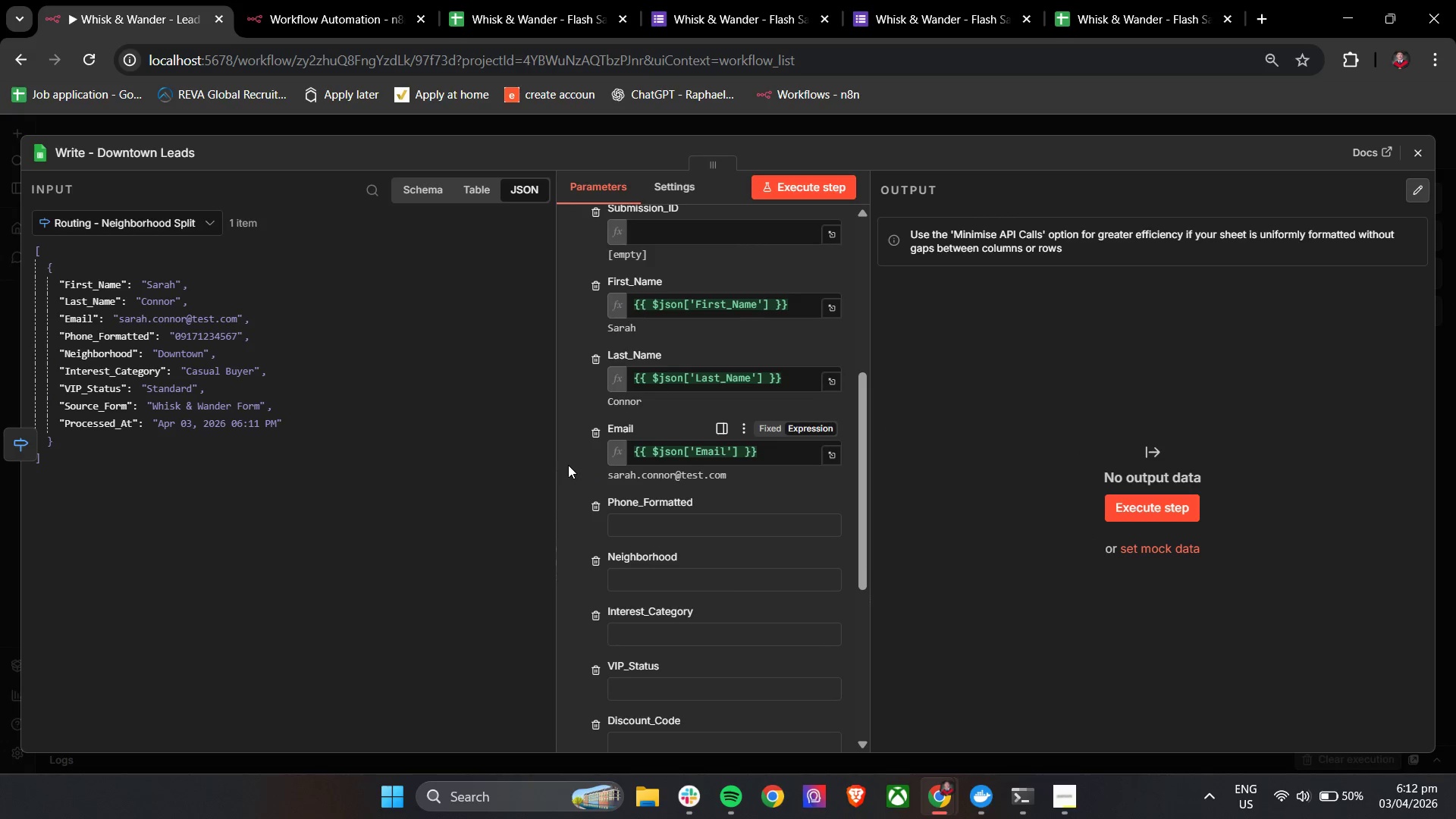 
scroll: coordinate [568, 465], scroll_direction: down, amount: 2.0
 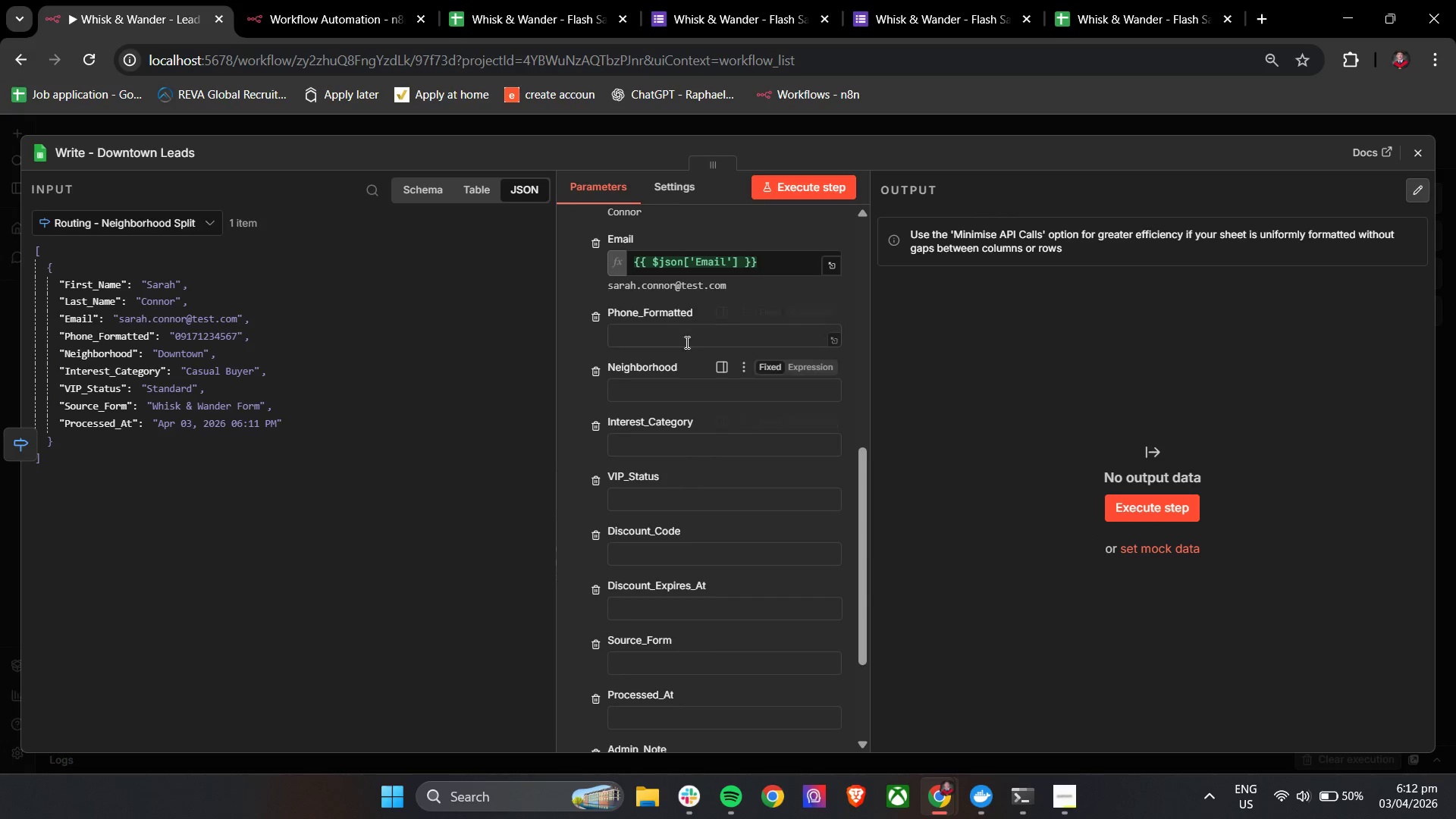 
left_click([686, 338])
 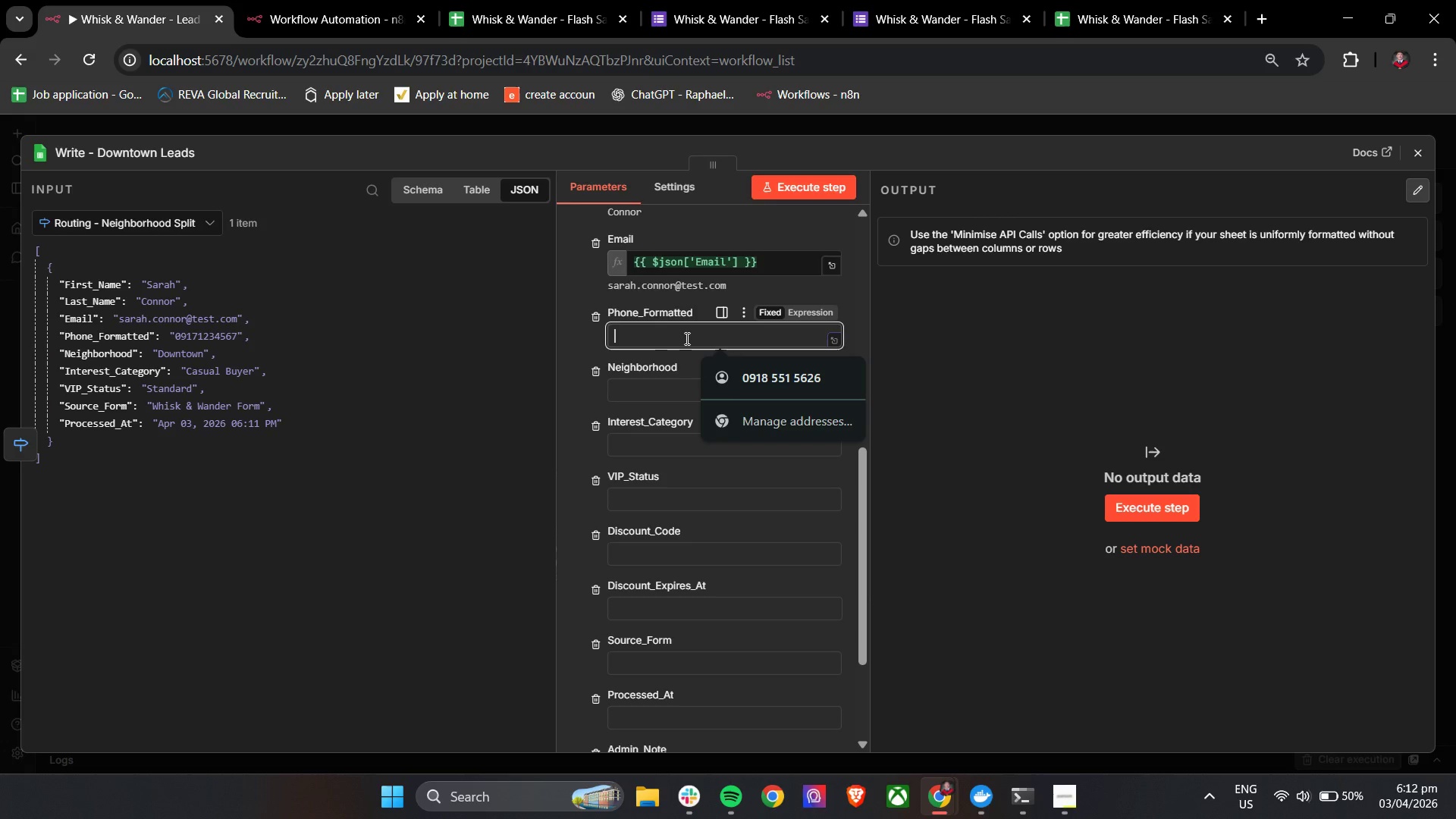 
key(Shift+BracketLeft)
 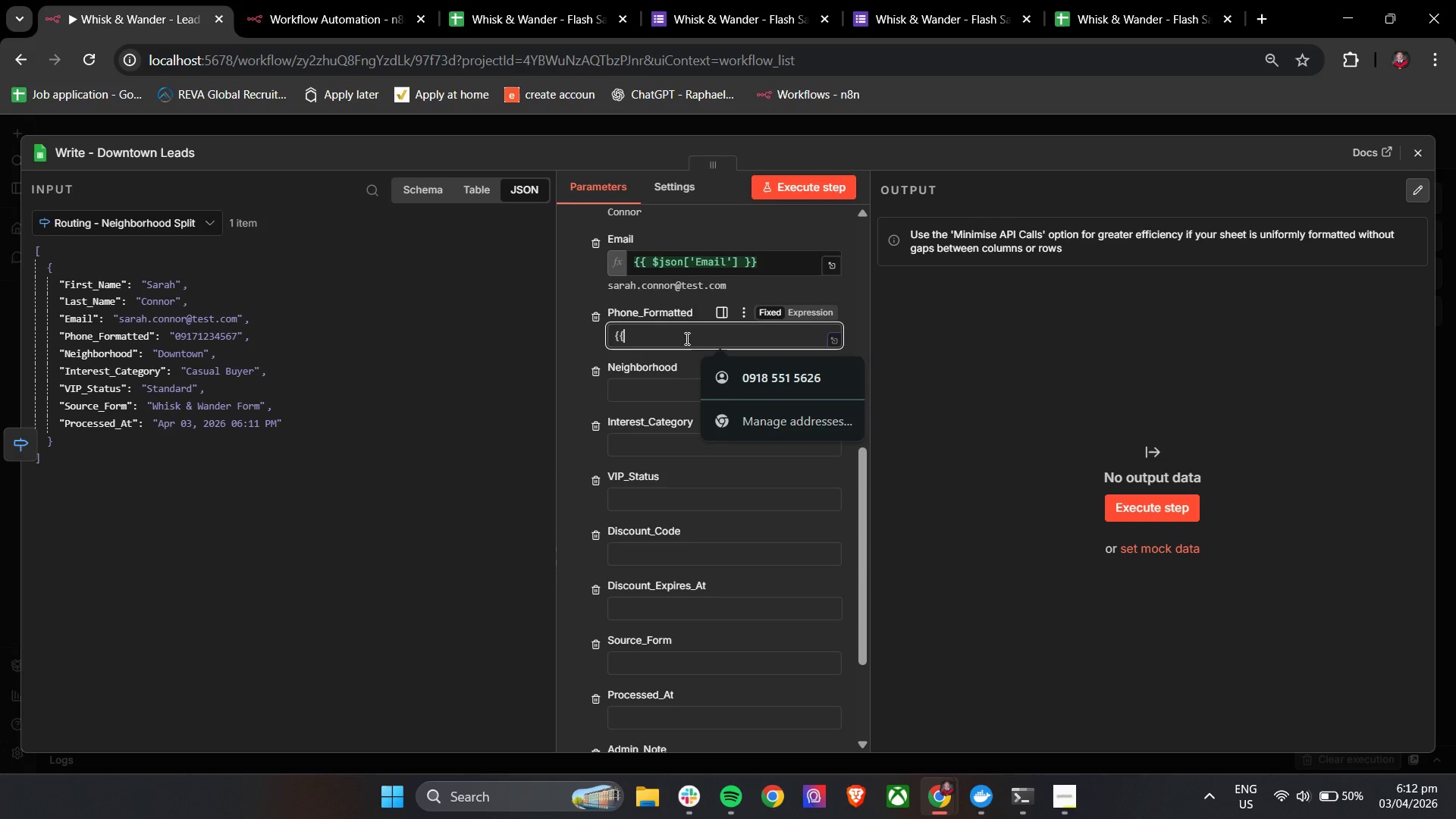 
key(Shift+BracketLeft)
 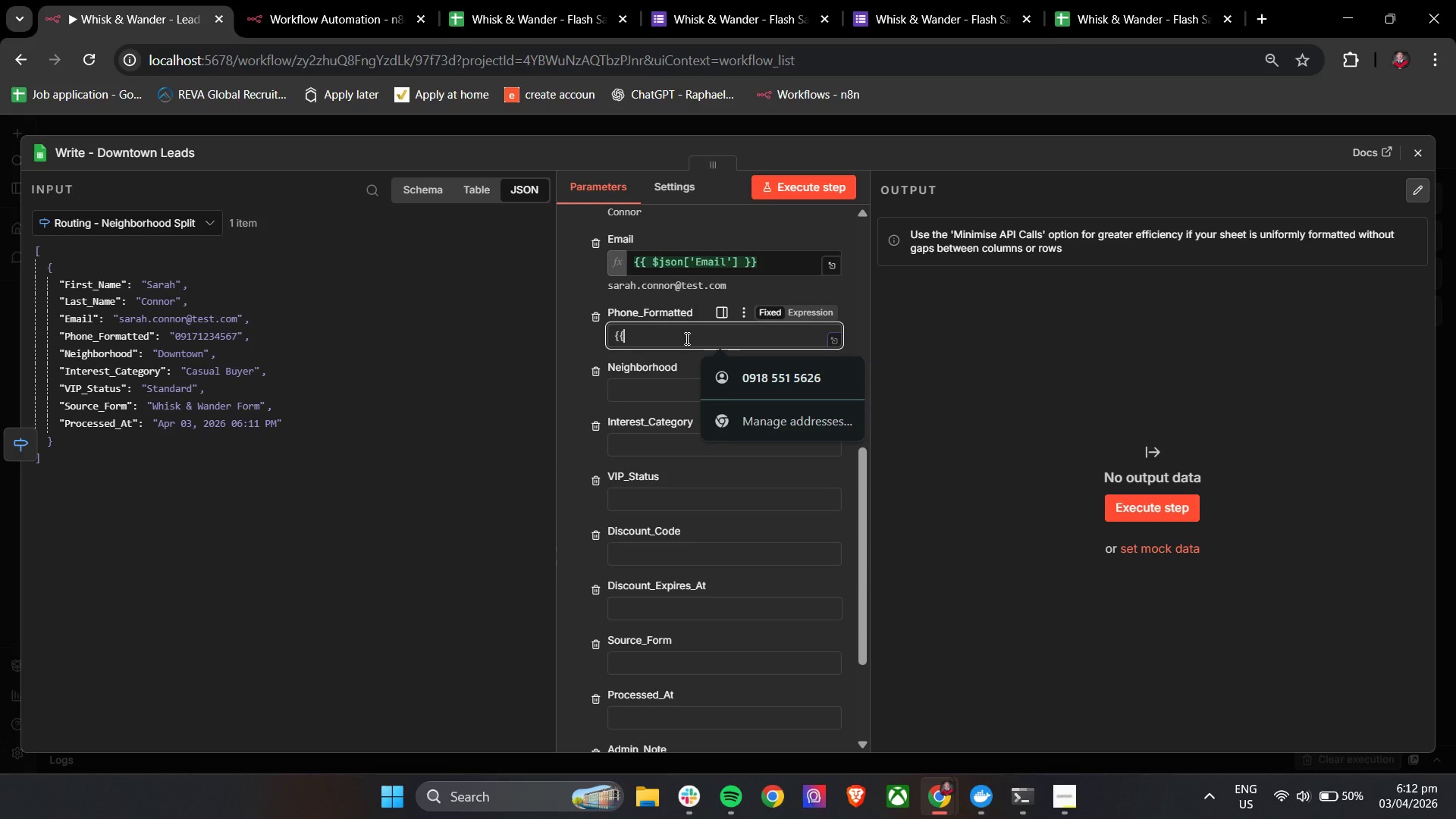 
key(Space)
 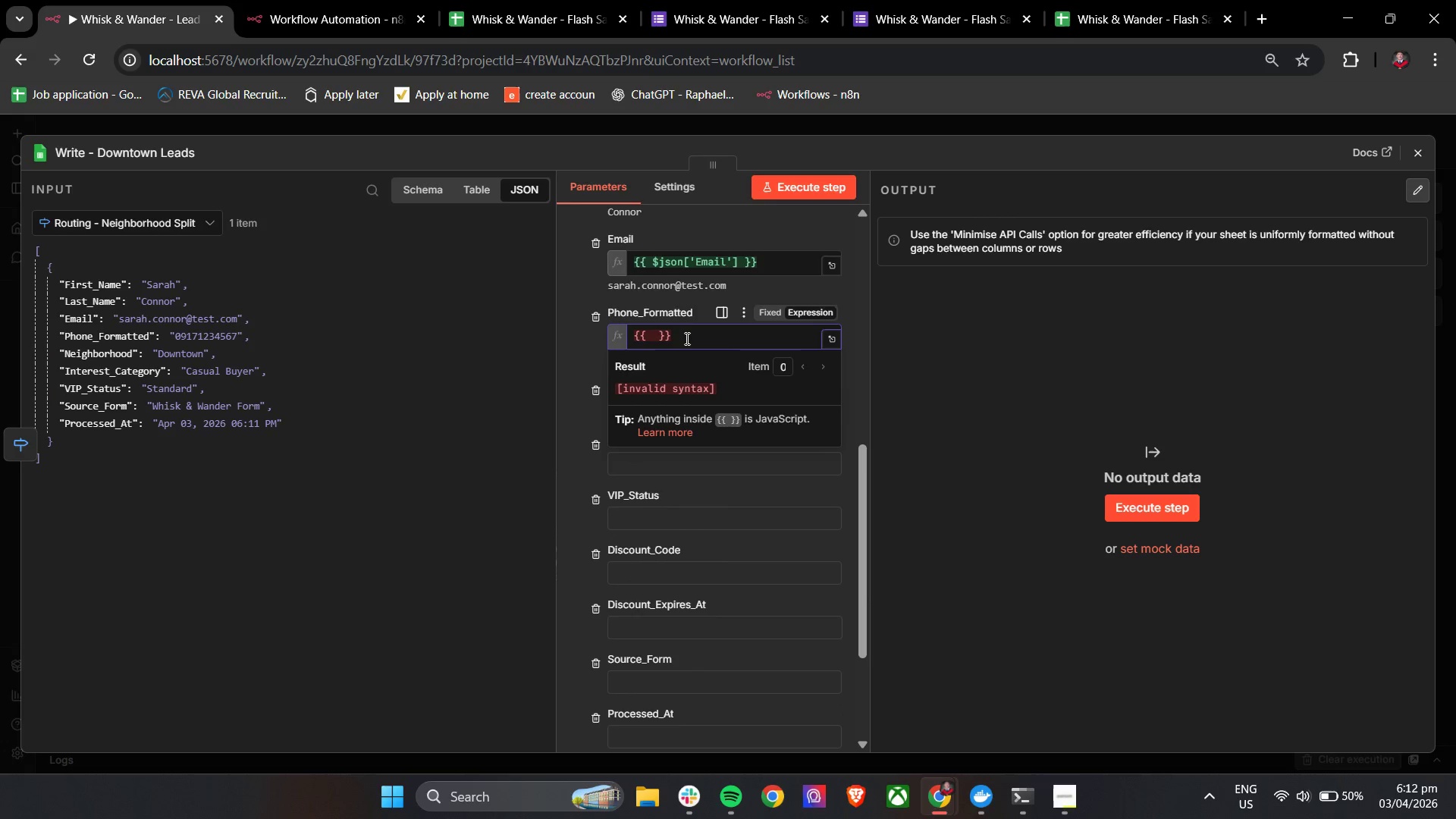 
key(Shift+4)
 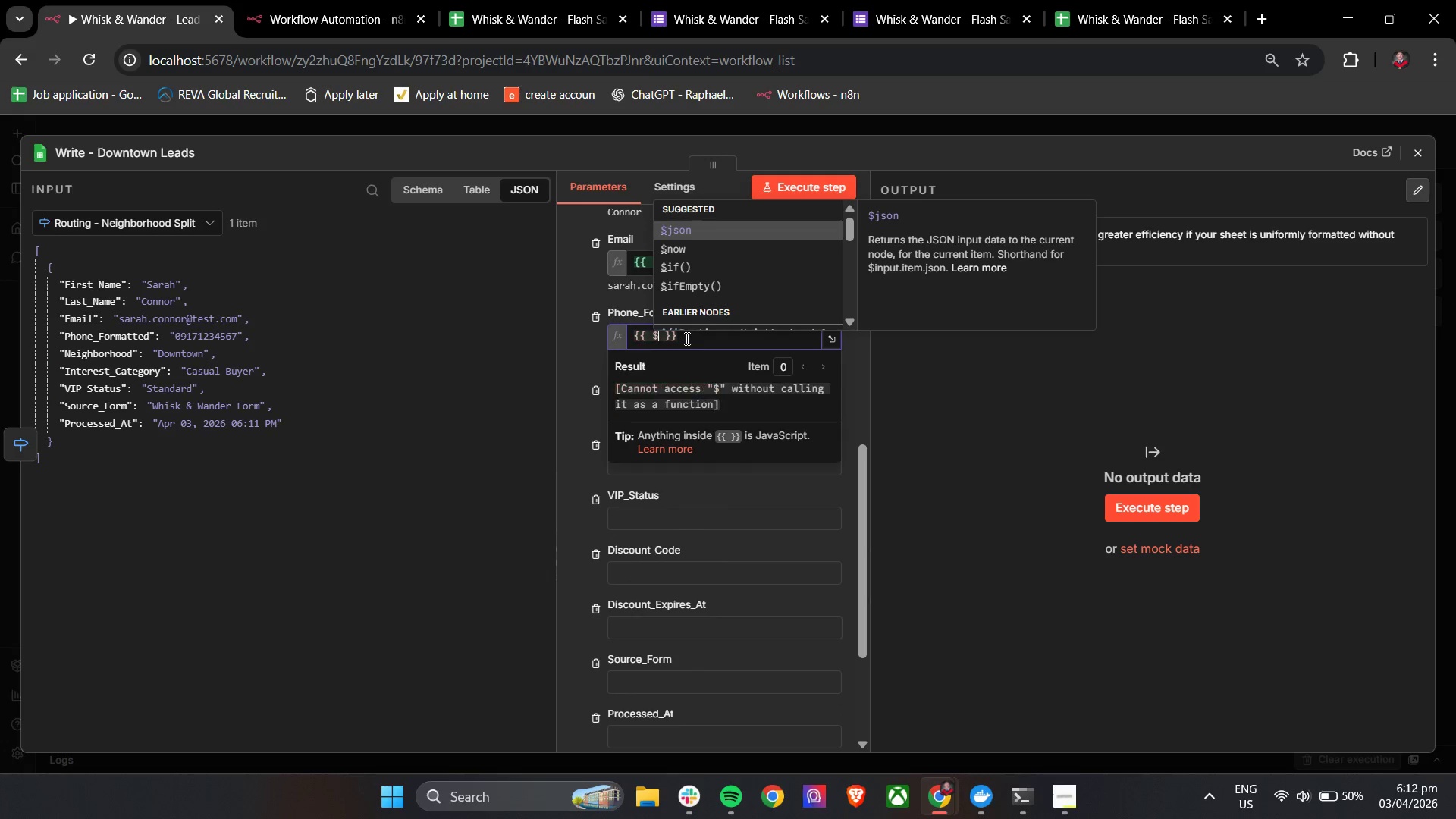 
key(Enter)
 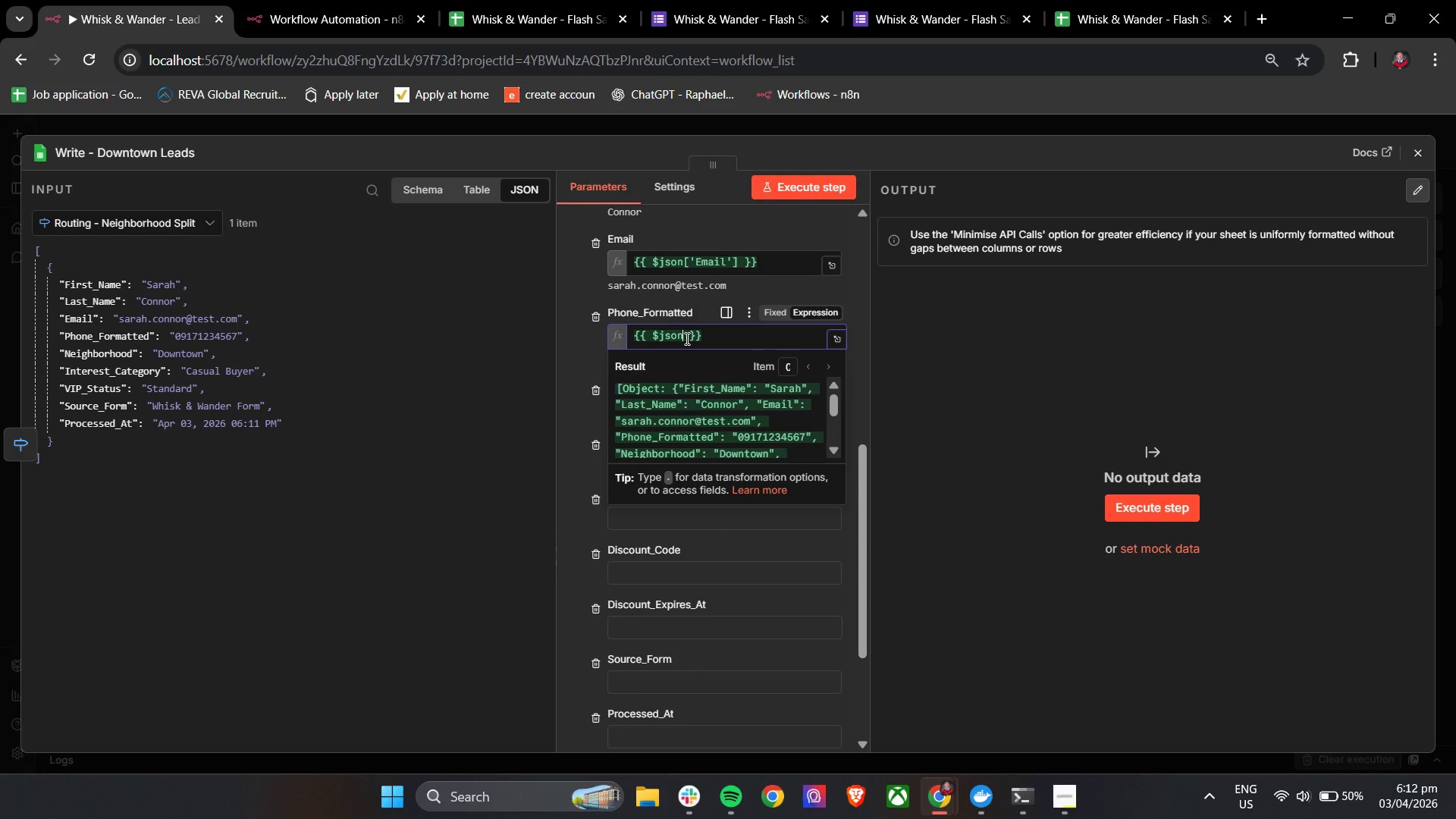 
key(BracketLeft)
 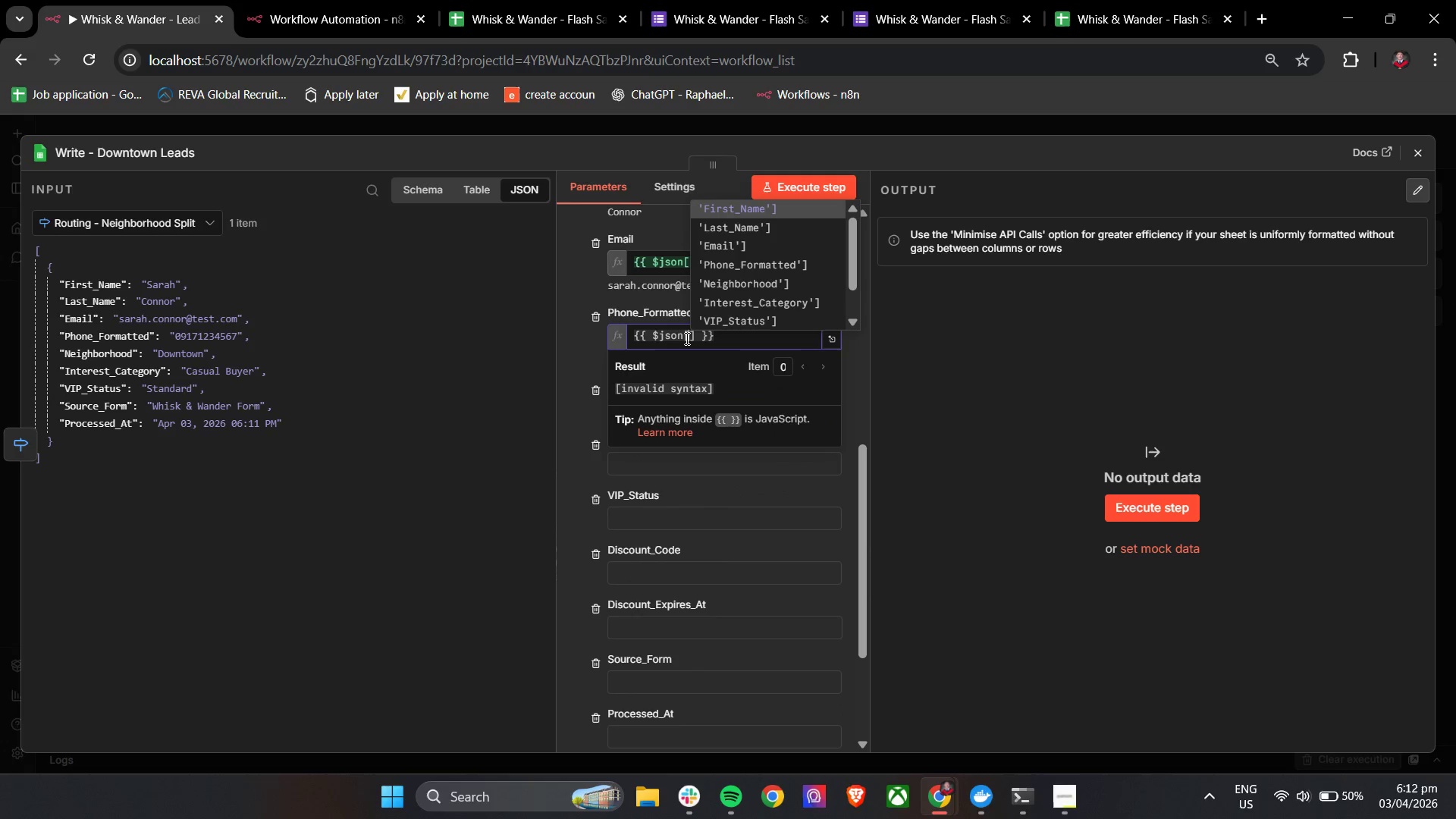 
key(ArrowDown)
 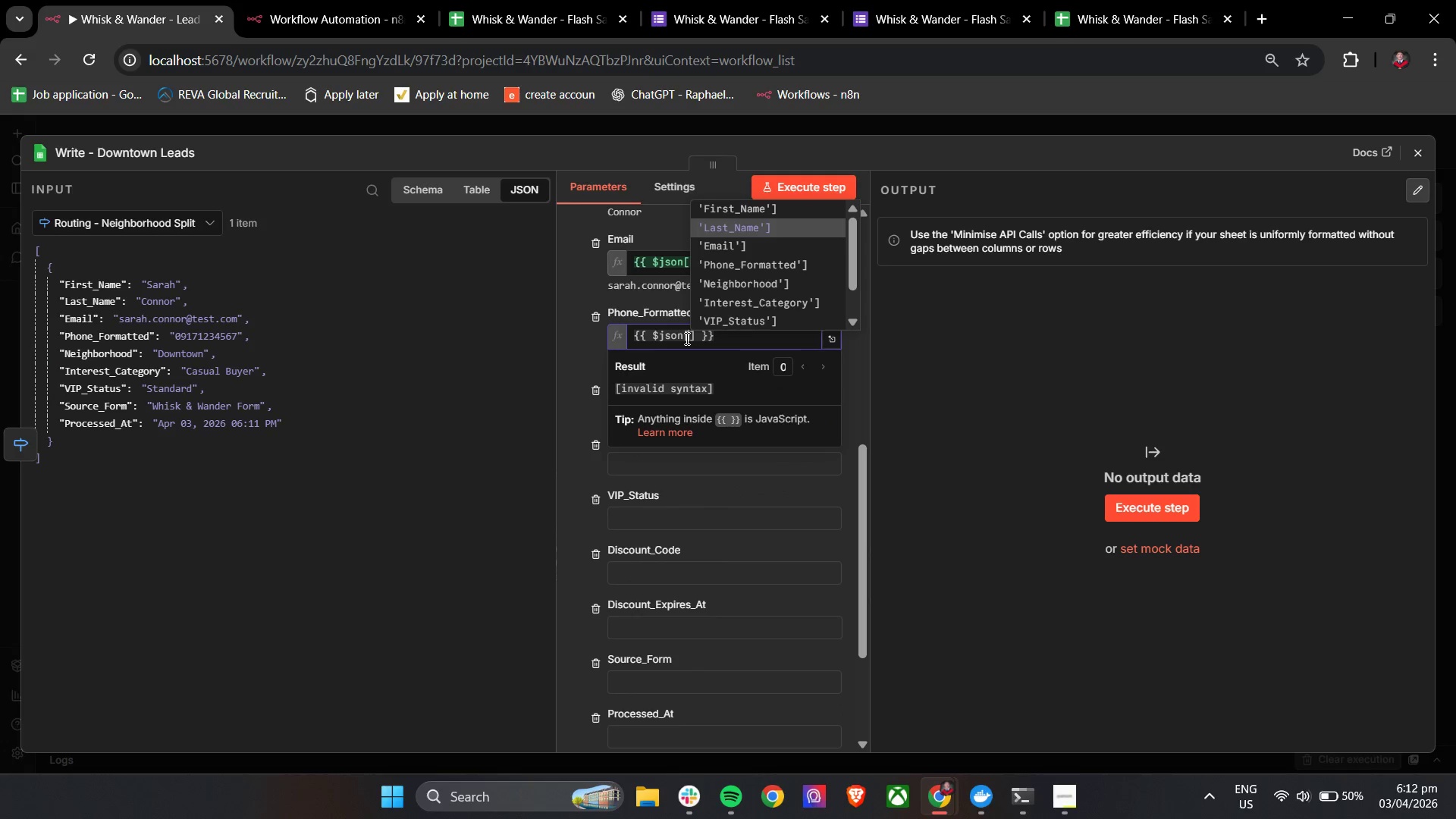 
key(ArrowDown)
 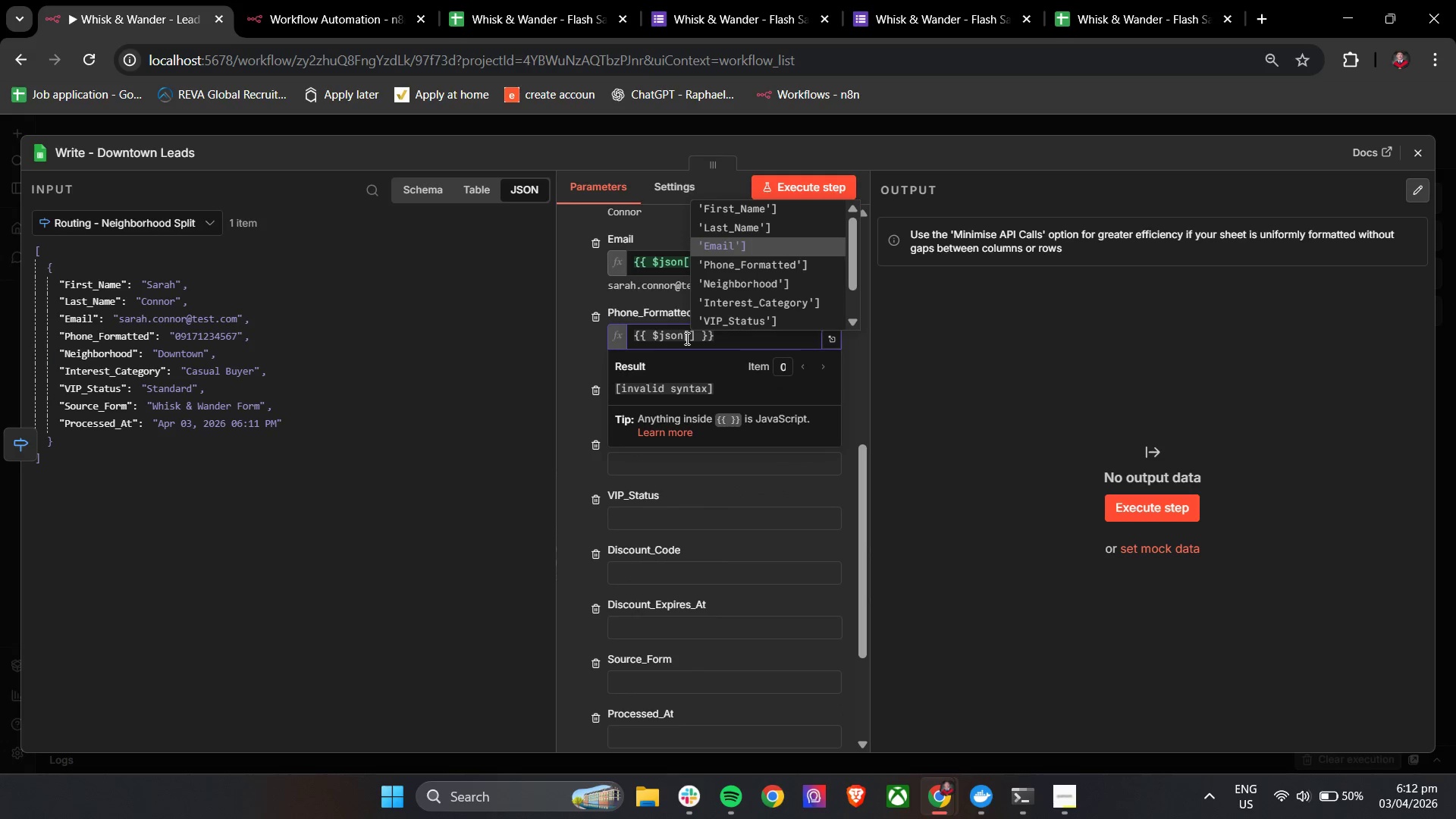 
key(ArrowDown)
 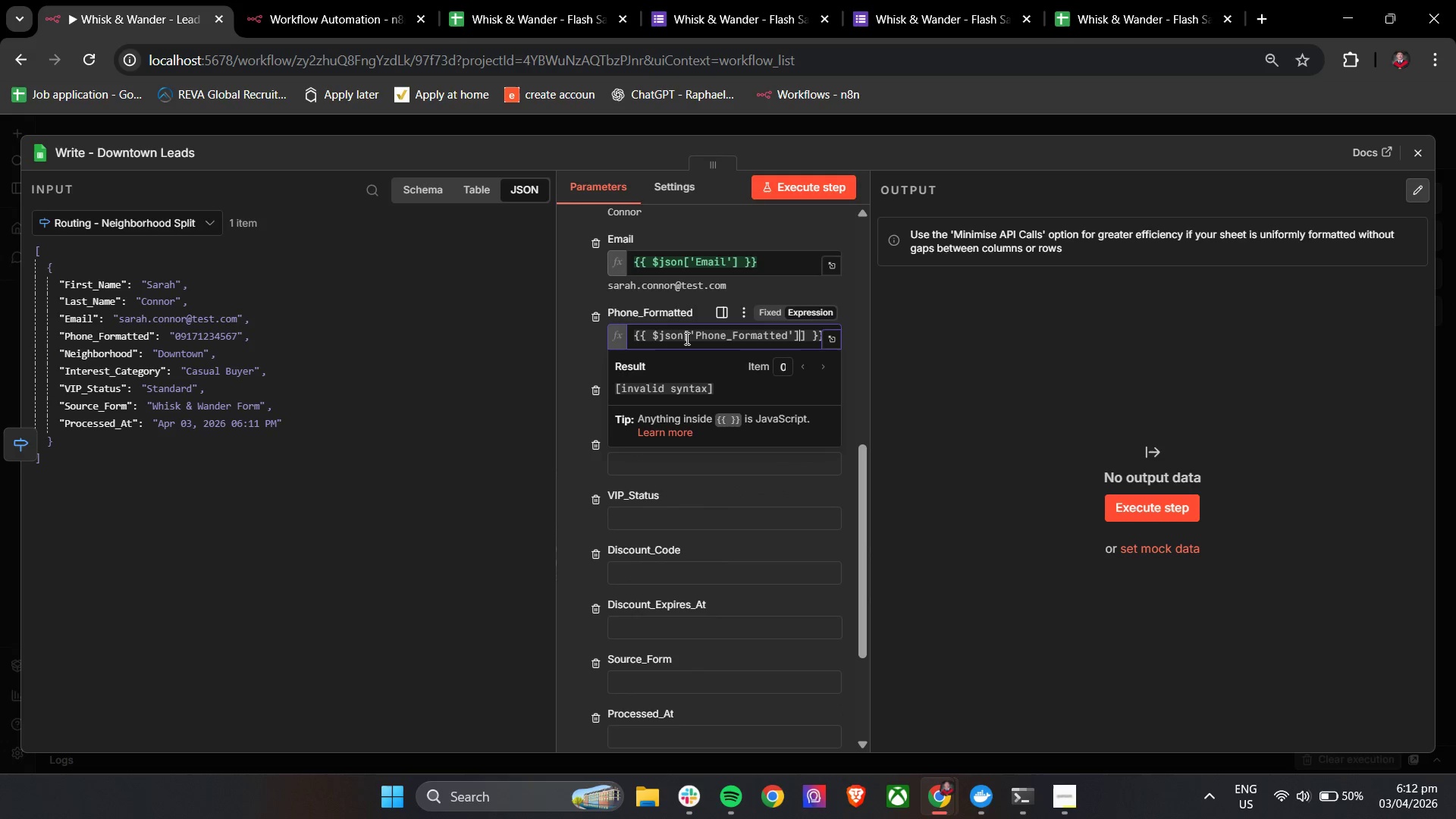 
key(Enter)
 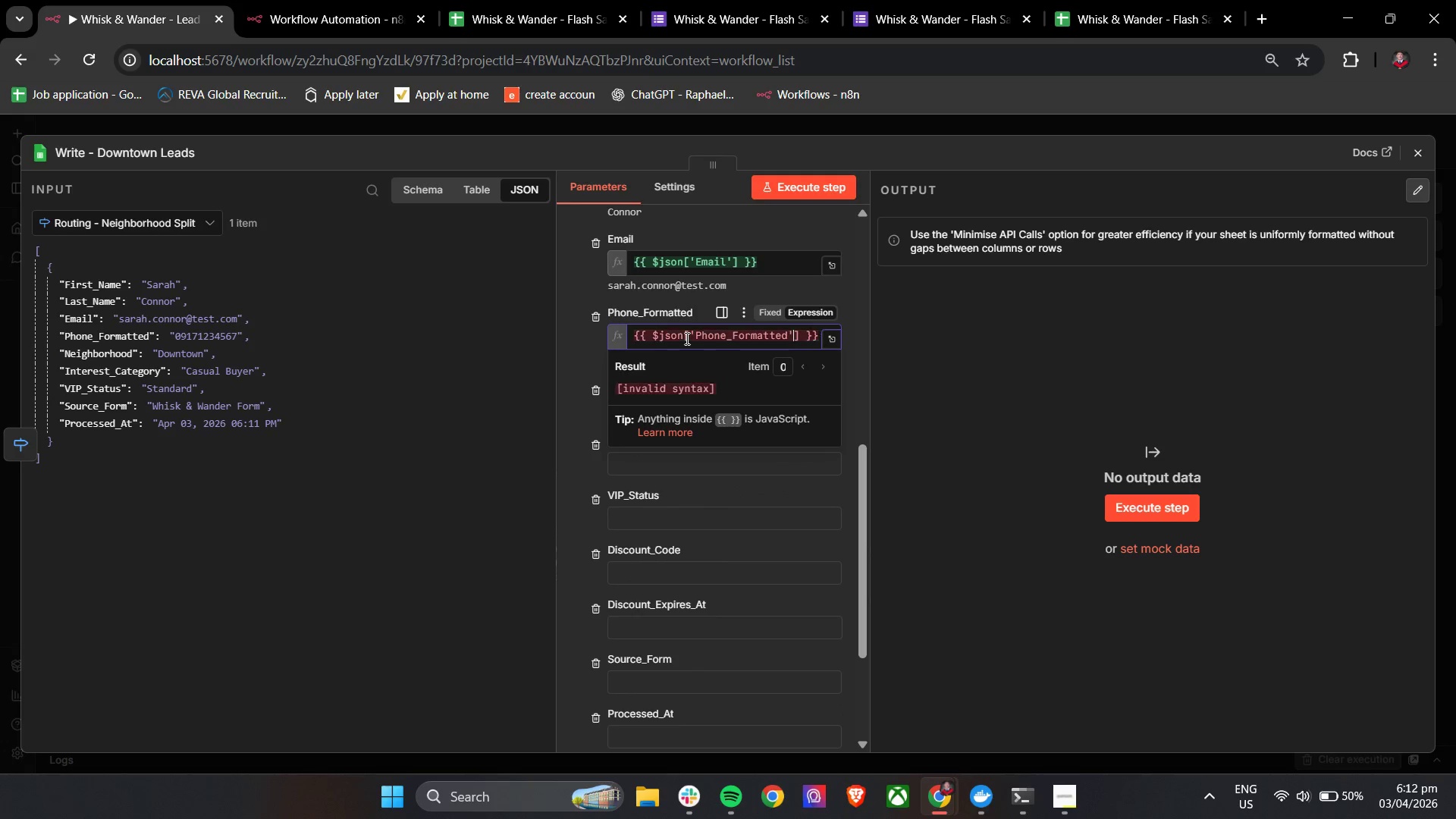 
key(Backspace)
 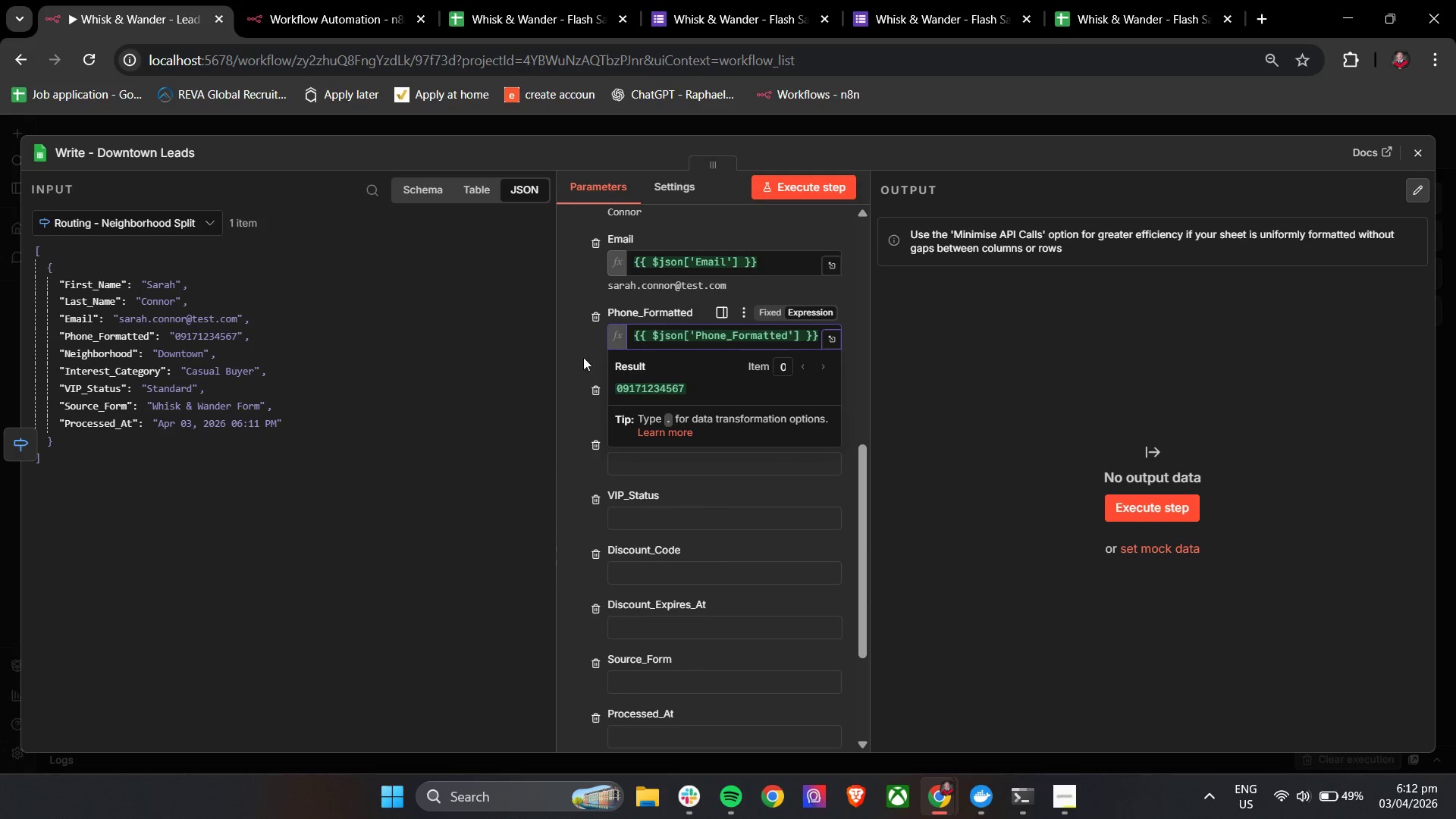 
left_click([567, 359])
 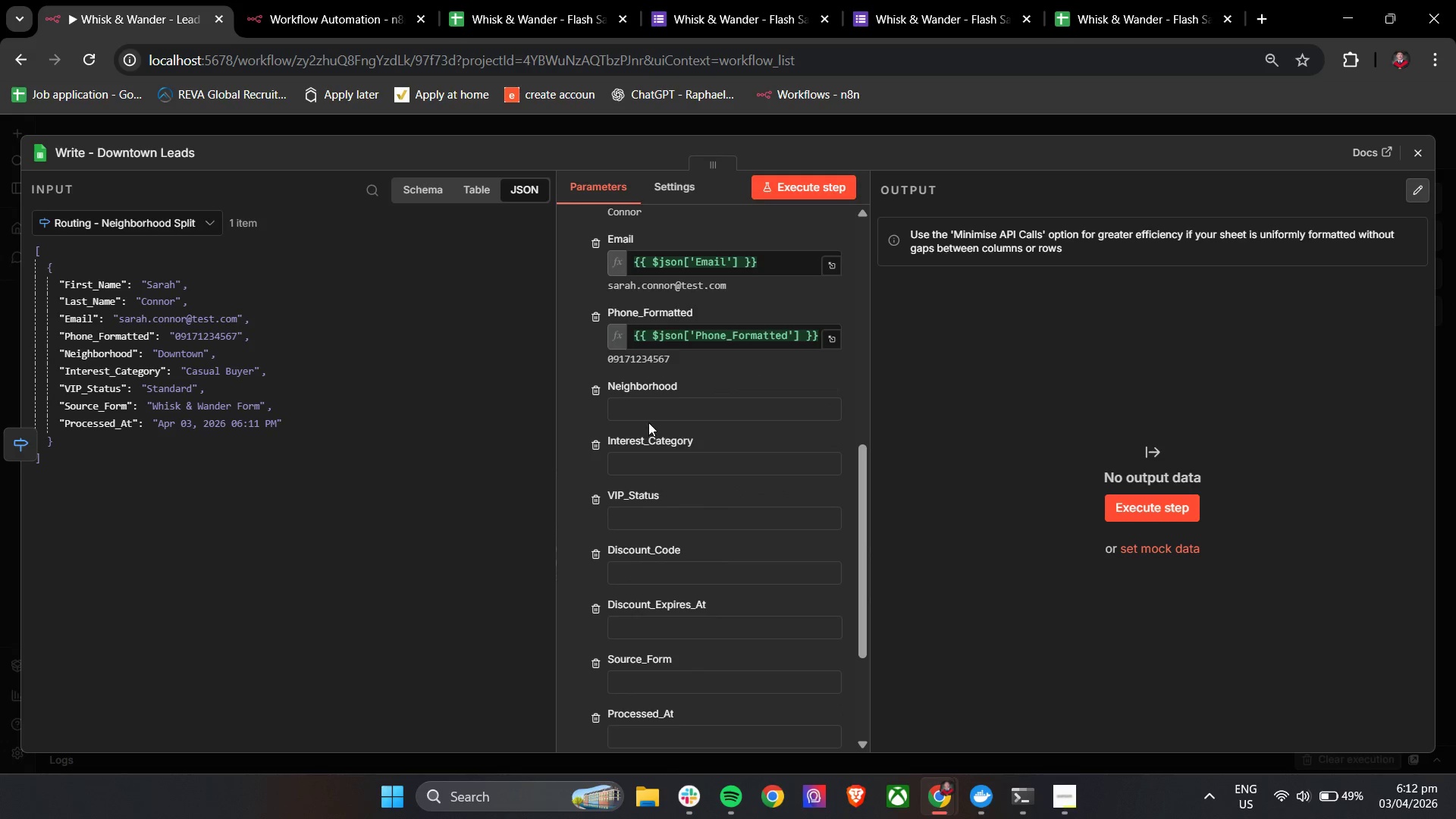 
left_click([645, 404])
 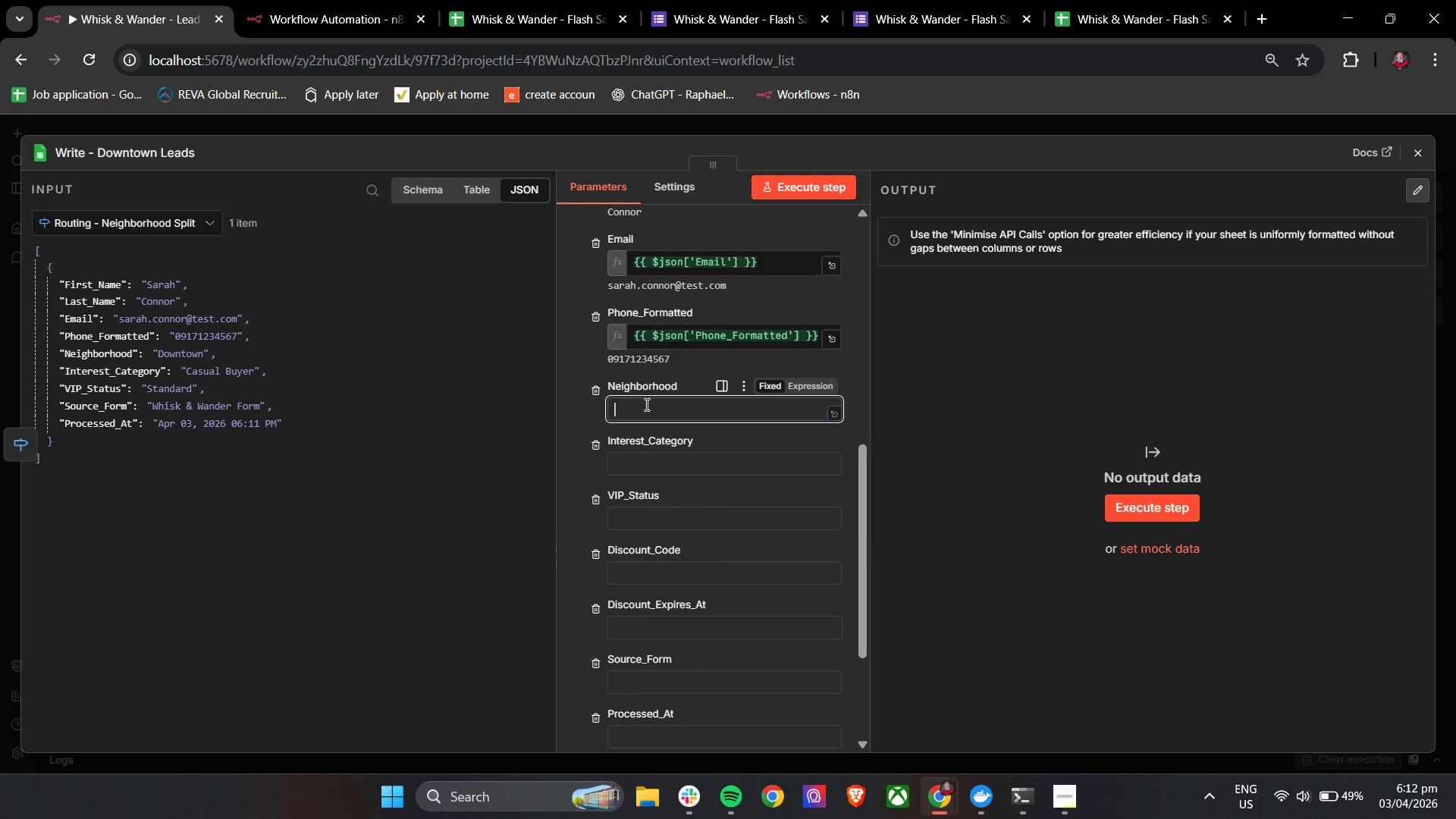 
left_click([645, 404])
 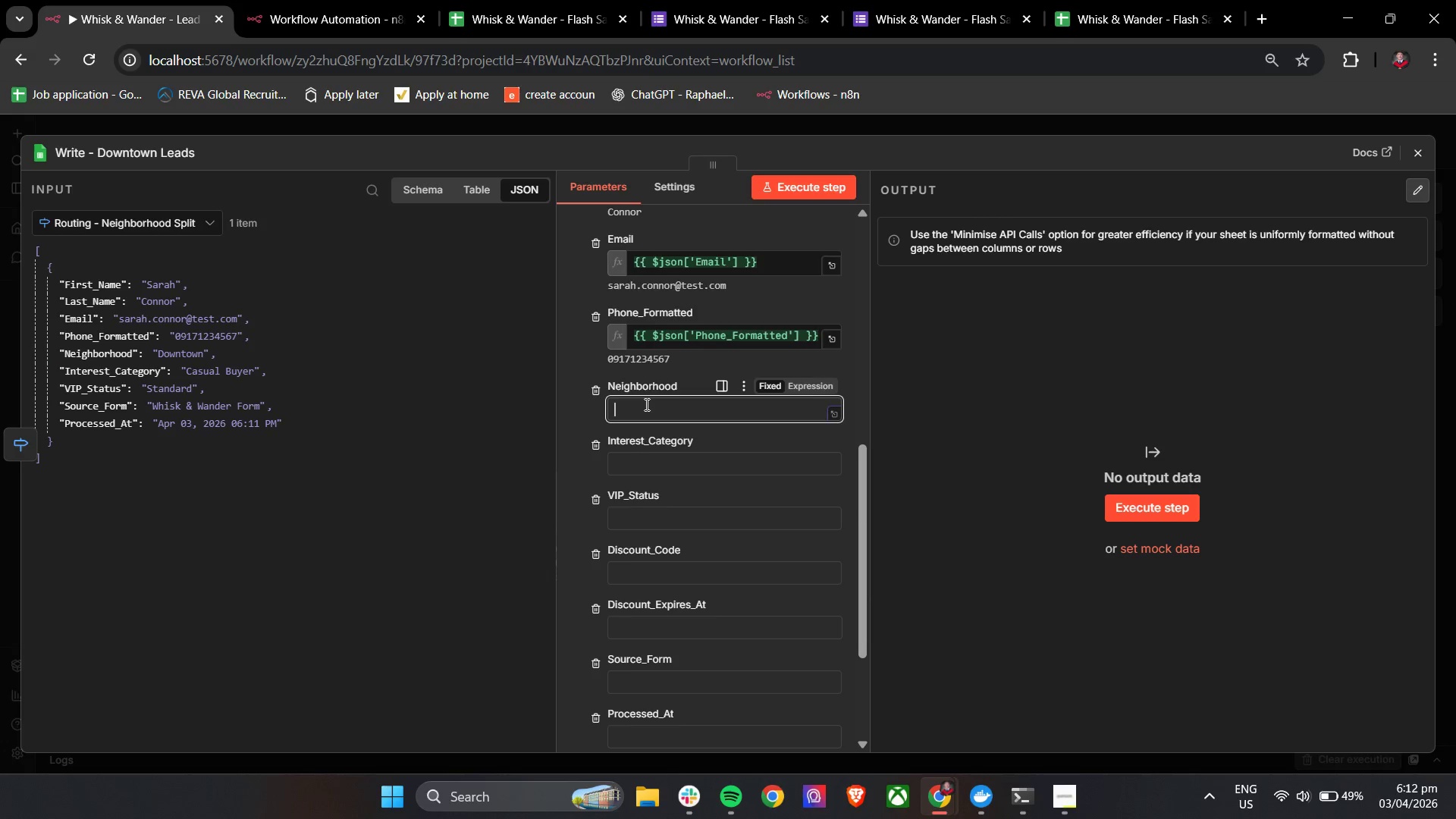 
key(Shift+BracketLeft)
 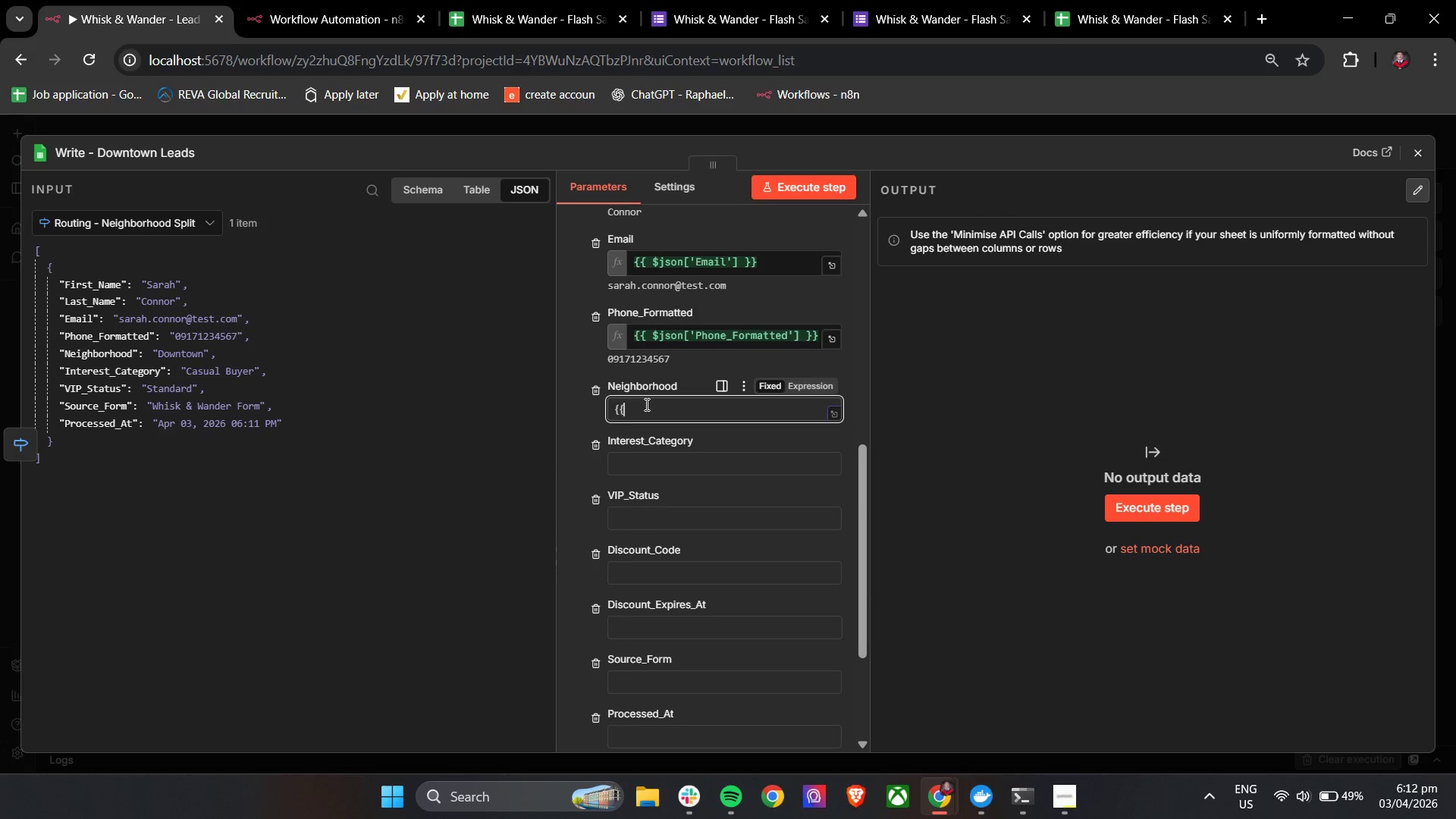 
key(Shift+BracketLeft)
 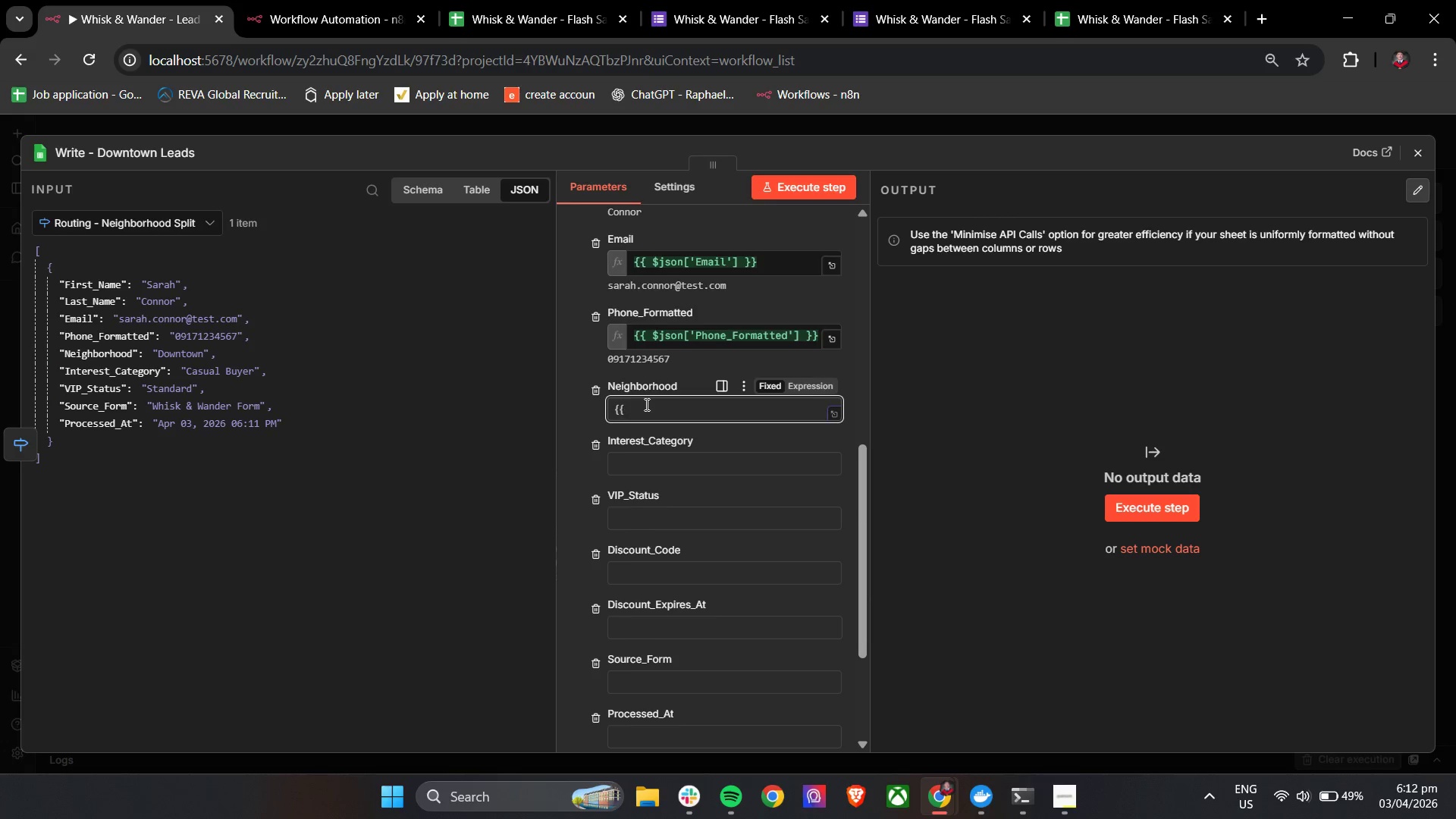 
key(Space)
 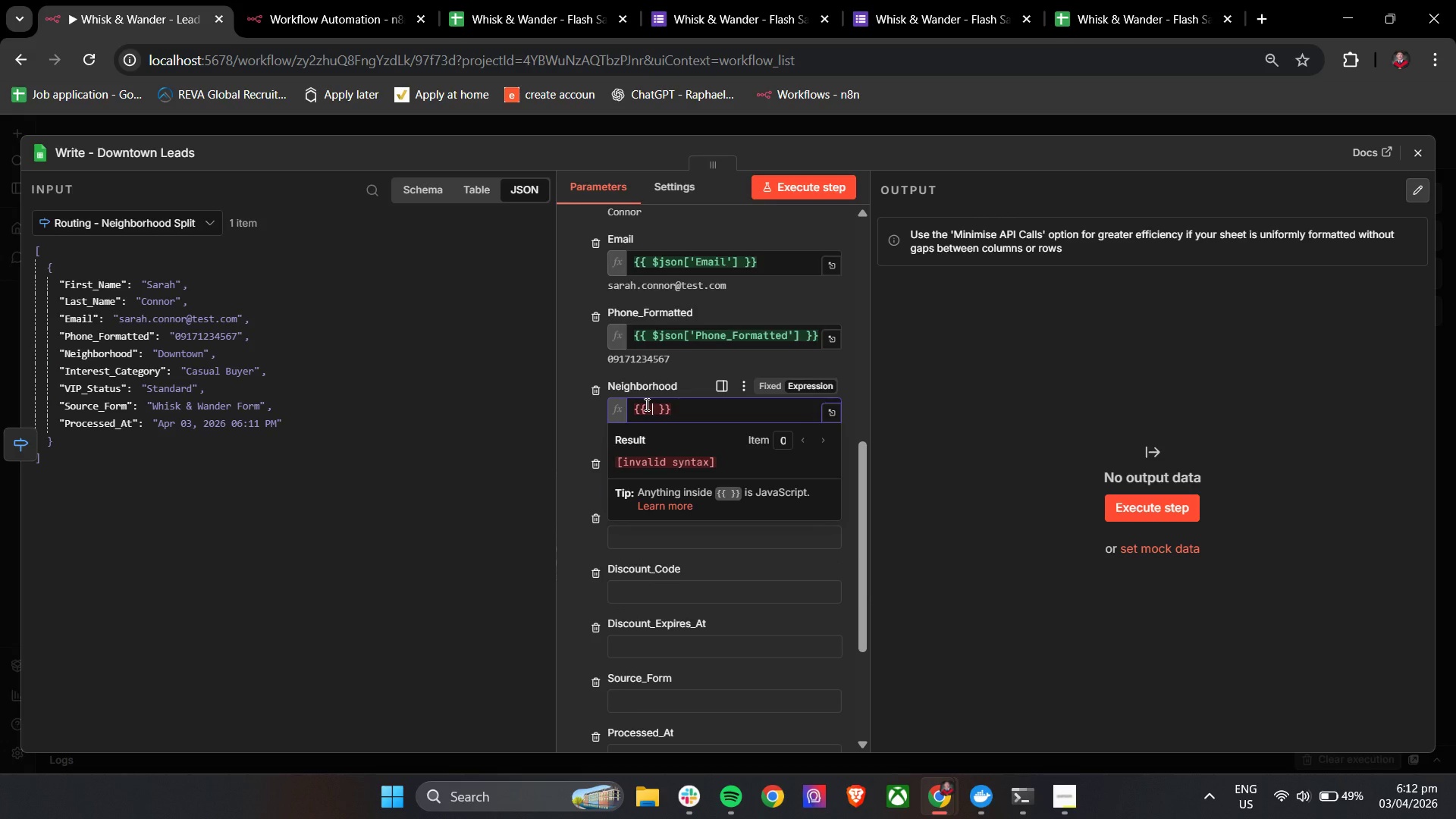 
key(Shift+4)
 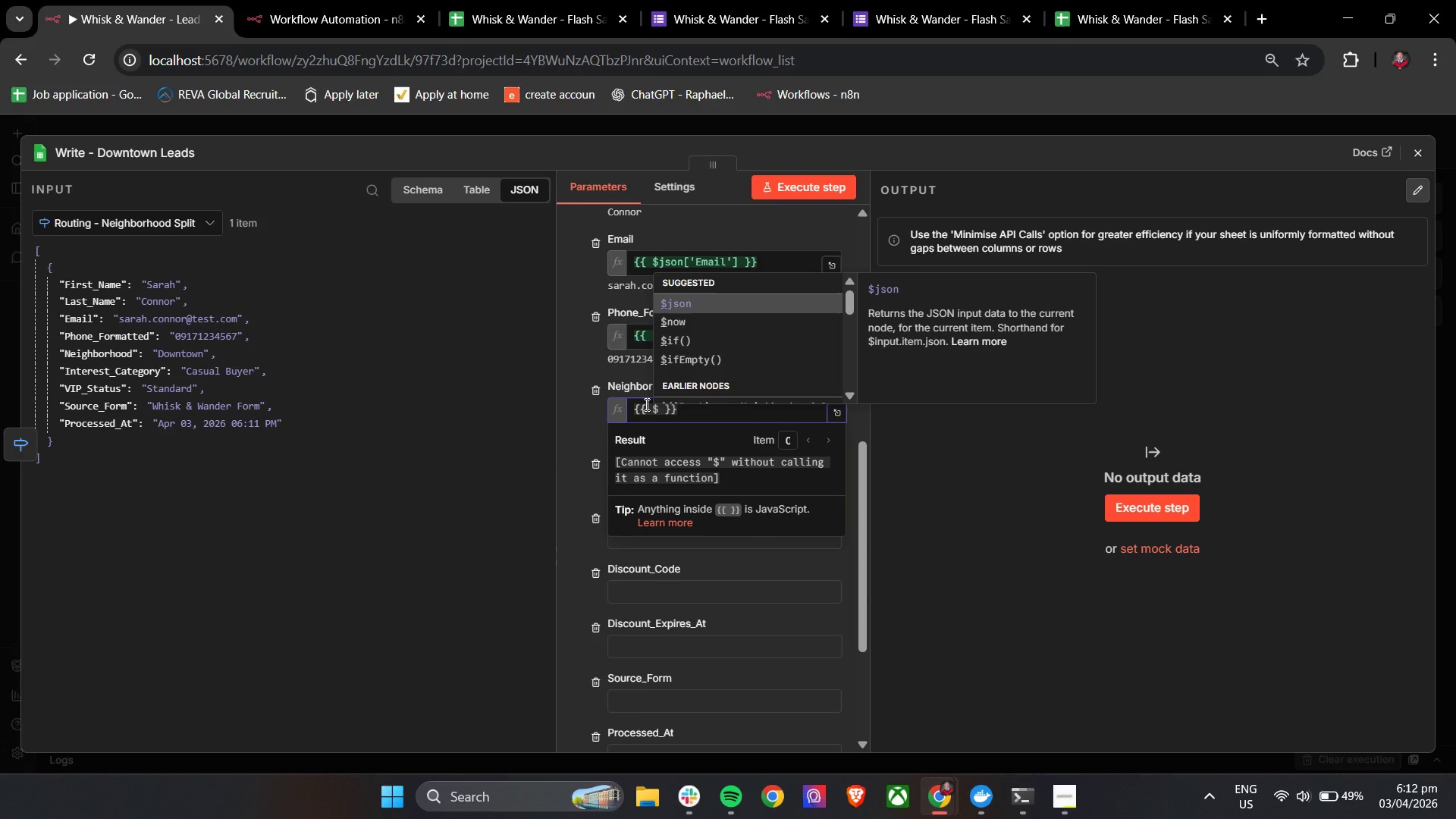 
key(Enter)
 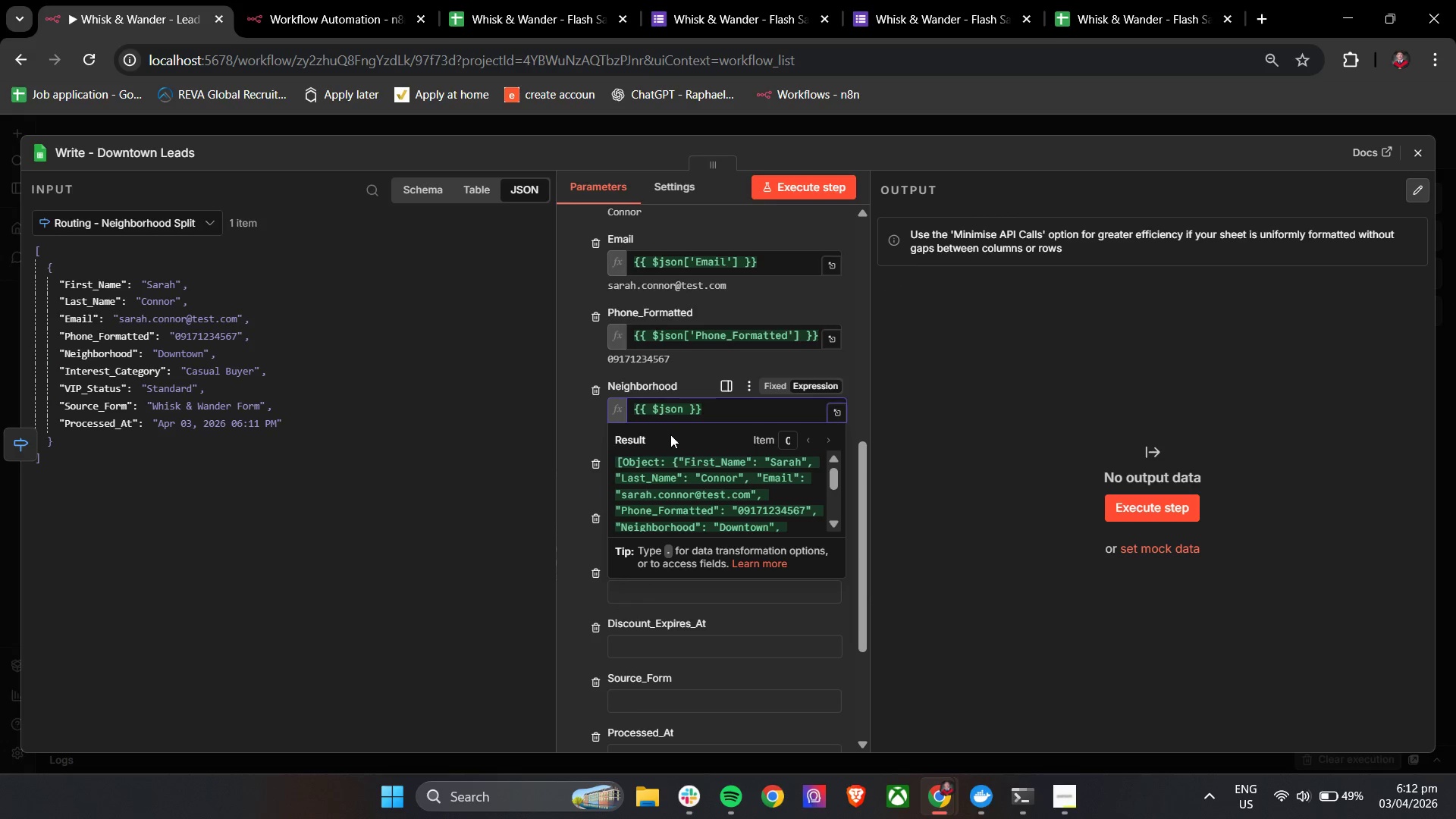 
key(BracketLeft)
 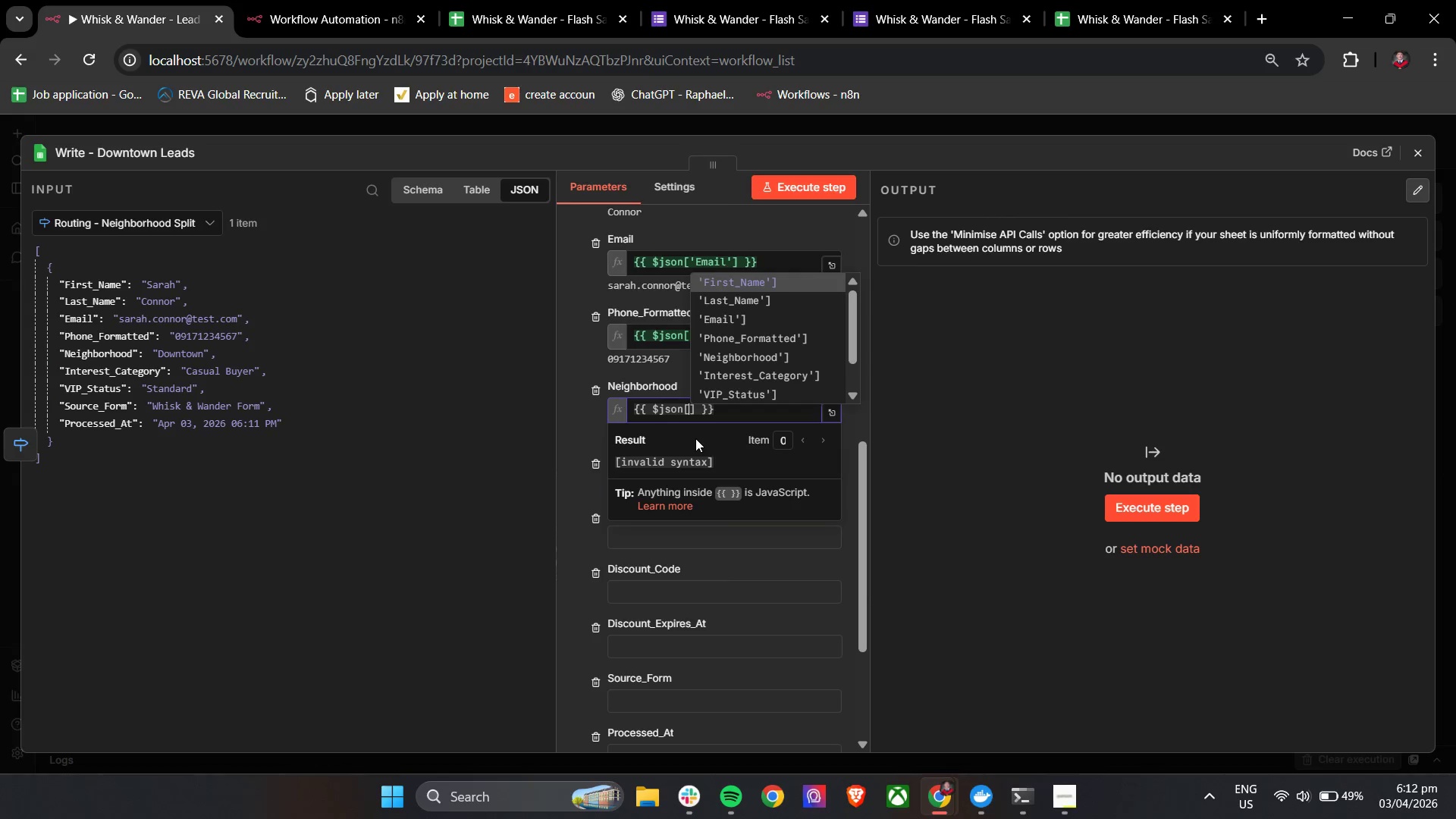 
key(ArrowDown)
 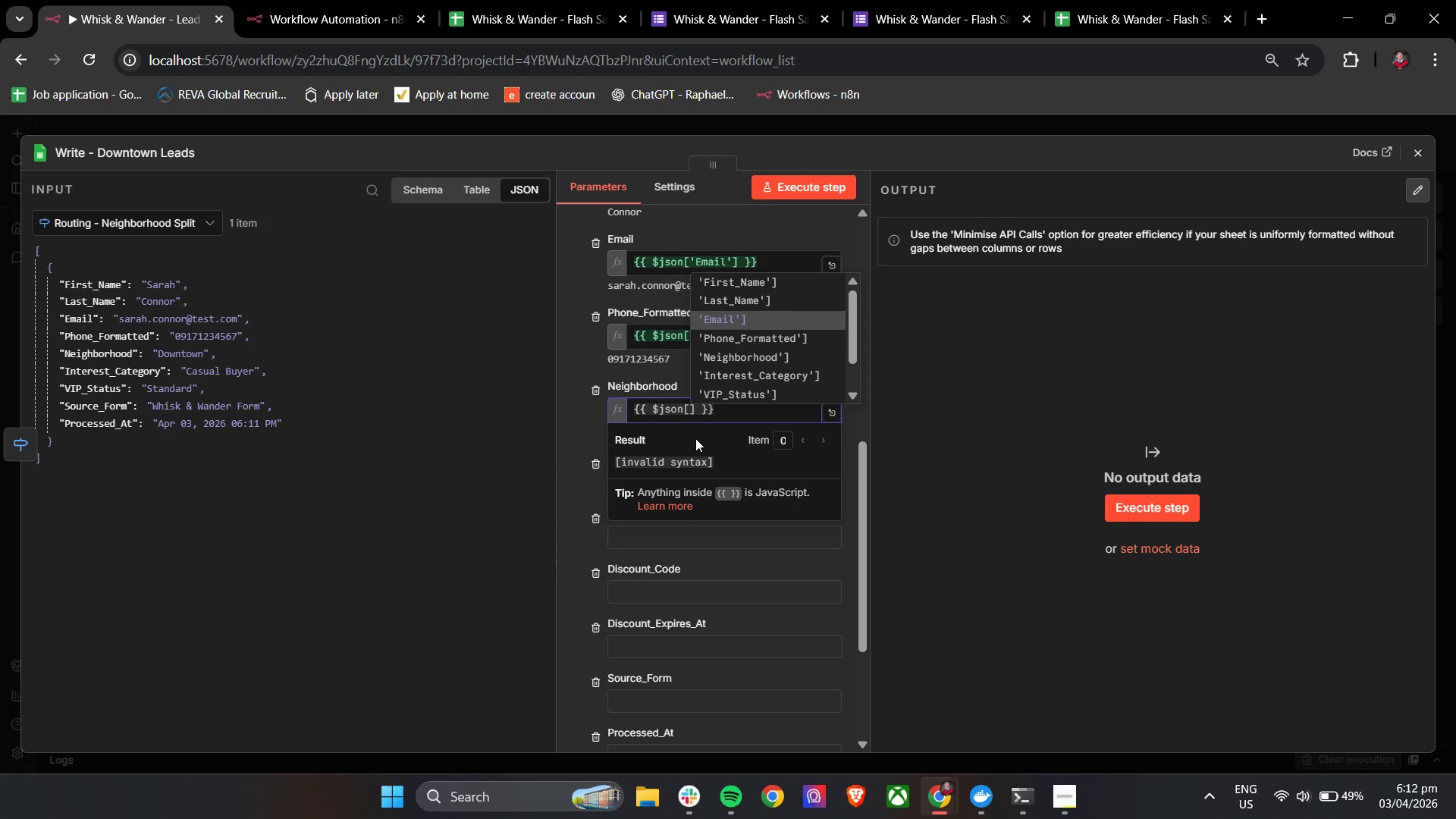 
key(ArrowDown)
 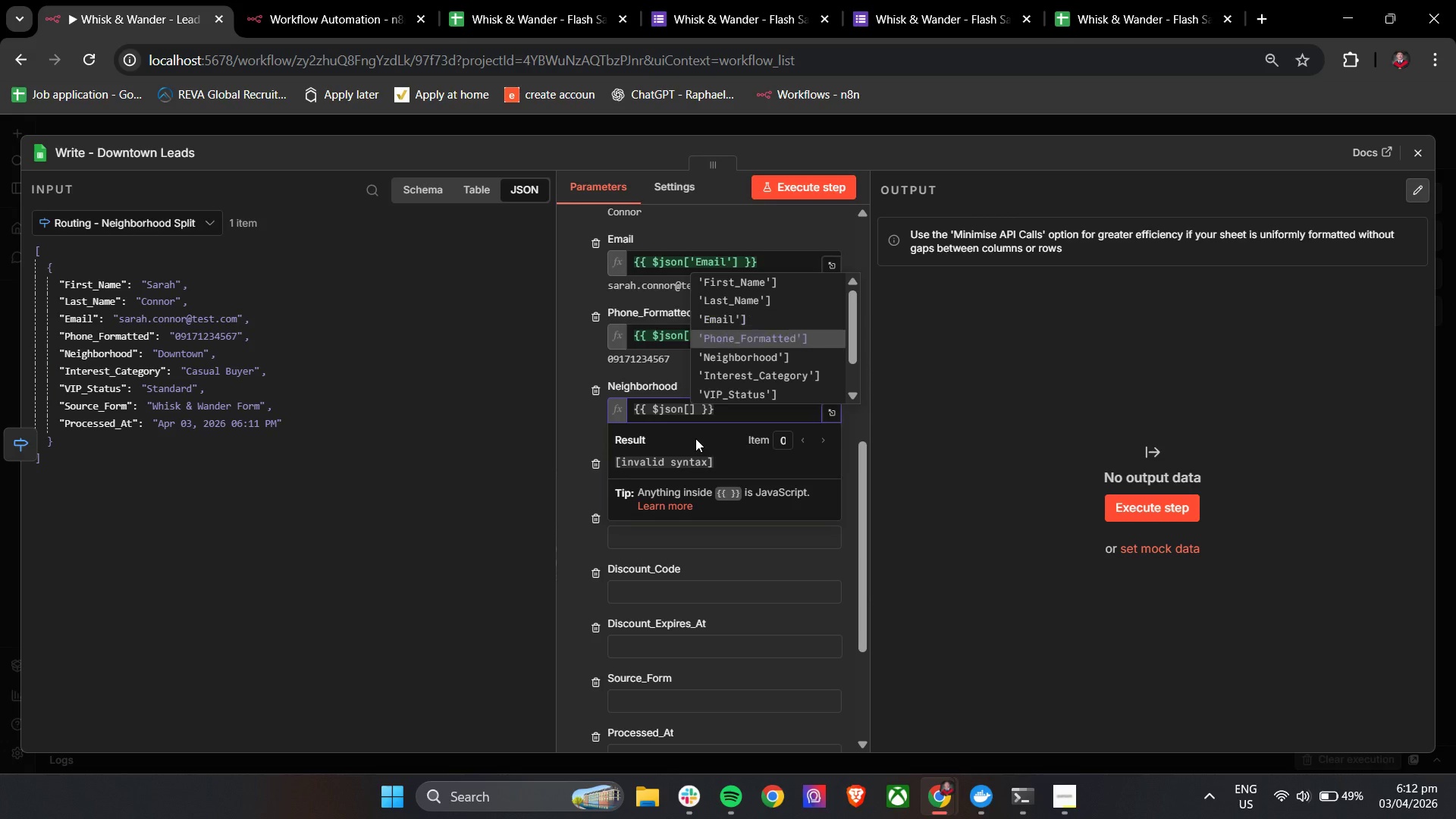 
key(ArrowDown)
 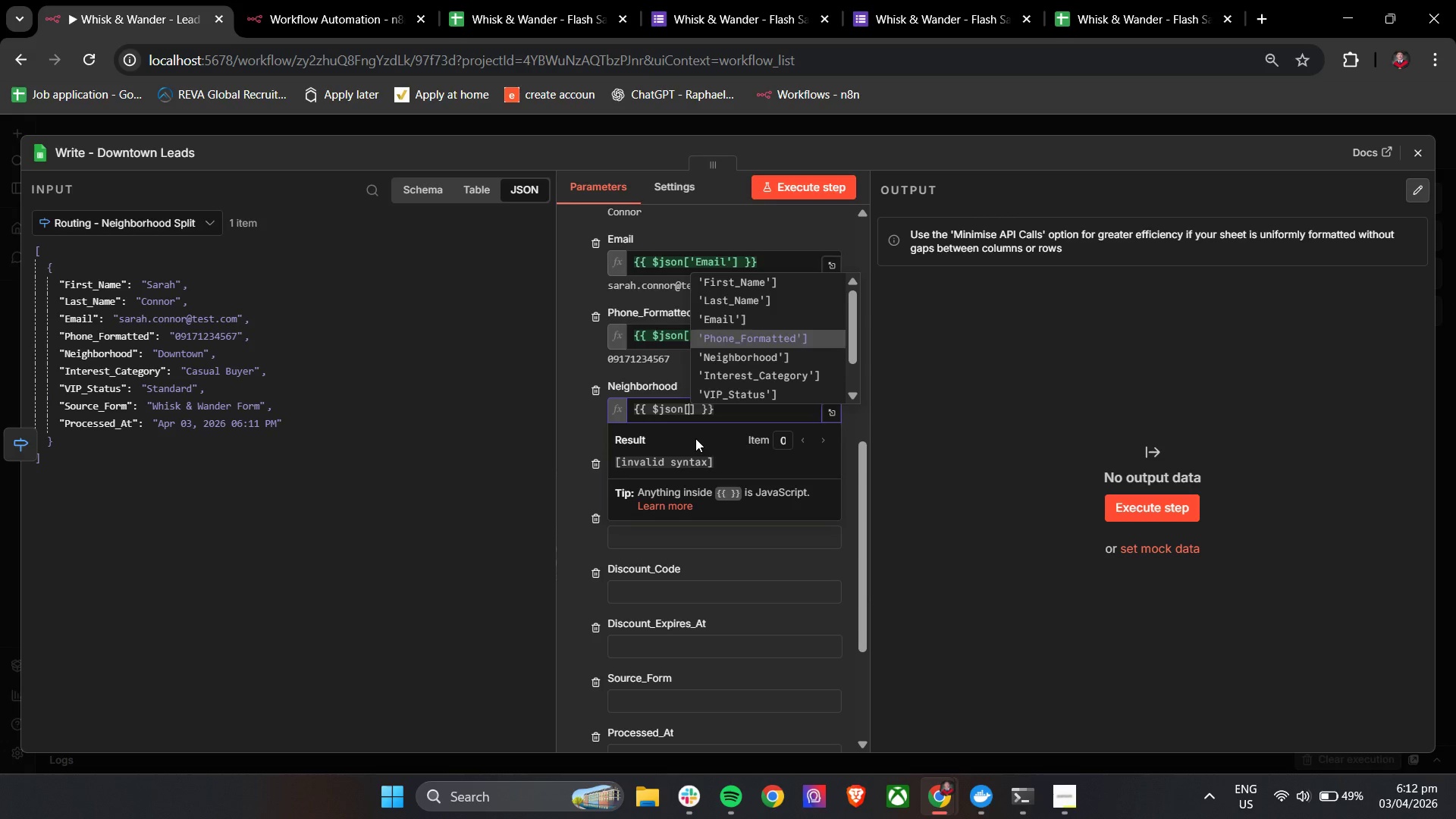 
key(ArrowDown)
 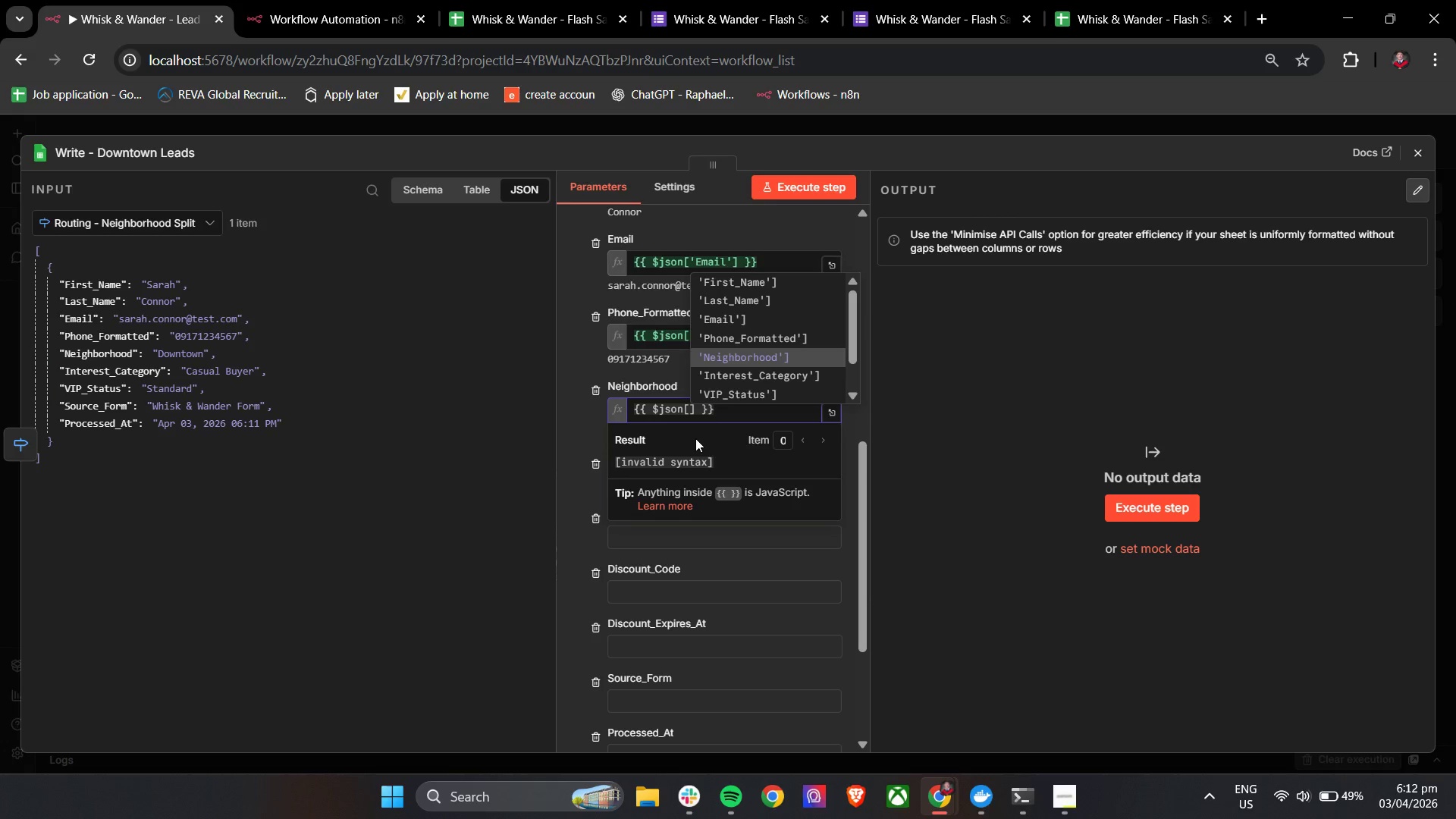 
key(Enter)
 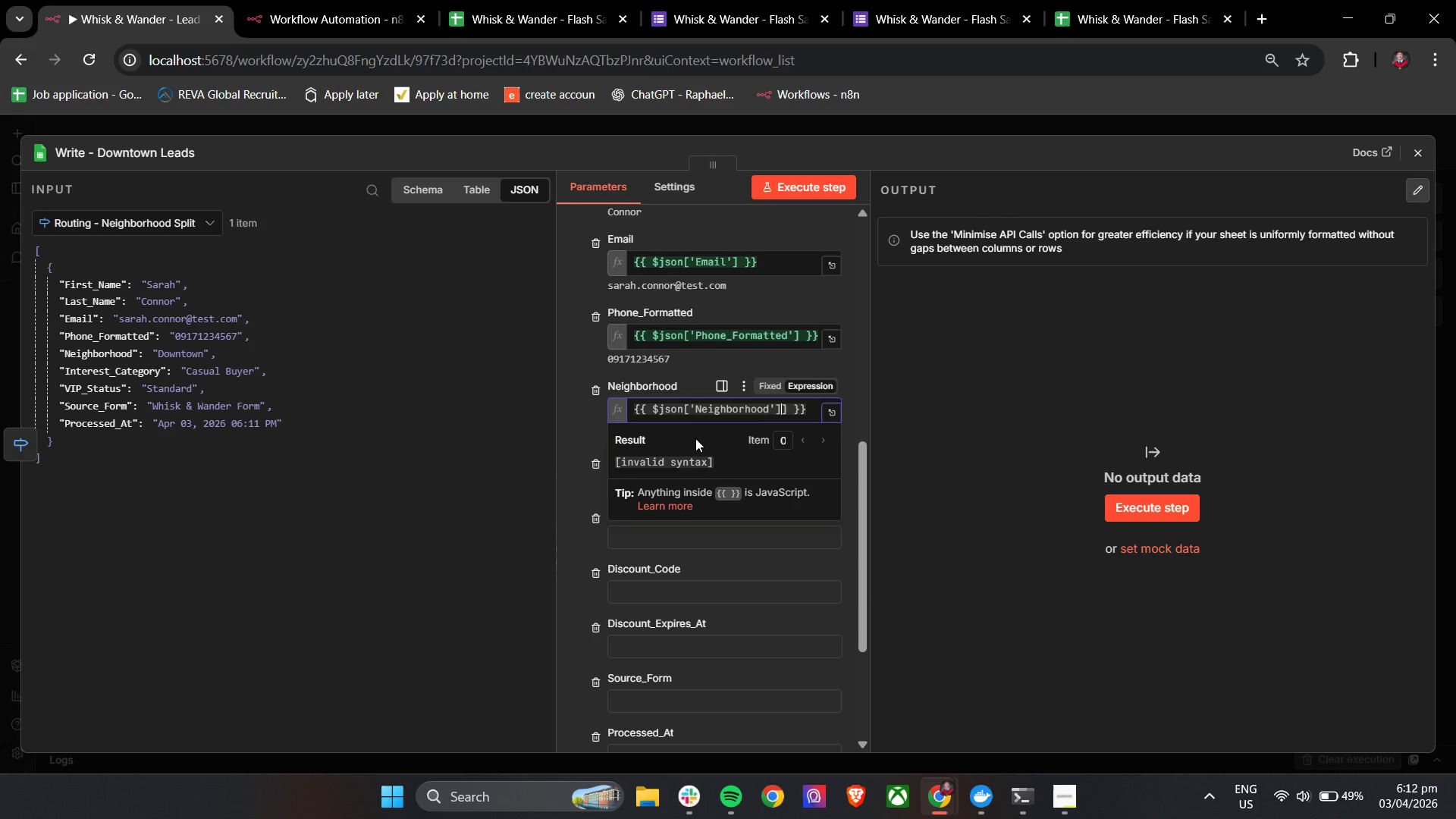 
key(Backspace)
 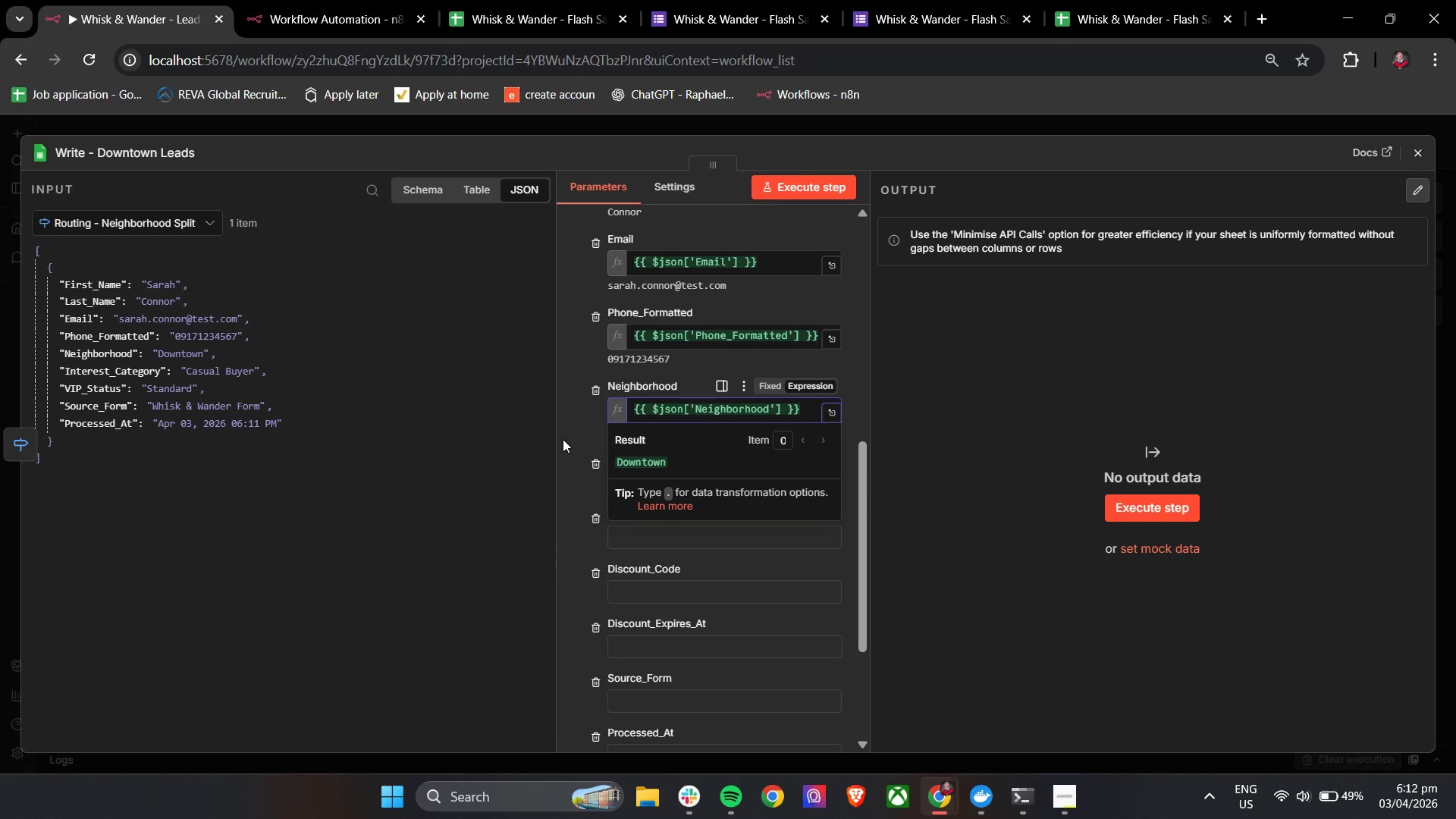 
left_click([578, 428])
 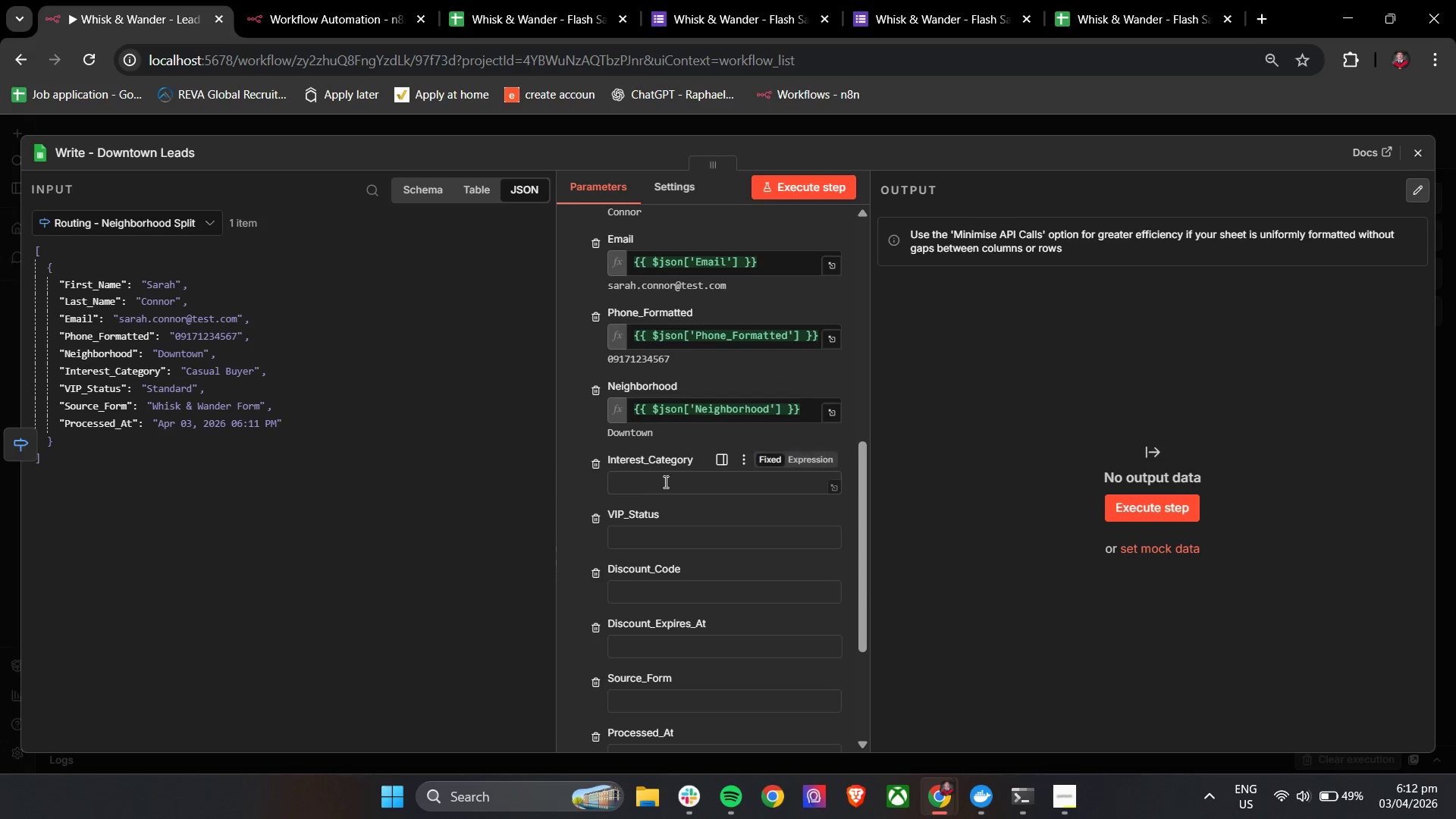 
left_click([664, 482])
 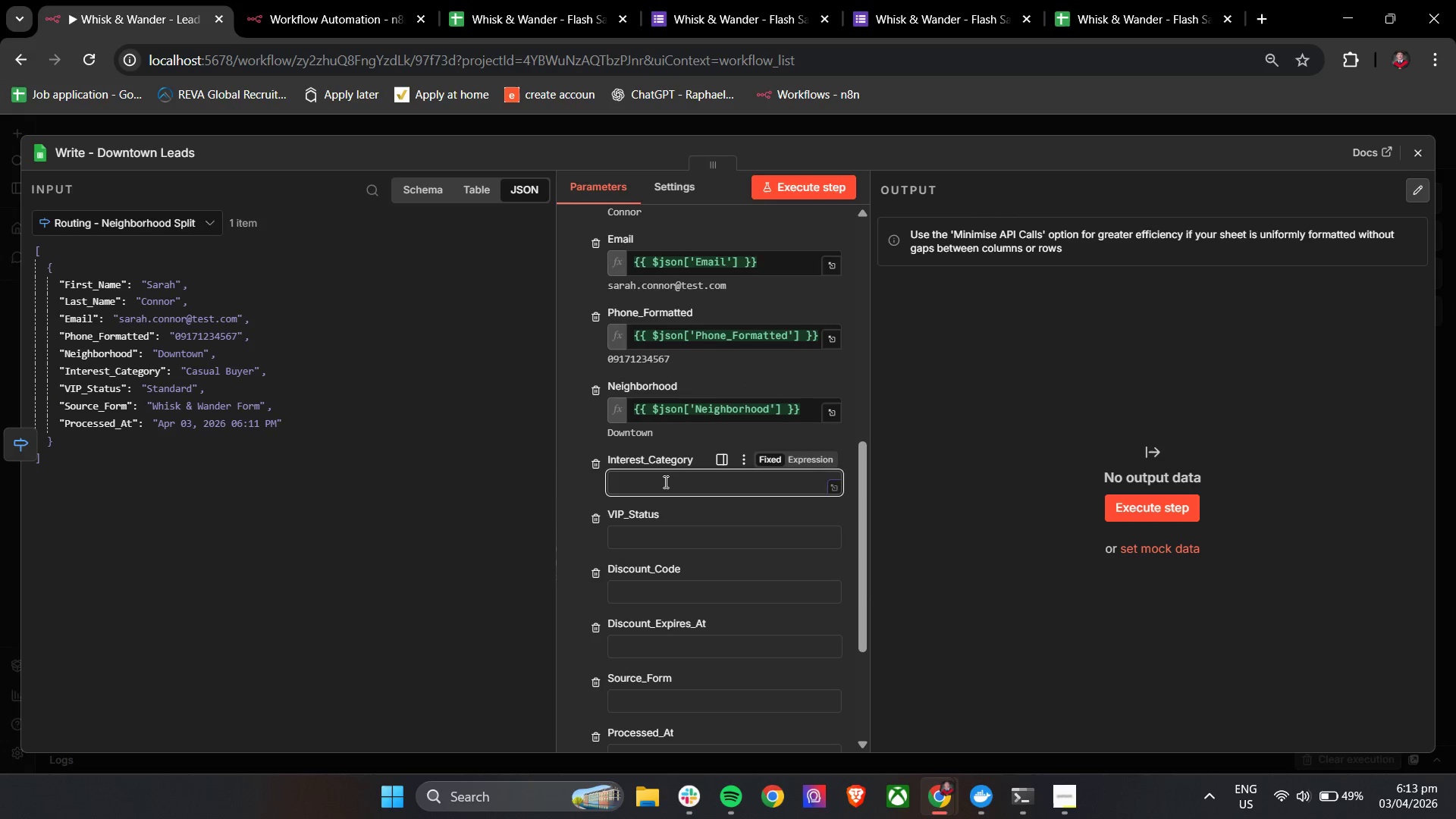 
key(Shift+BracketLeft)
 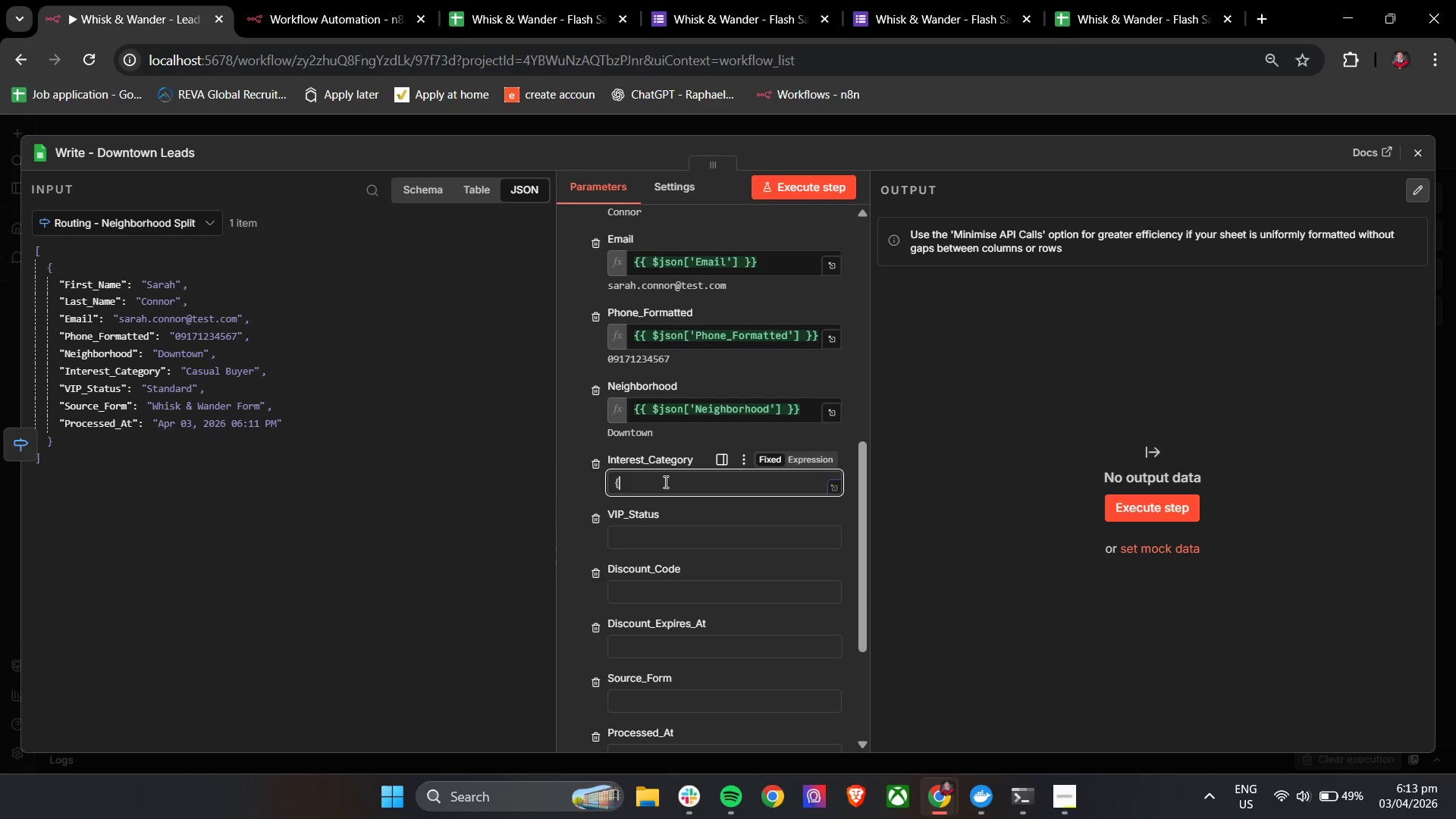 
key(Shift+BracketLeft)
 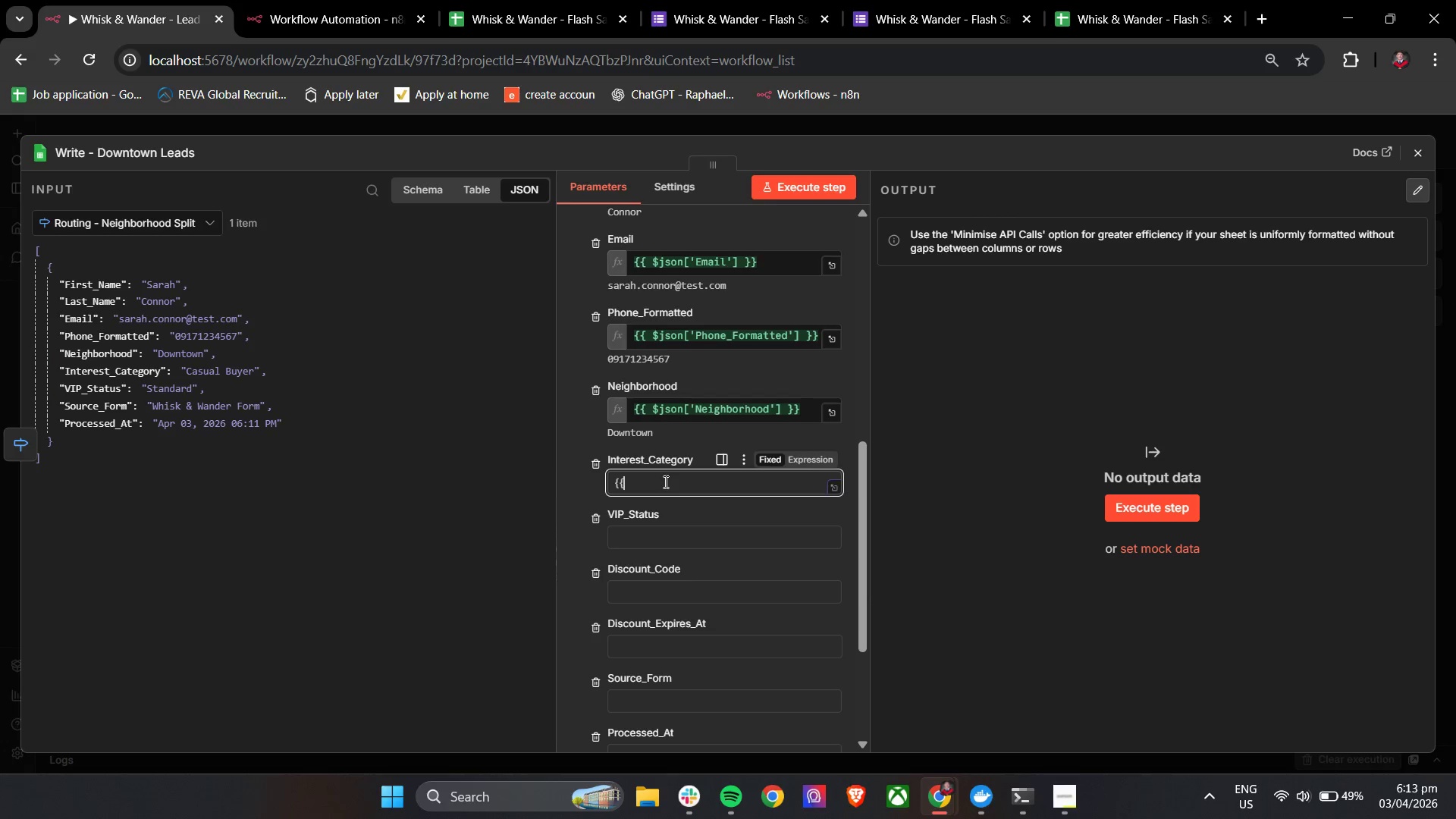 
key(Space)
 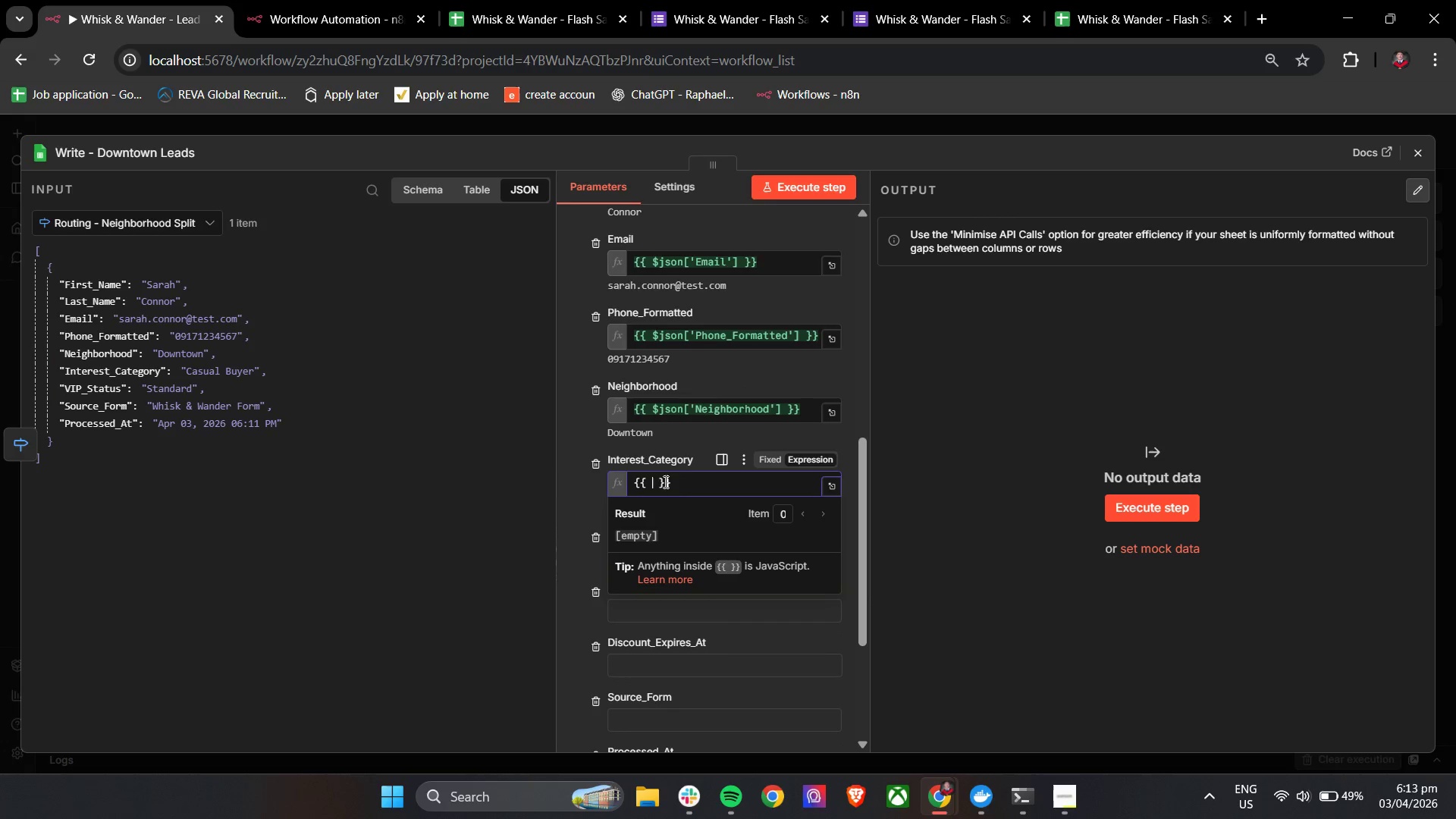 
key(Shift+4)
 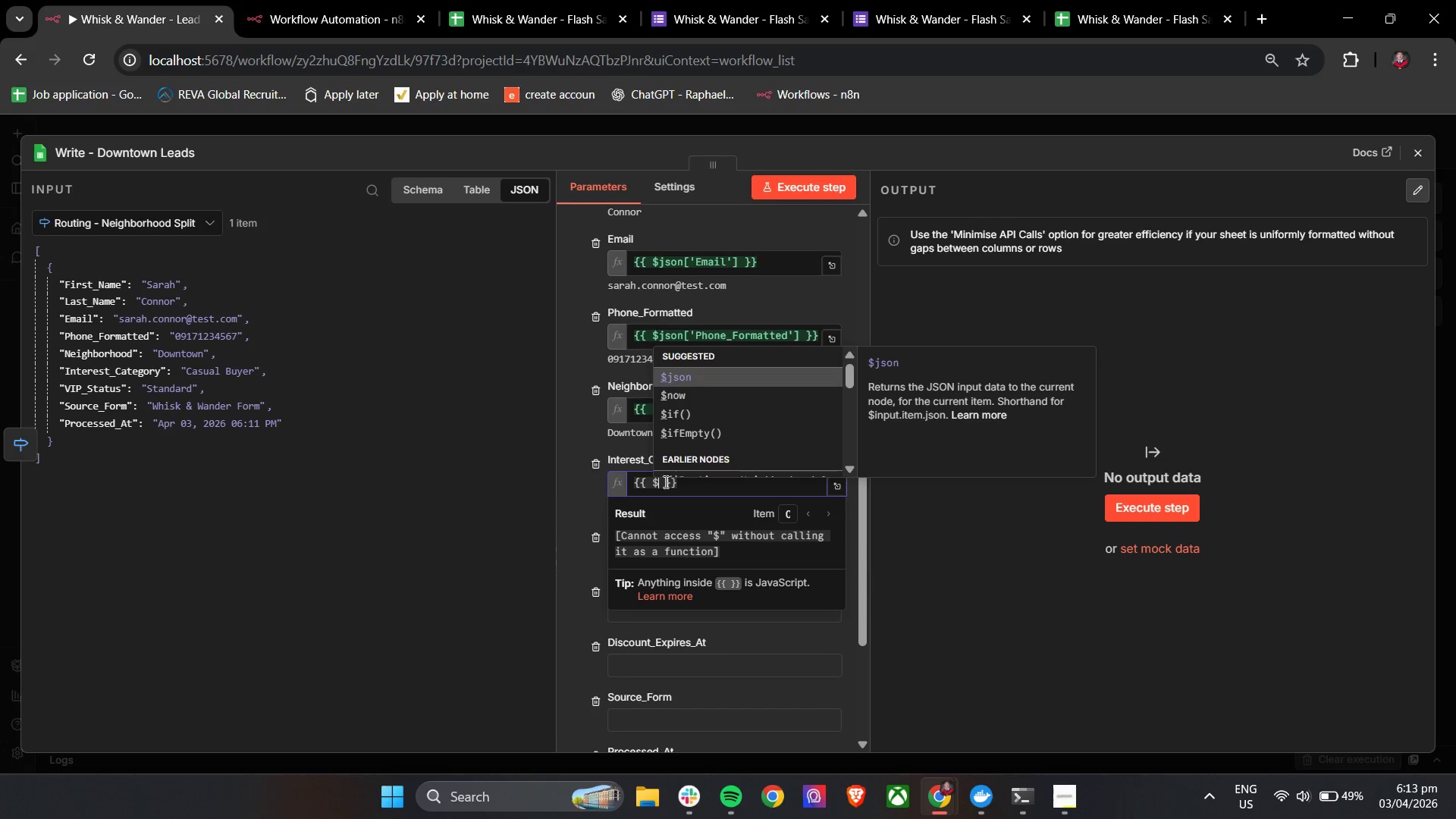 
key(Enter)
 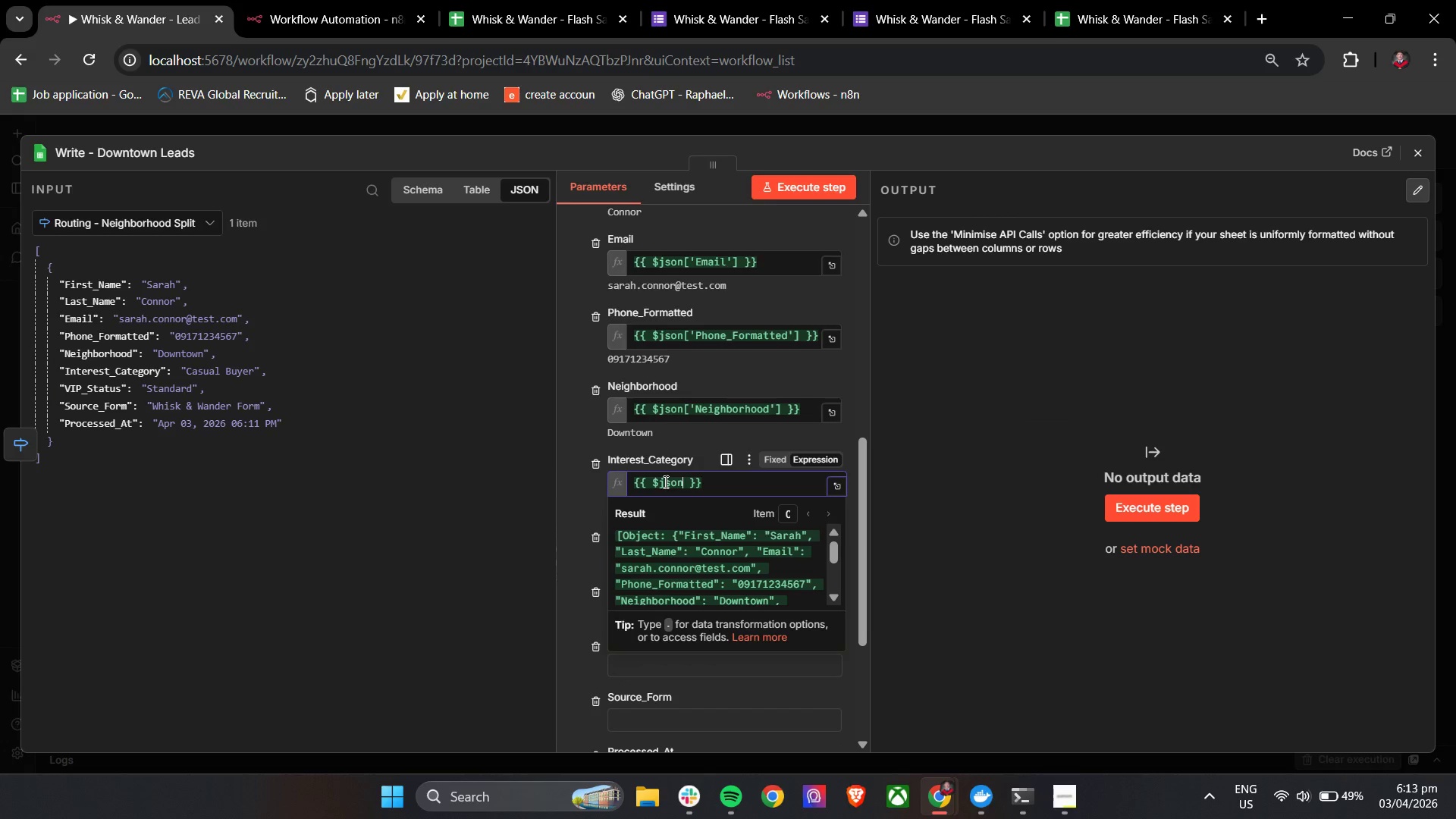 
key(BracketLeft)
 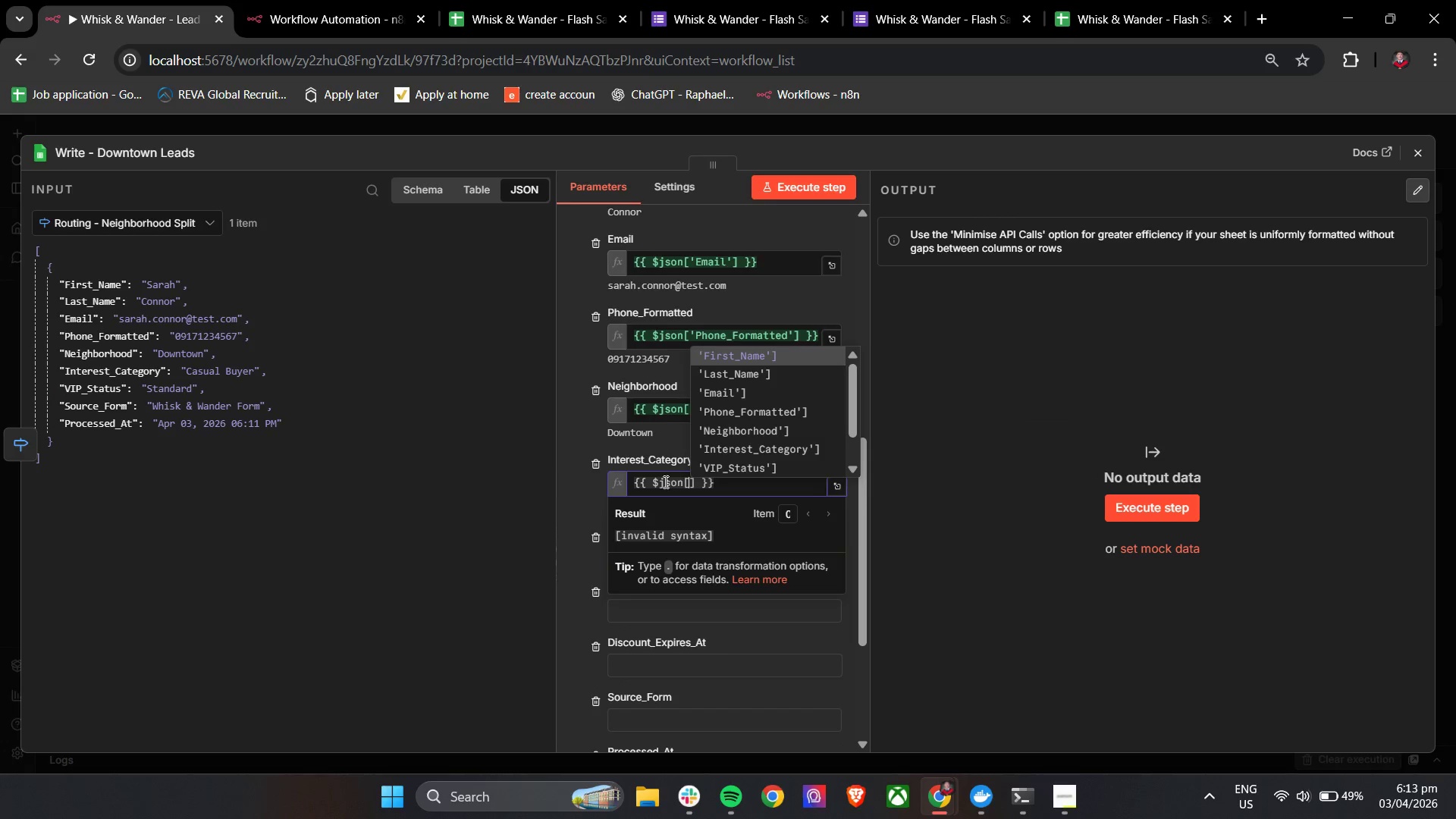 
key(ArrowDown)
 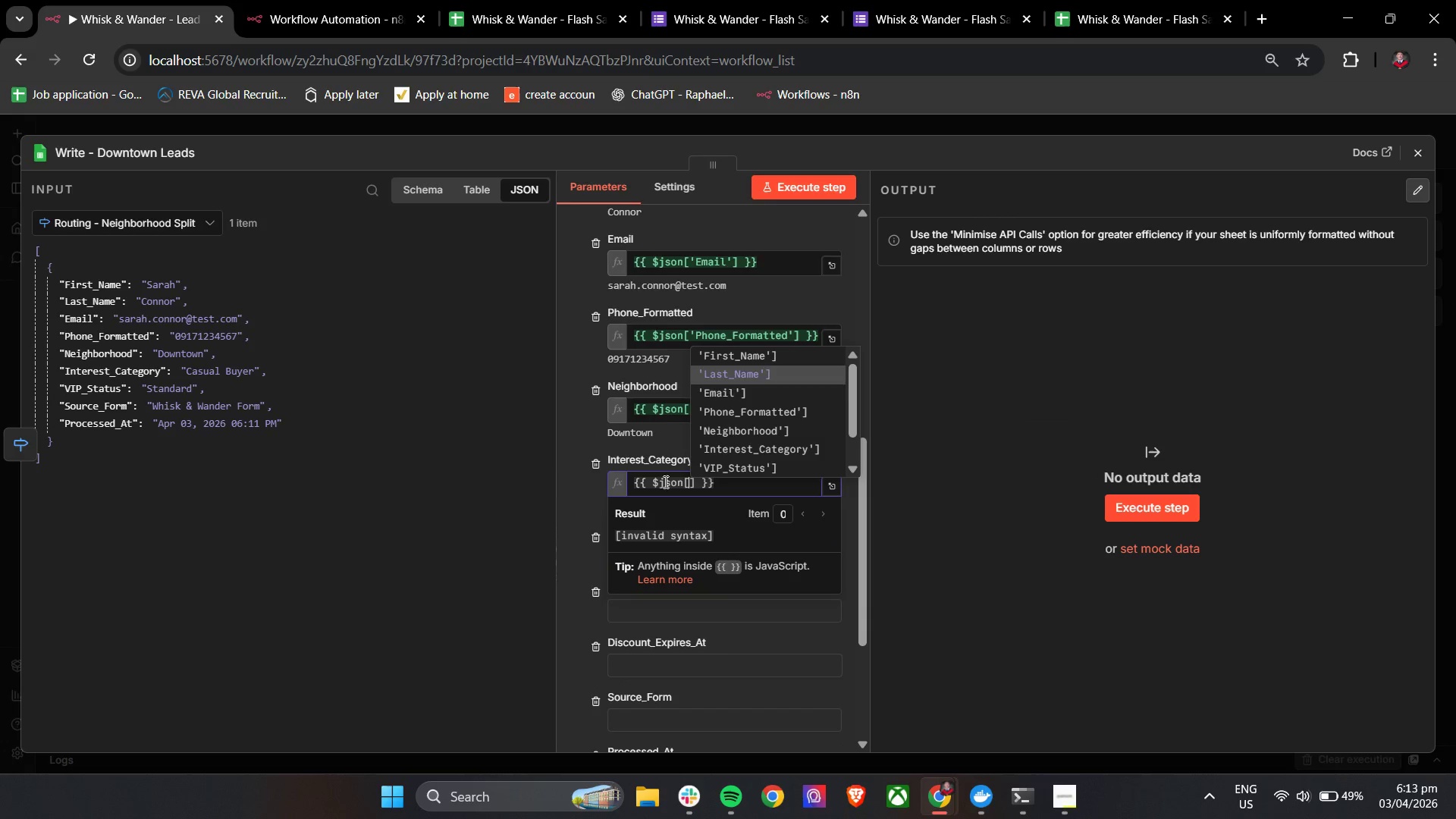 
key(ArrowDown)
 